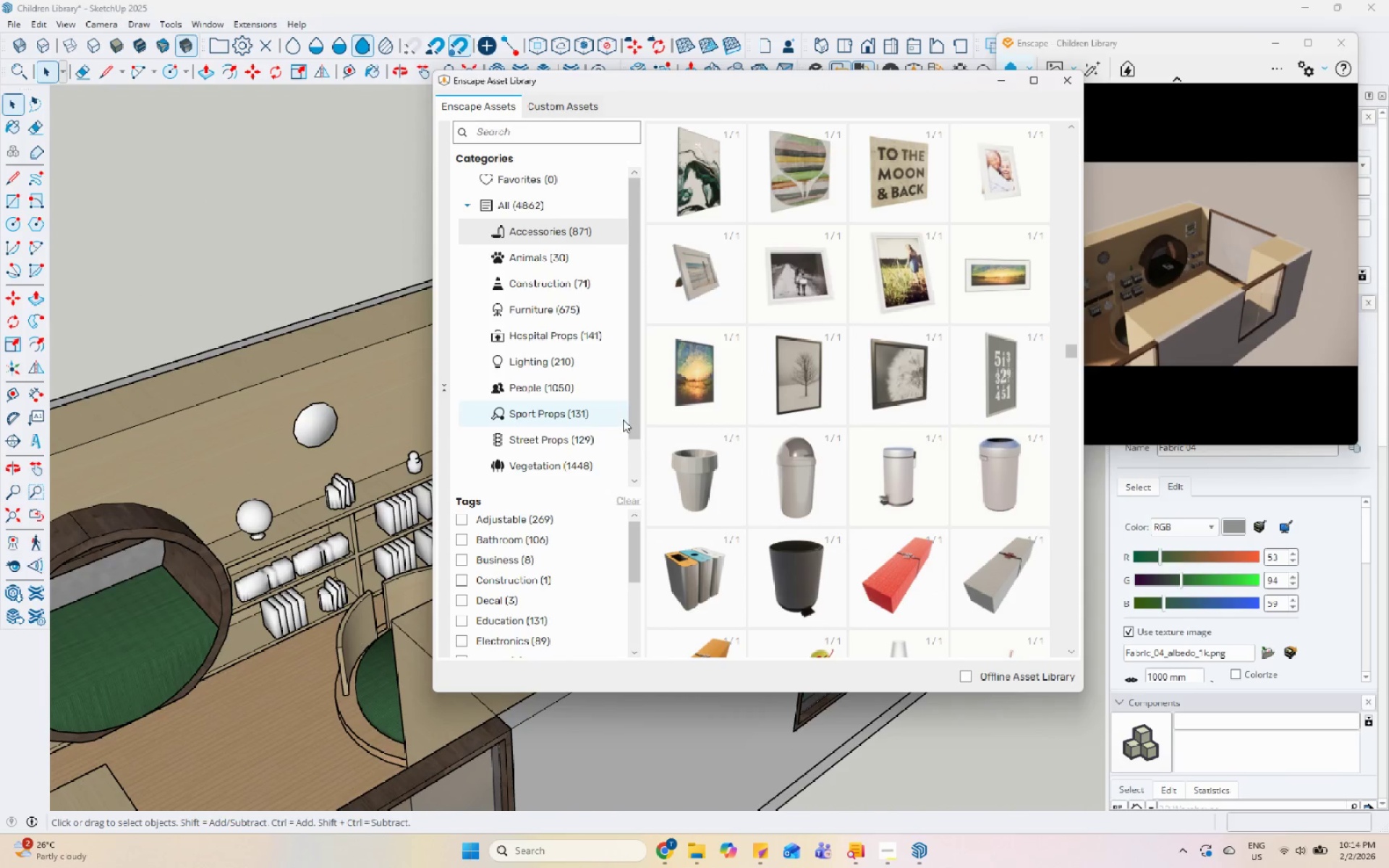 
scroll: coordinate [844, 476], scroll_direction: down, amount: 35.0
 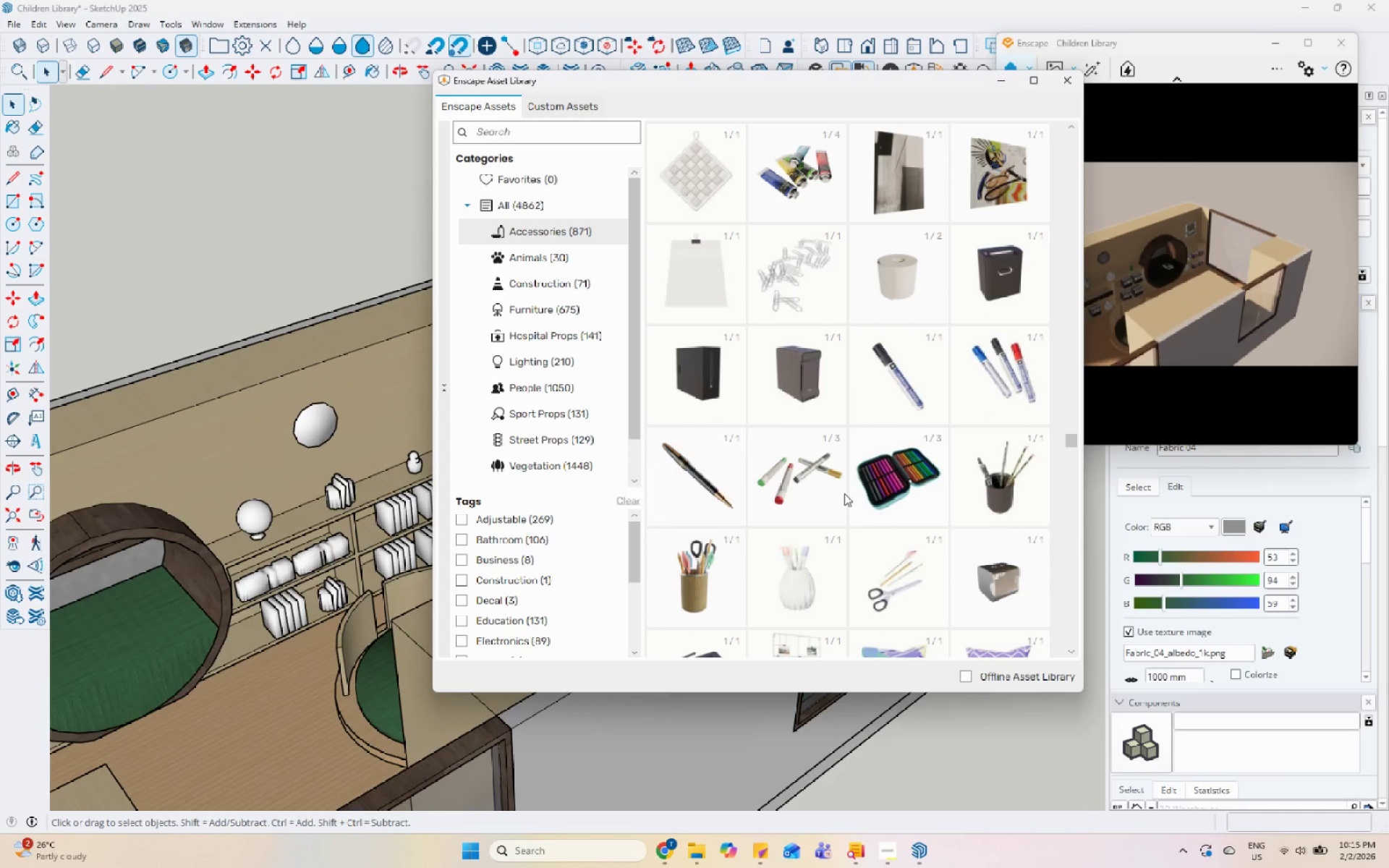 
scroll: coordinate [845, 495], scroll_direction: up, amount: 2.0
 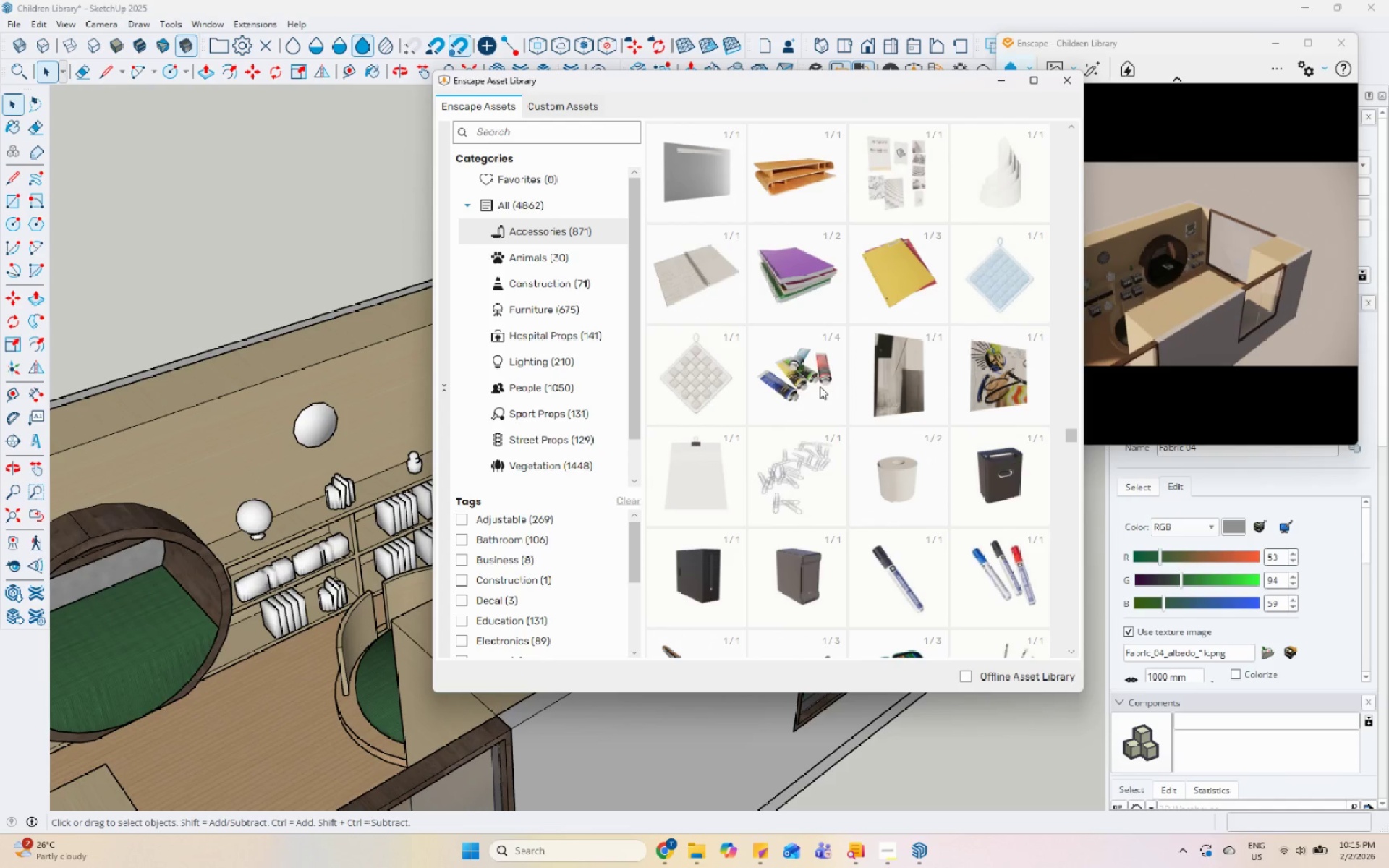 
scroll: coordinate [817, 542], scroll_direction: down, amount: 7.0
 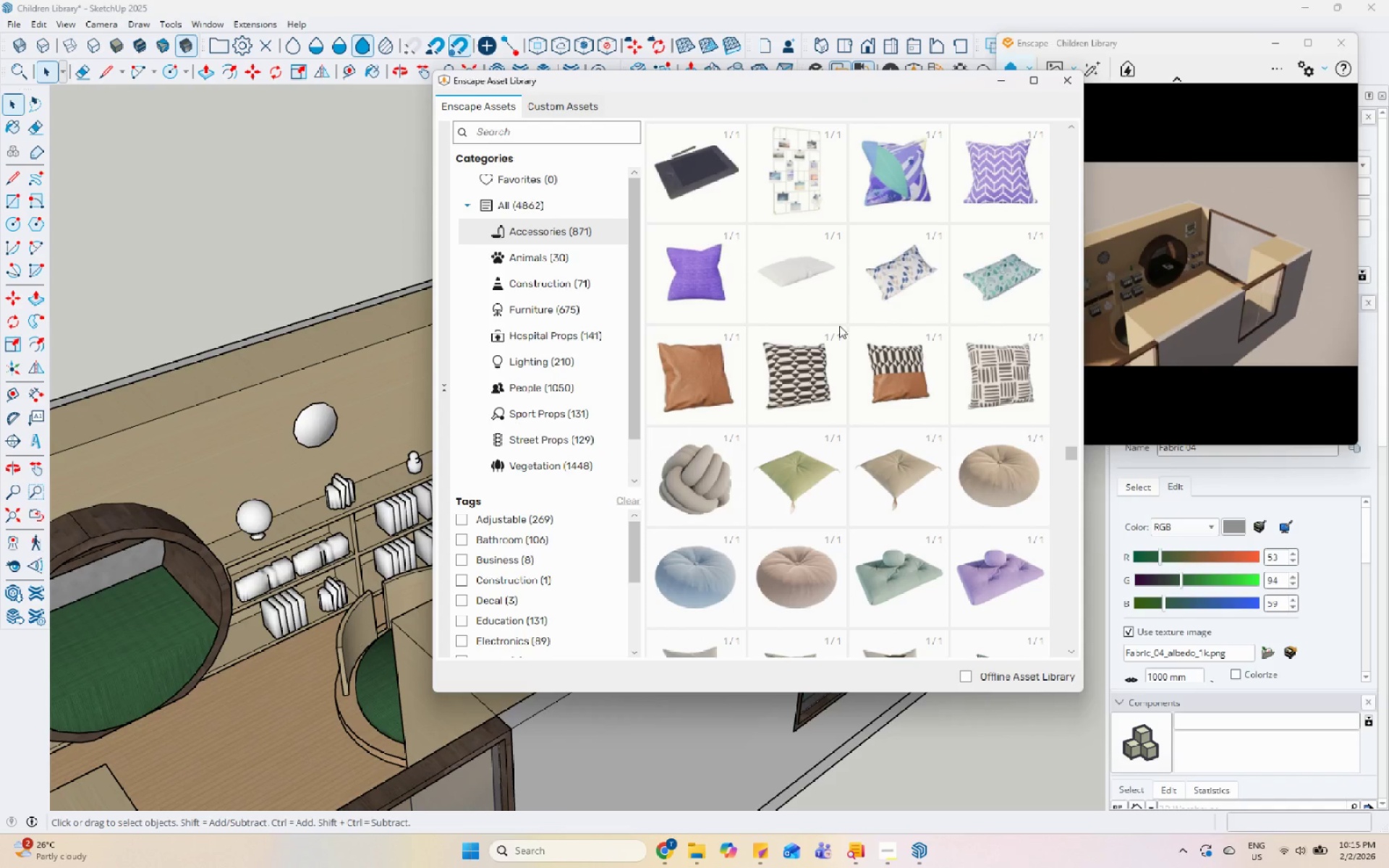 
left_click([731, 383])
 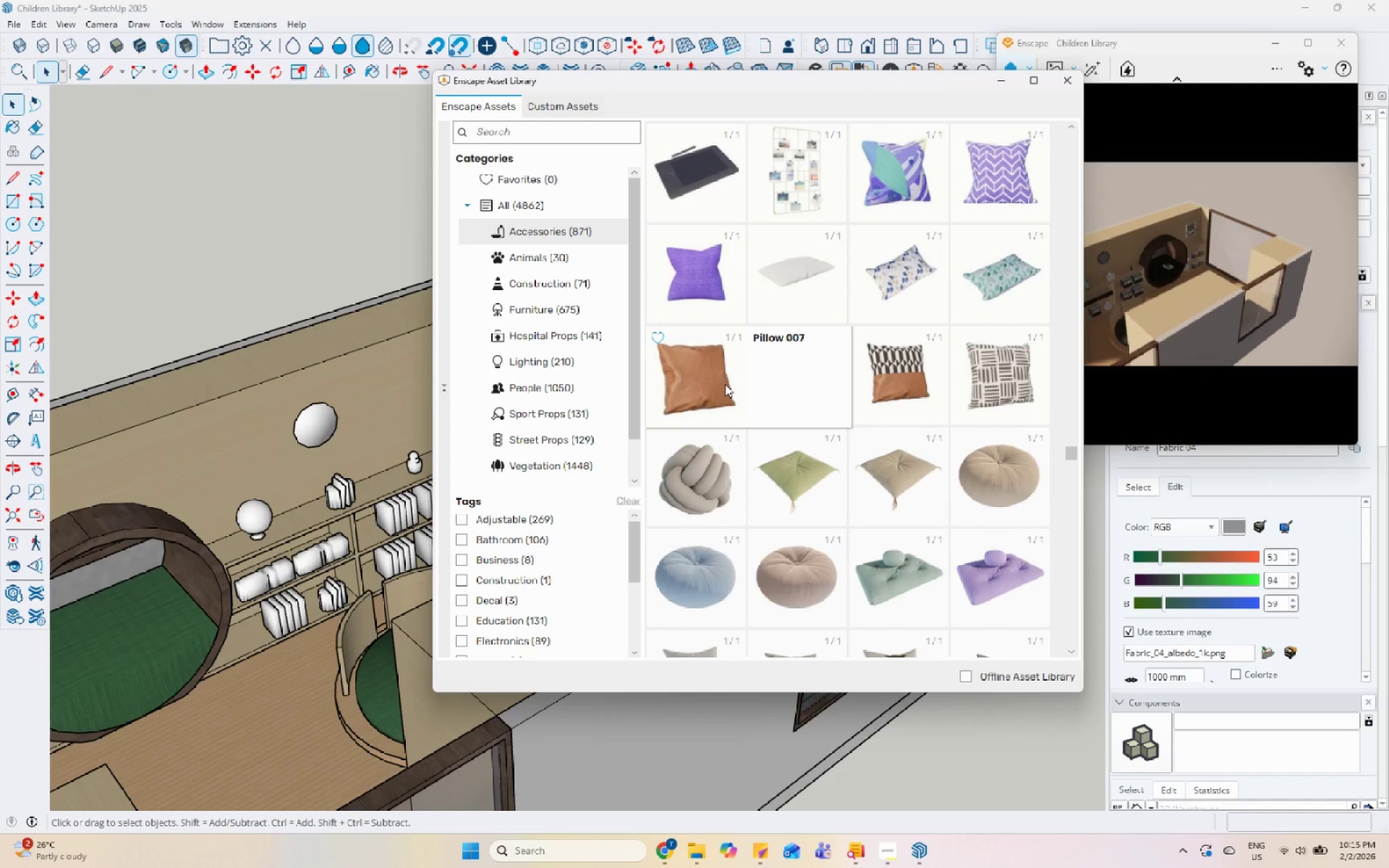 
double_click([708, 579])
 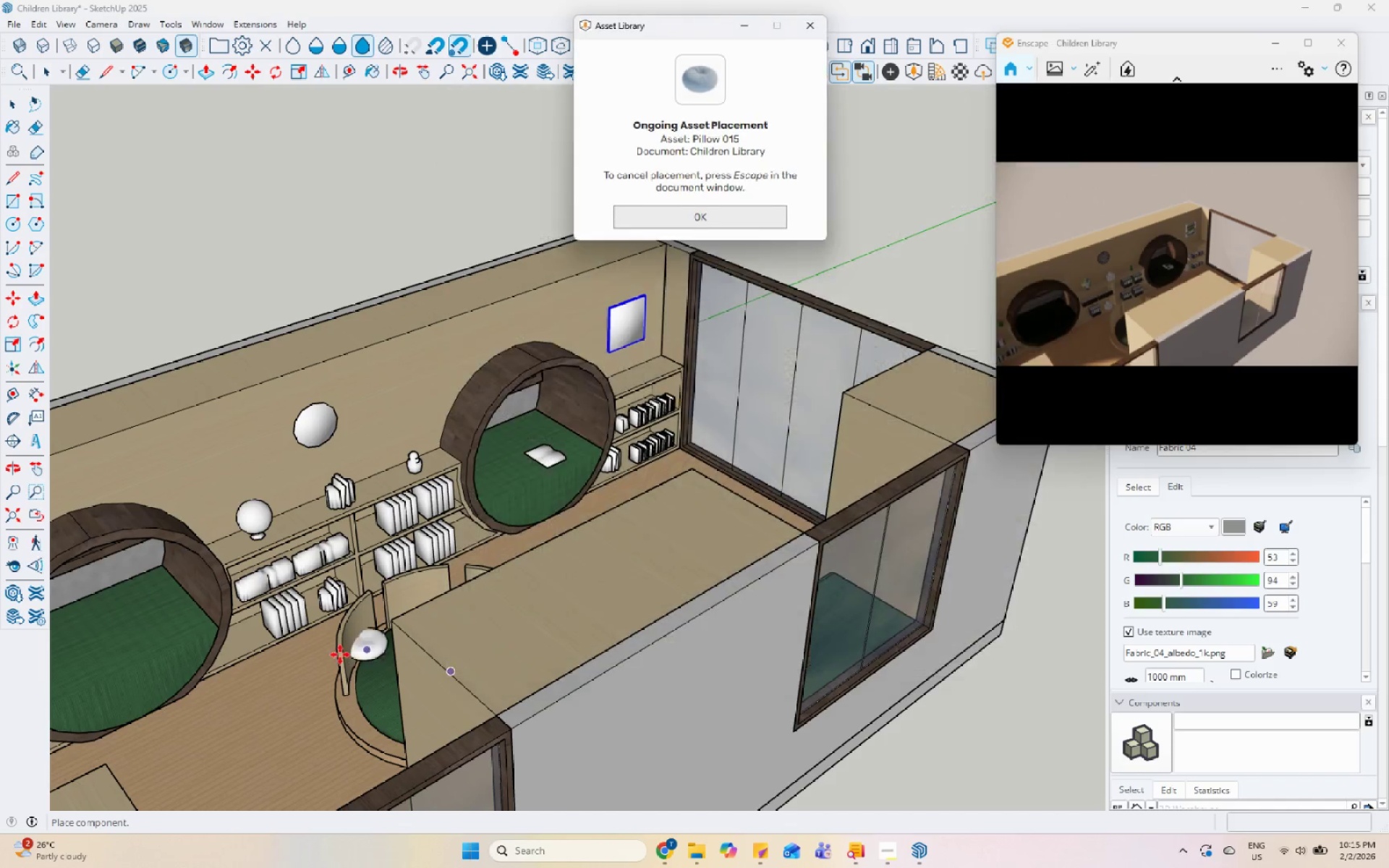 
scroll: coordinate [682, 675], scroll_direction: up, amount: 10.0
 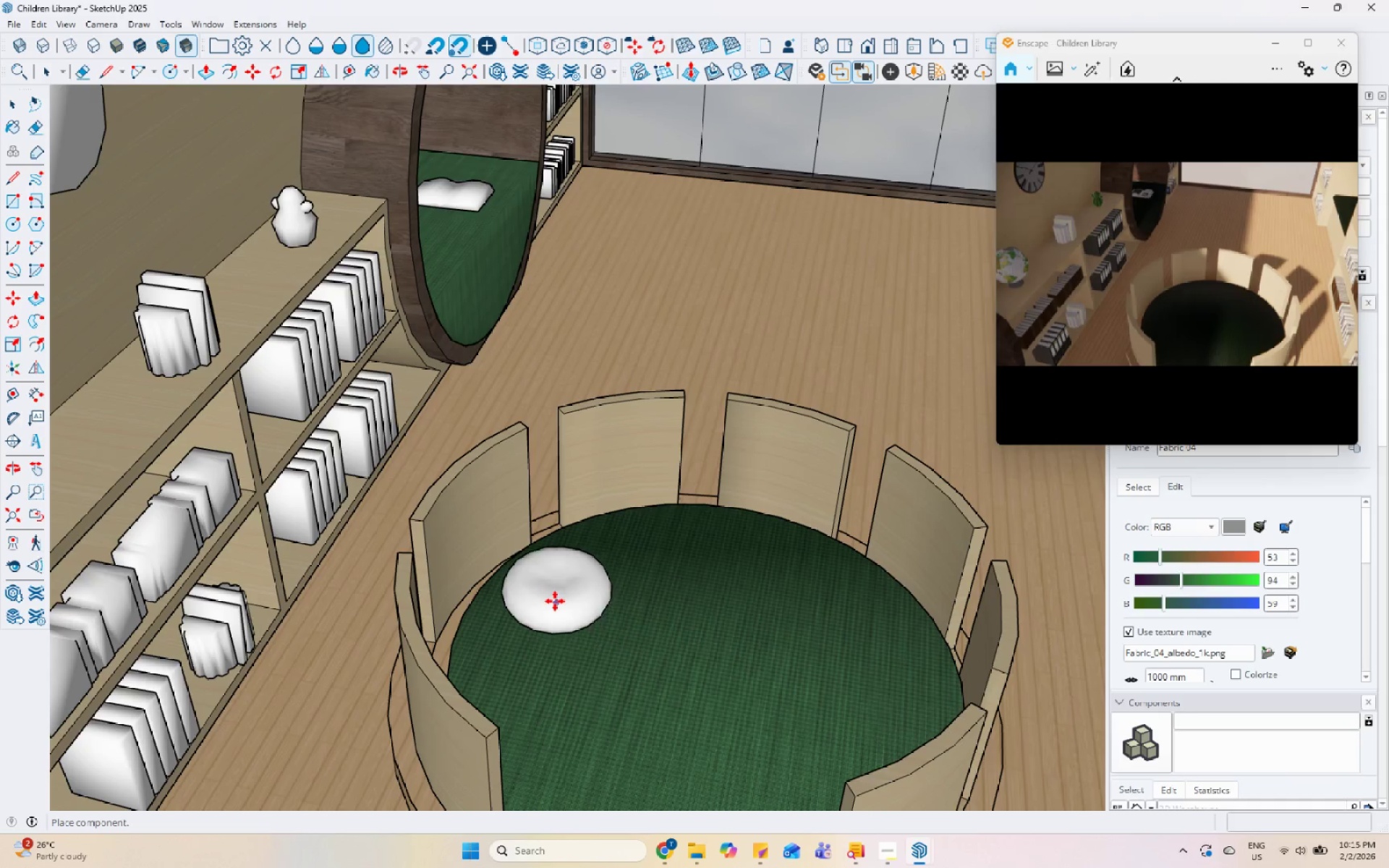 
left_click([555, 601])
 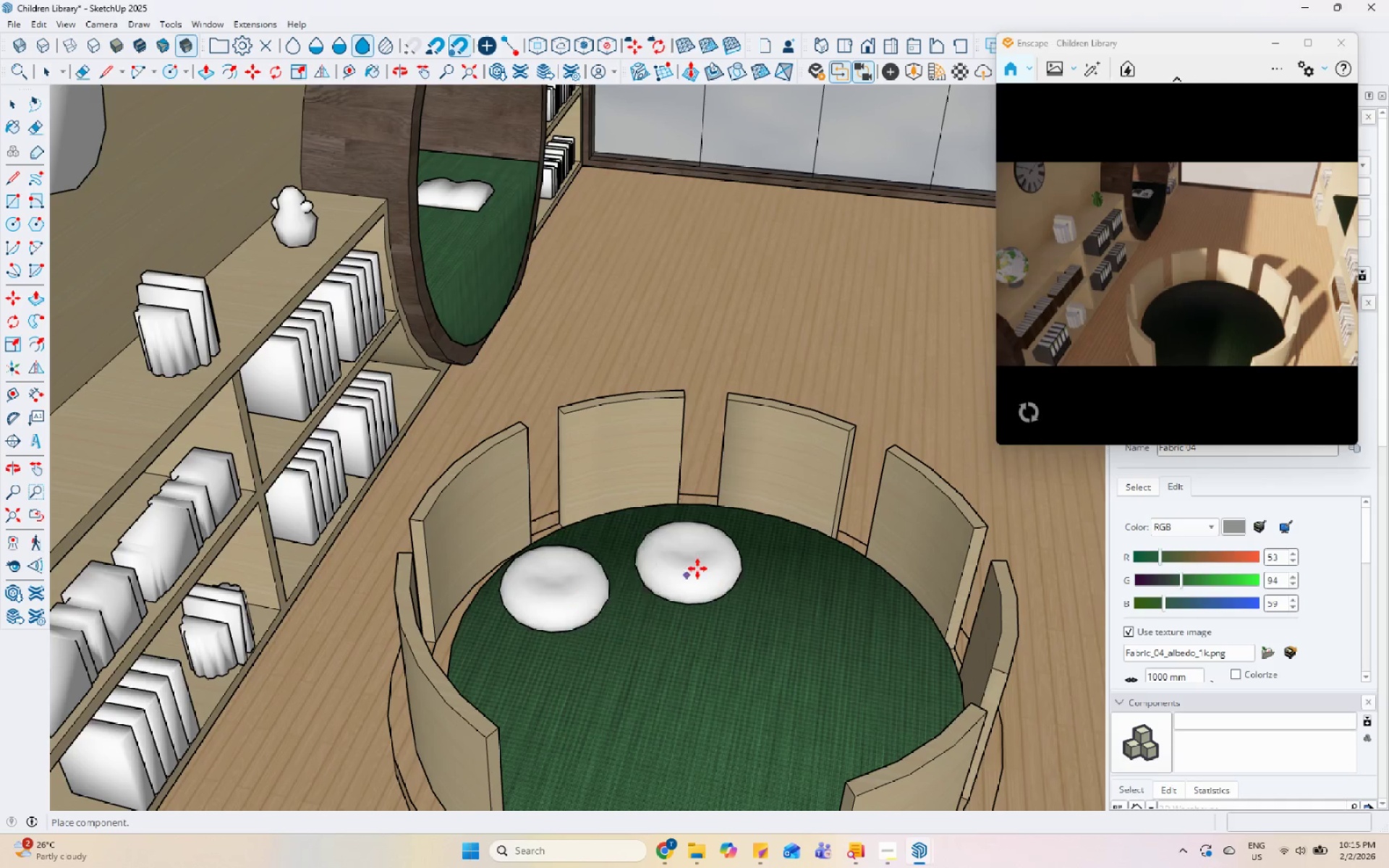 
key(Escape)
 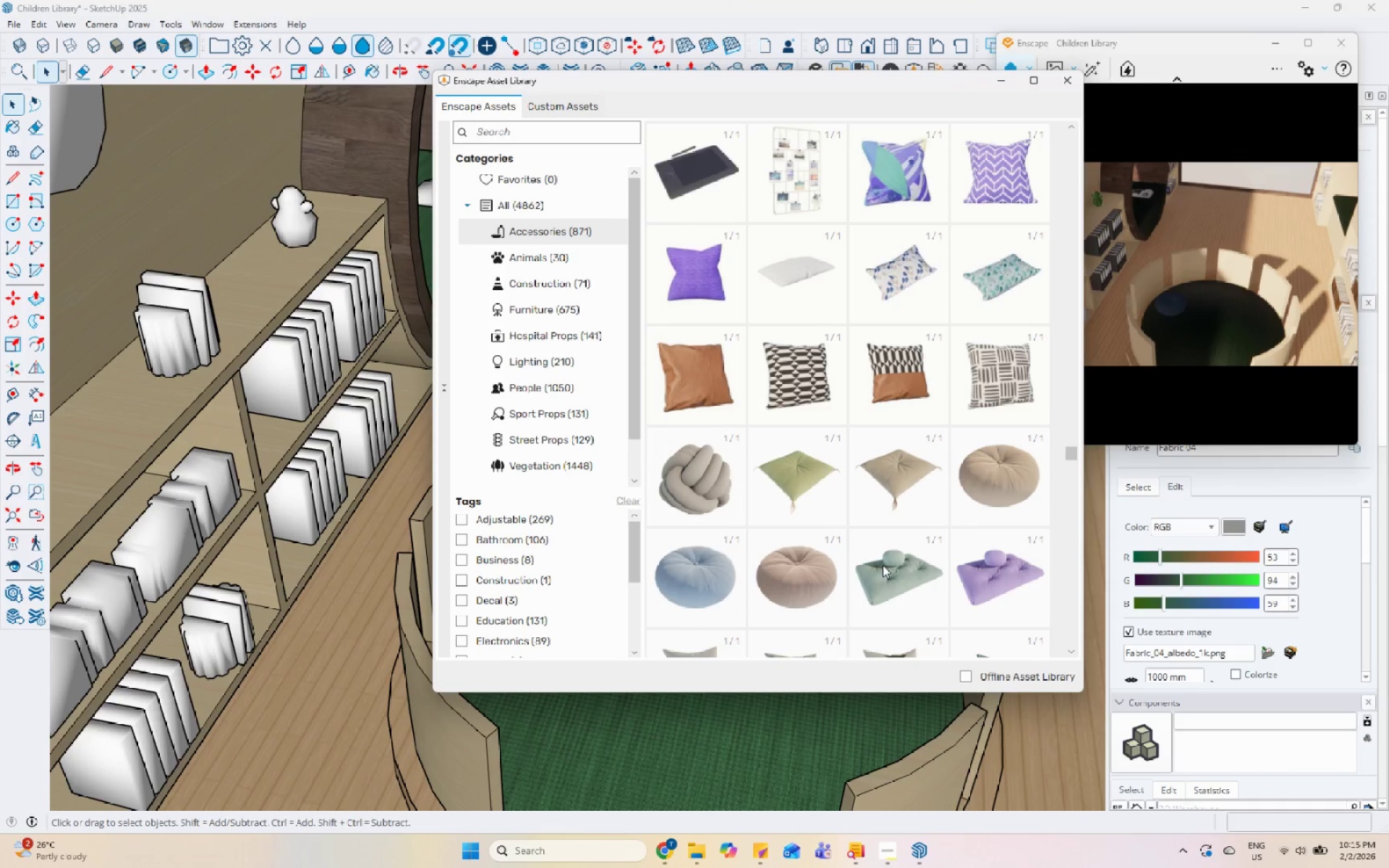 
double_click([895, 573])
 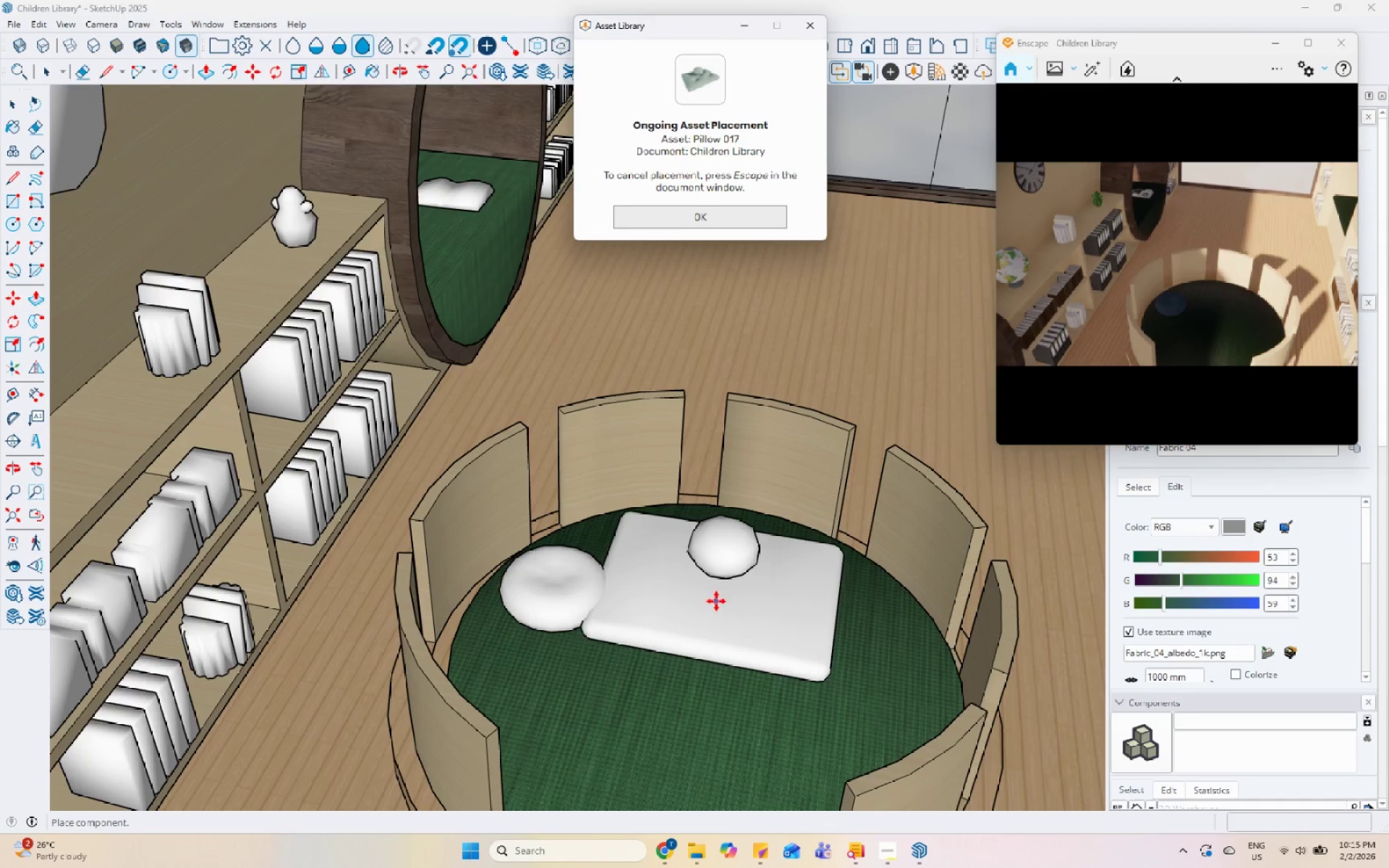 
left_click([716, 598])
 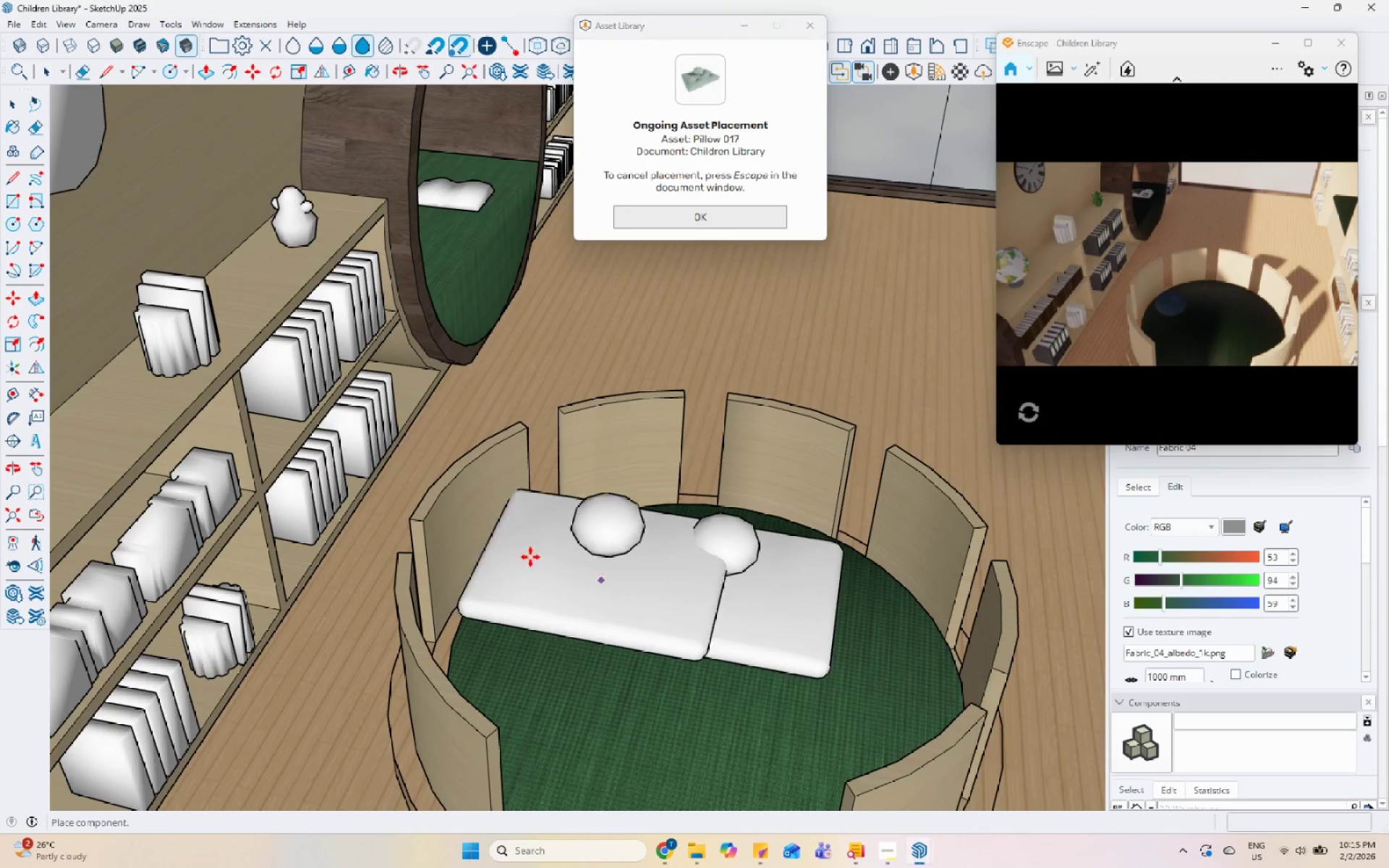 
key(Escape)
 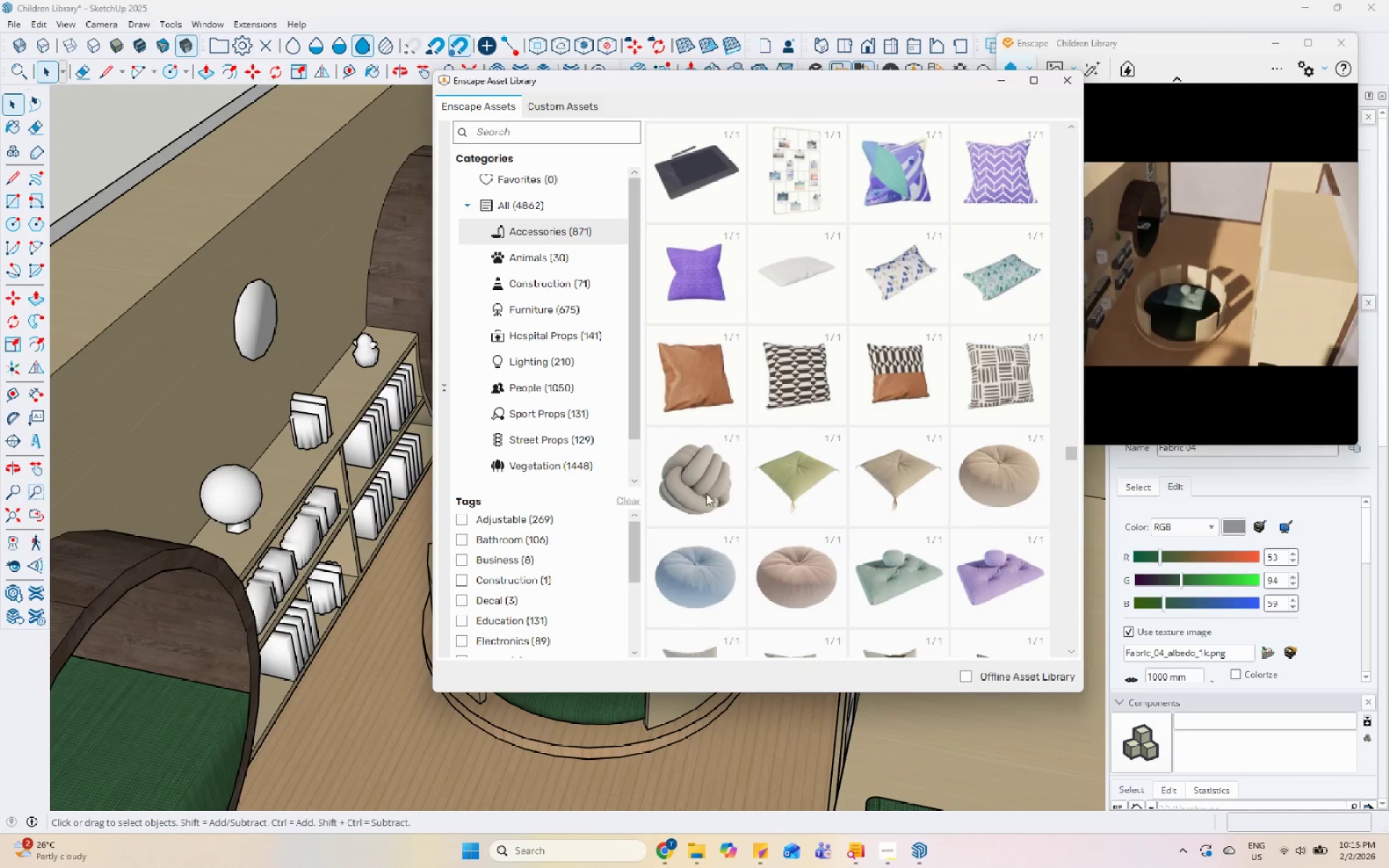 
scroll: coordinate [480, 535], scroll_direction: down, amount: 6.0
 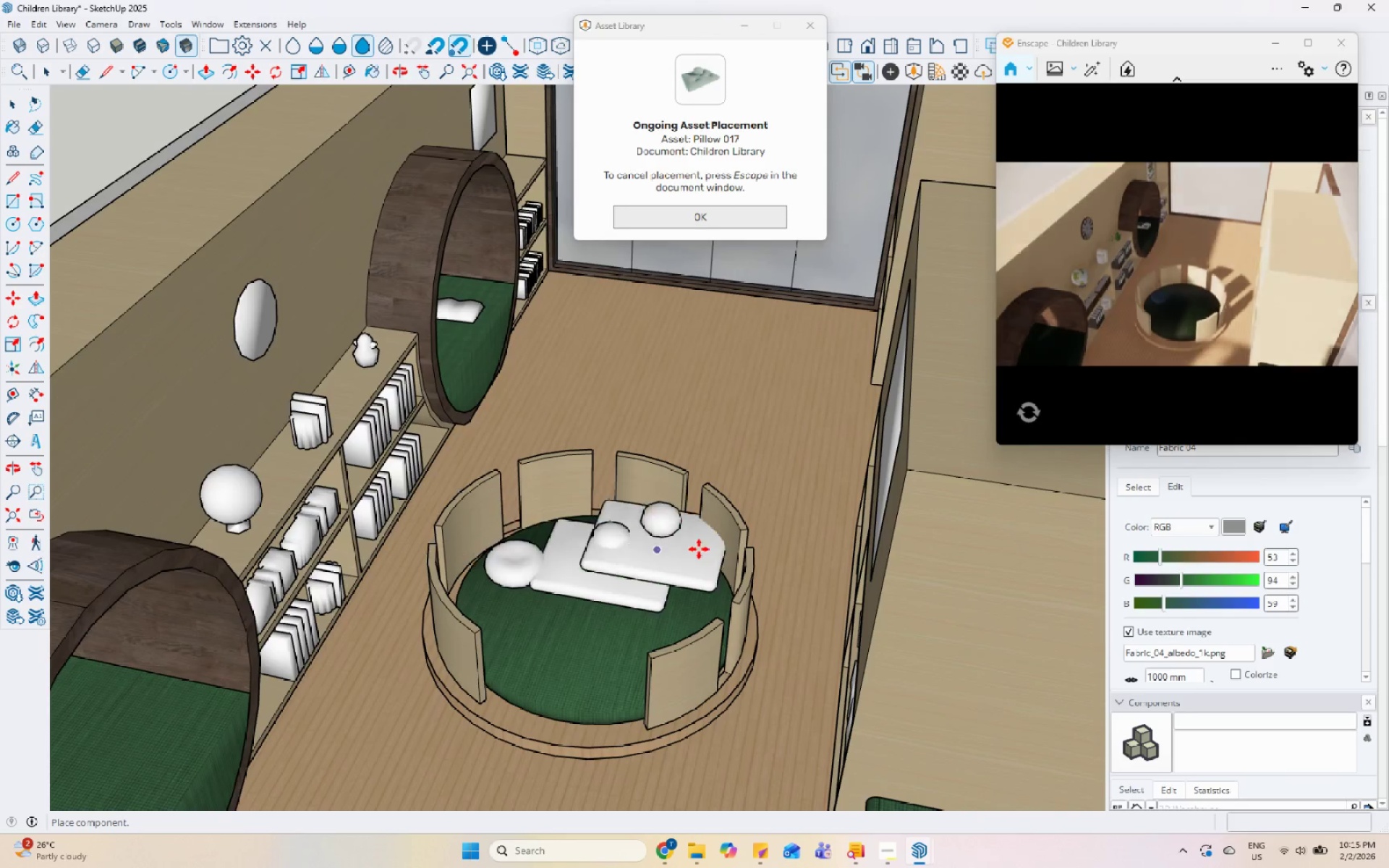 
left_click([707, 484])
 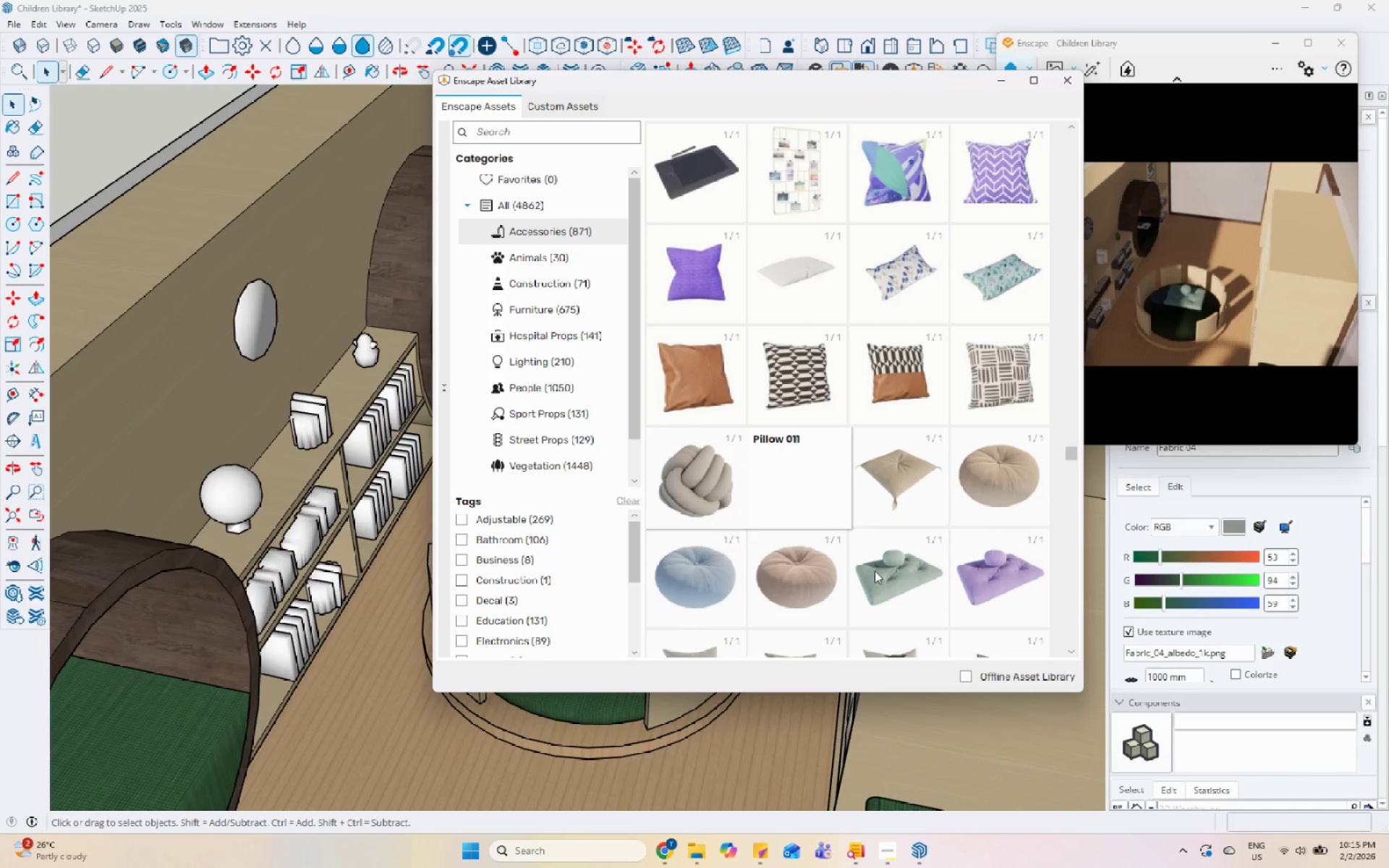 
scroll: coordinate [916, 519], scroll_direction: down, amount: 3.0
 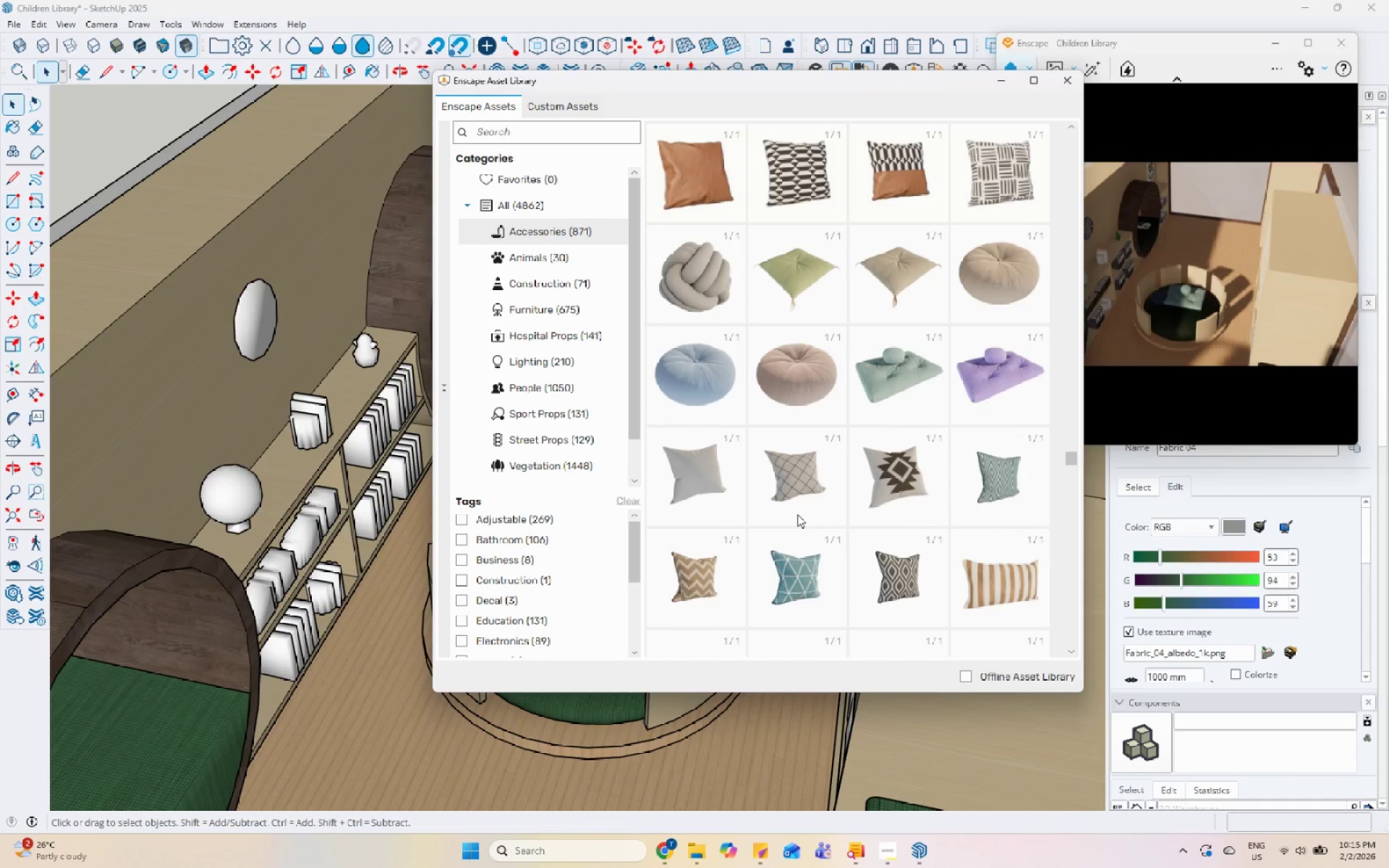 
double_click([797, 482])
 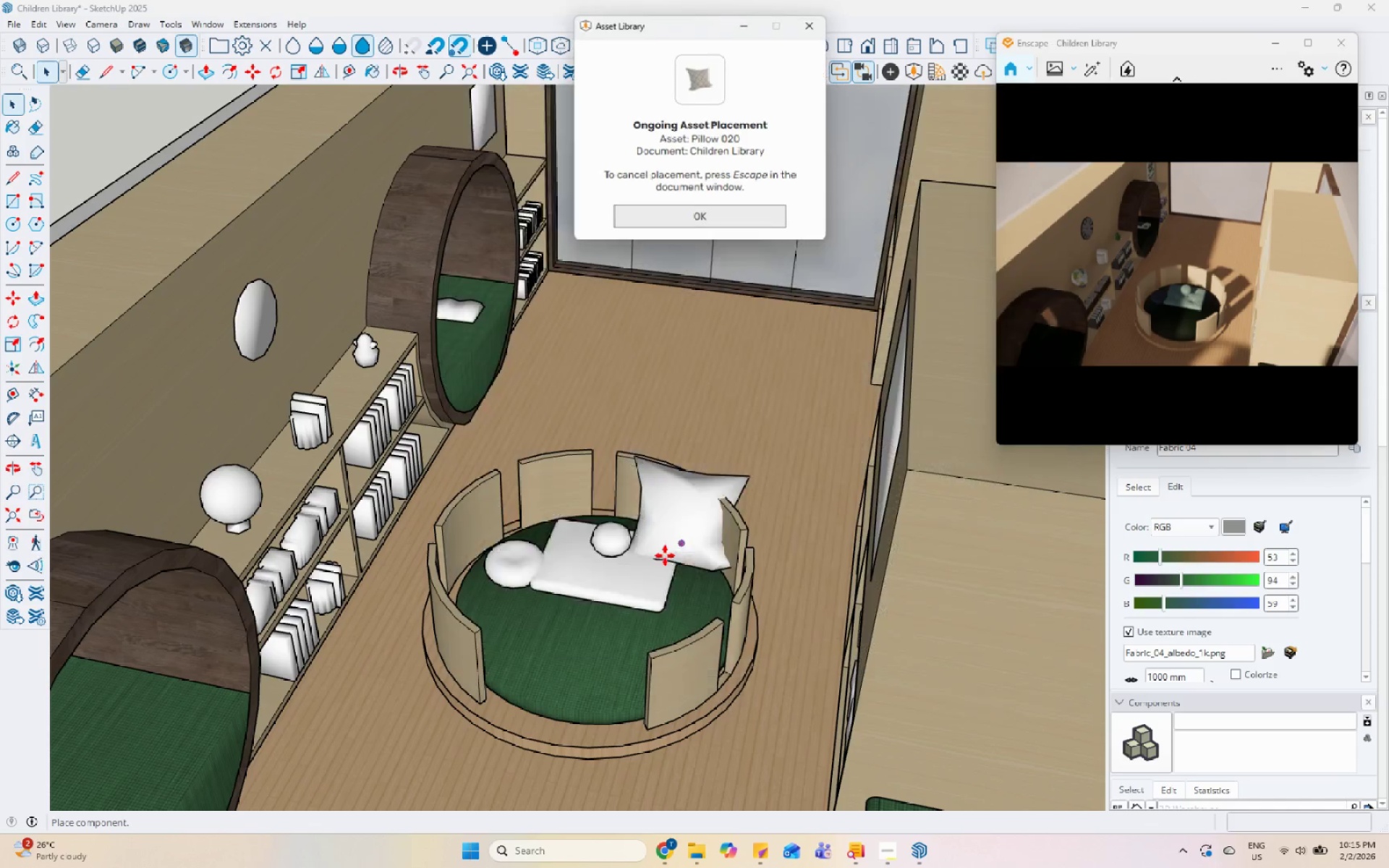 
scroll: coordinate [511, 595], scroll_direction: up, amount: 5.0
 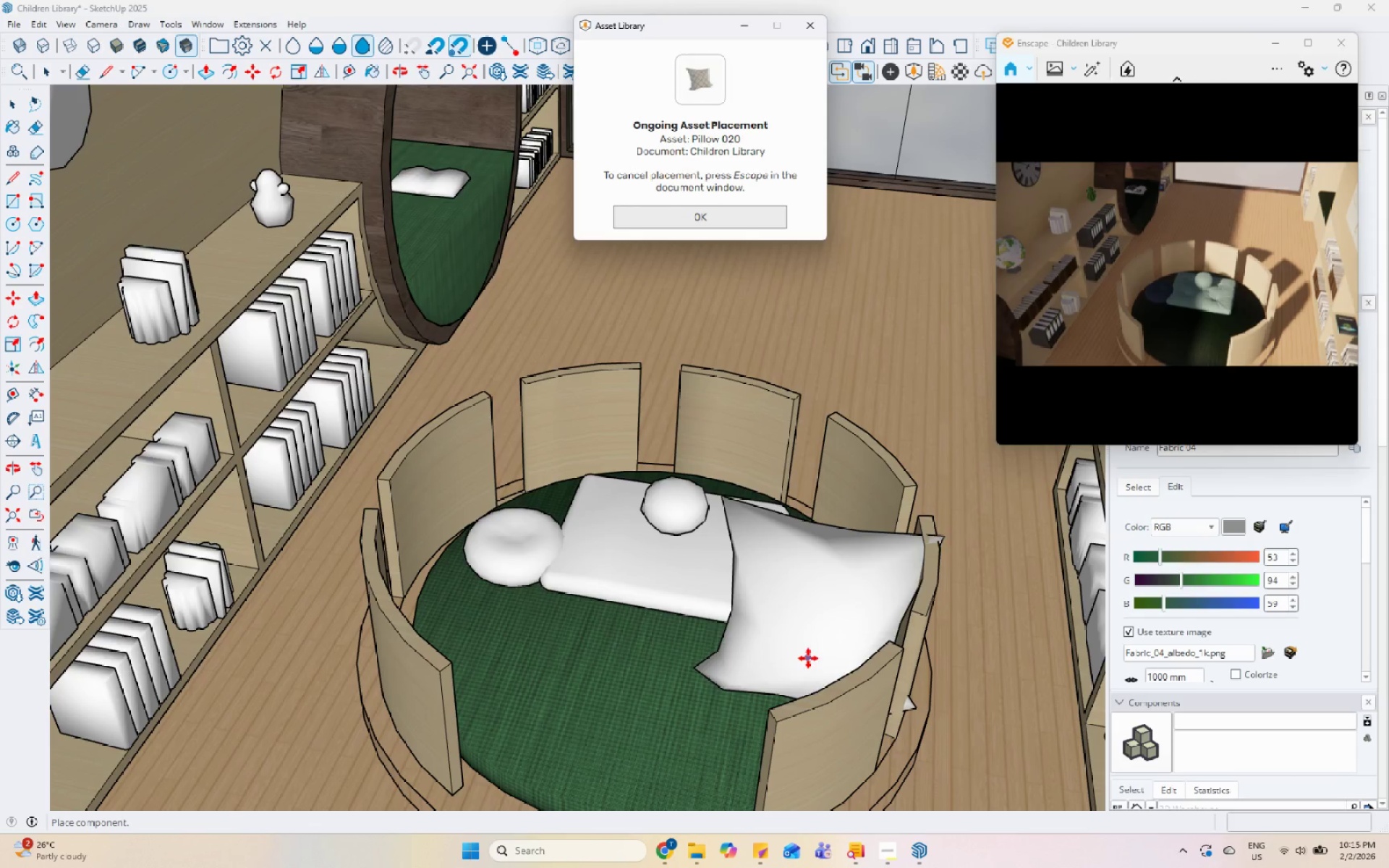 
left_click([782, 640])
 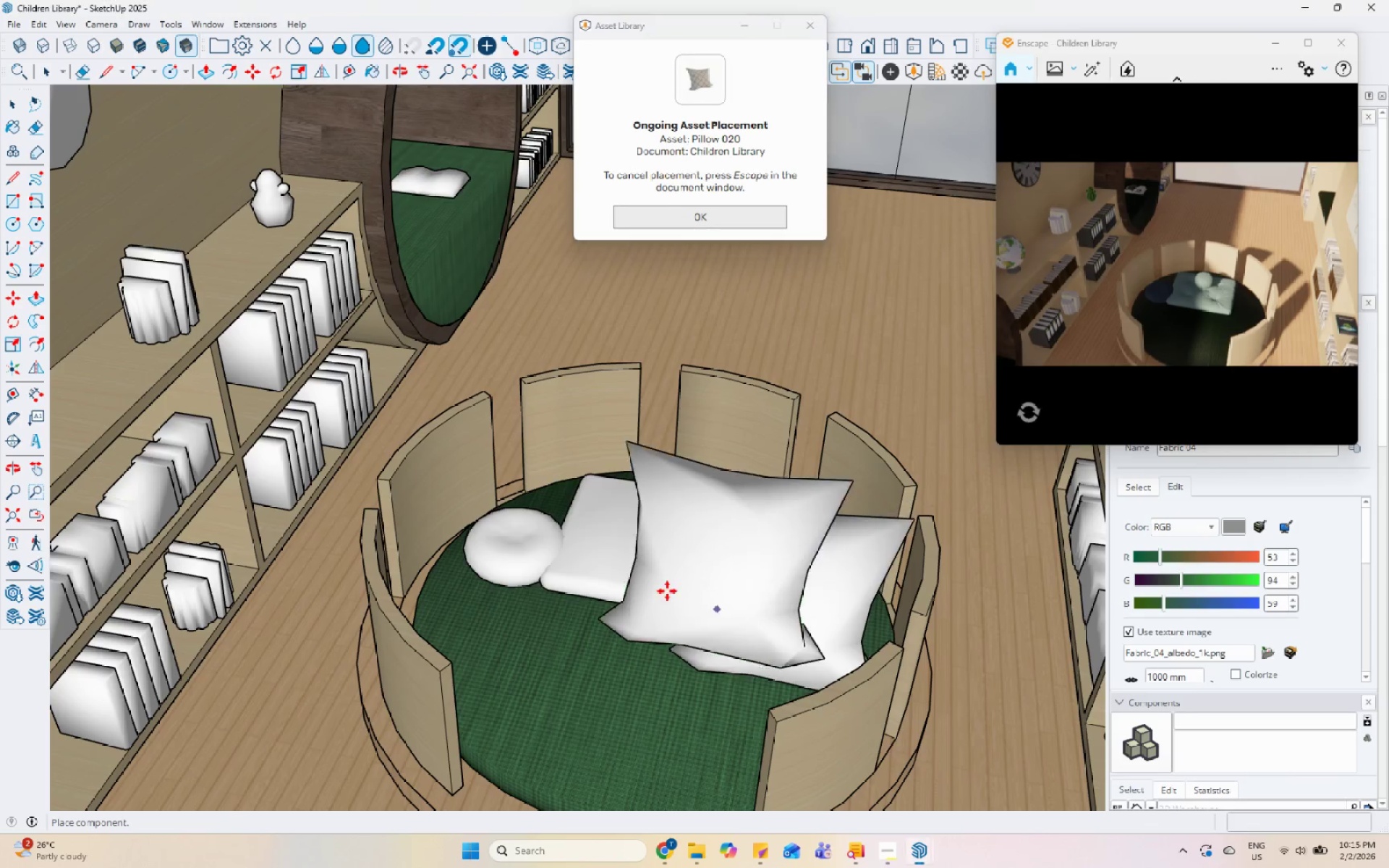 
scroll: coordinate [807, 421], scroll_direction: down, amount: 9.0
 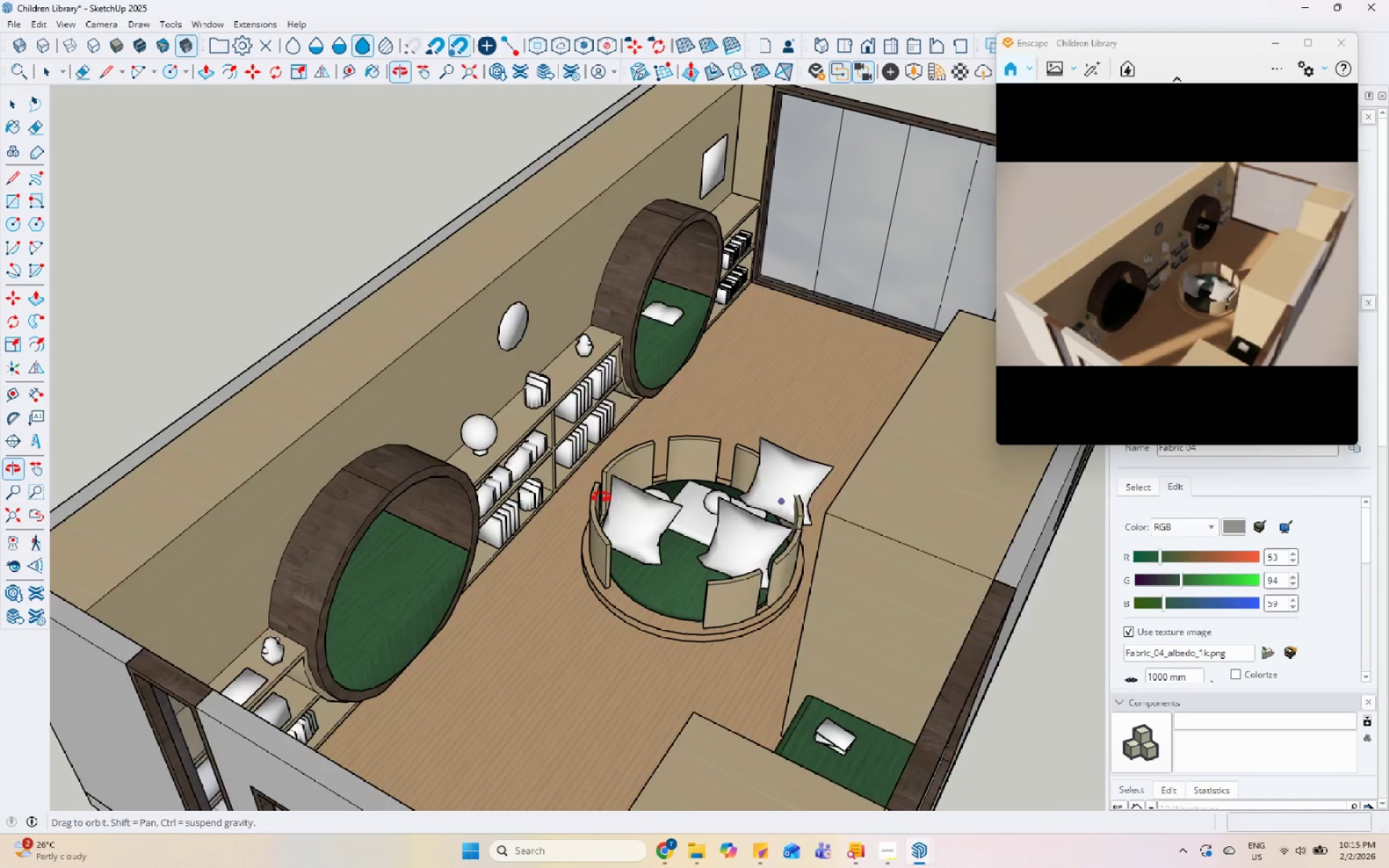 
scroll: coordinate [697, 312], scroll_direction: up, amount: 8.0
 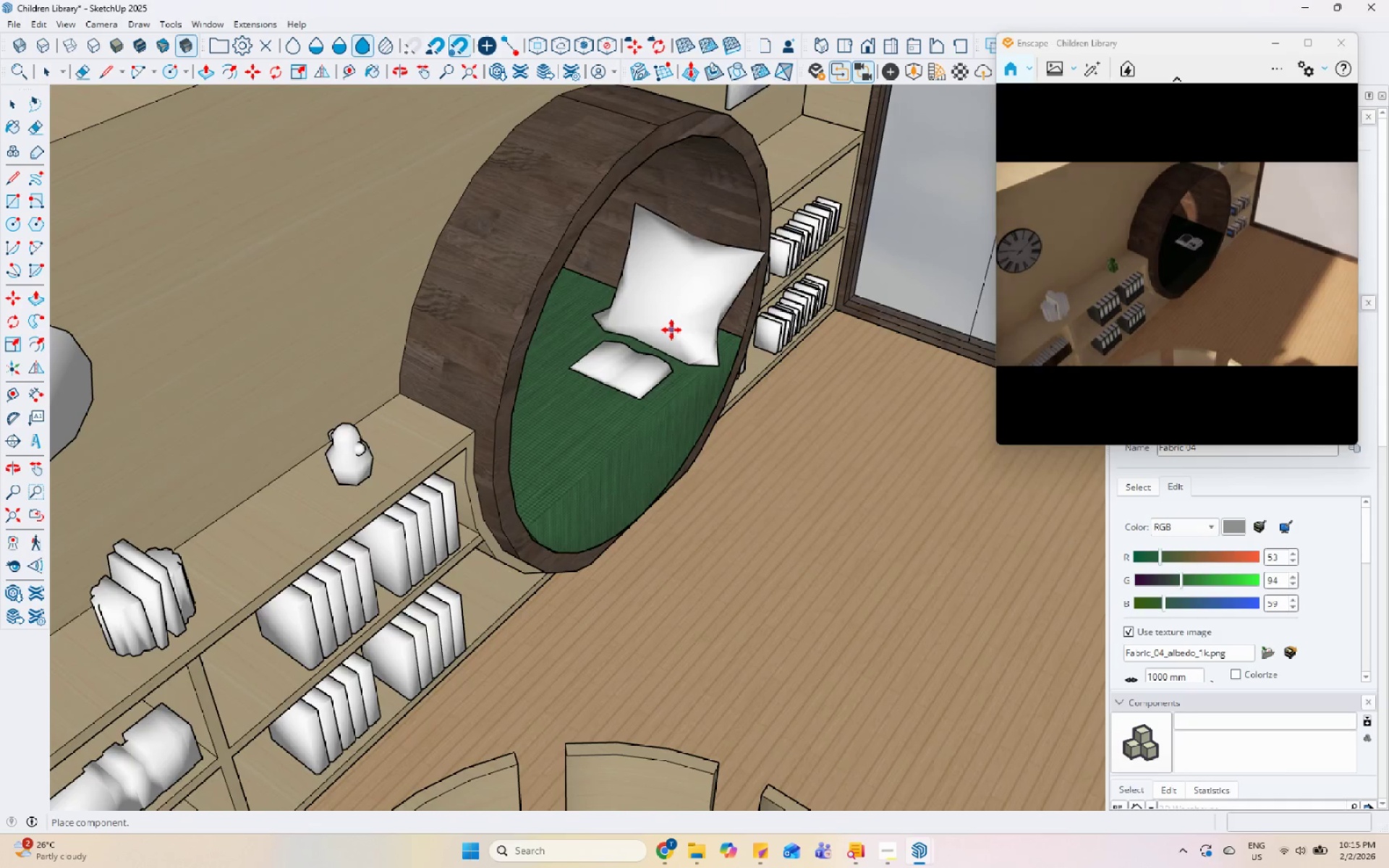 
left_click([668, 331])
 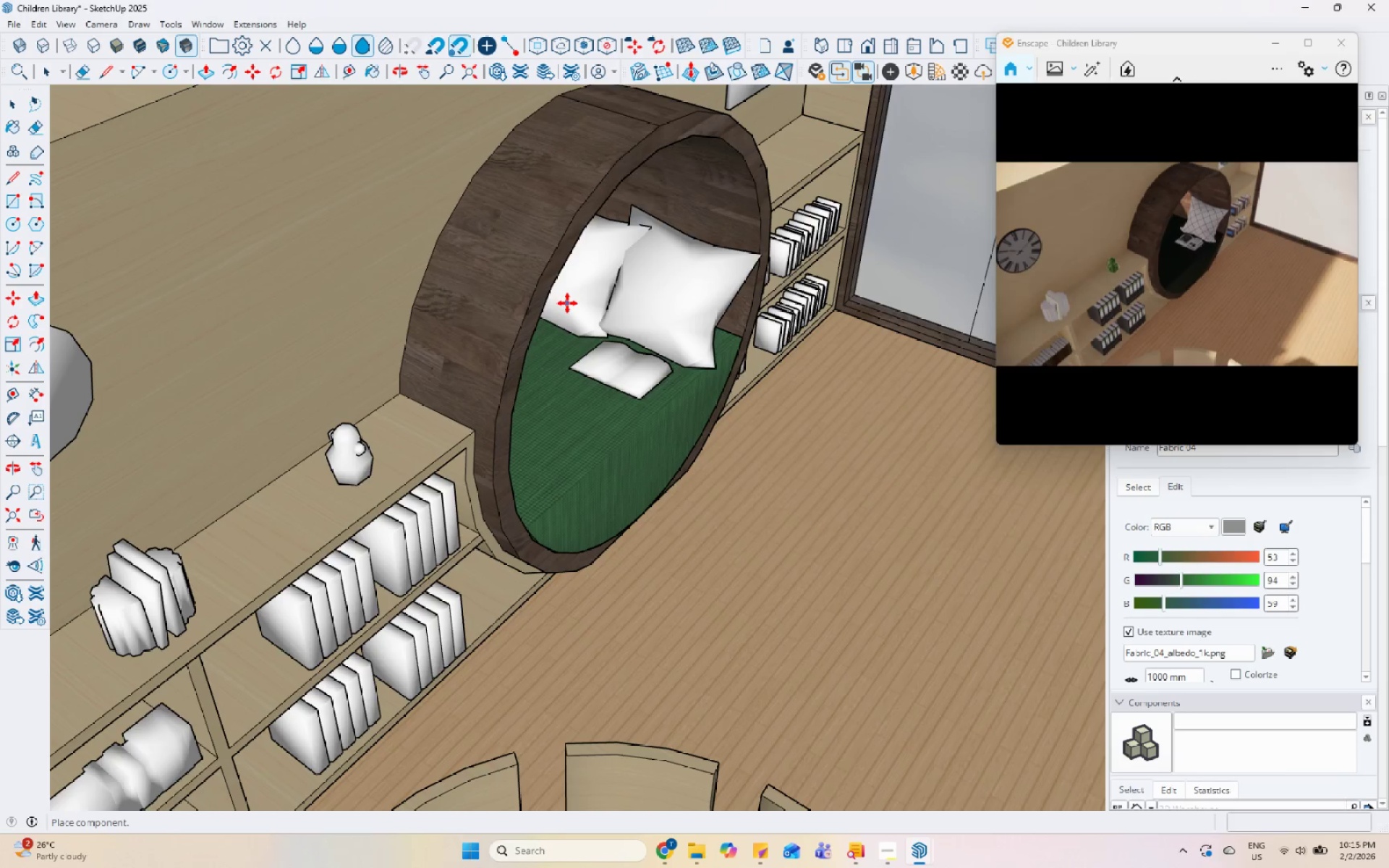 
scroll: coordinate [767, 408], scroll_direction: down, amount: 14.0
 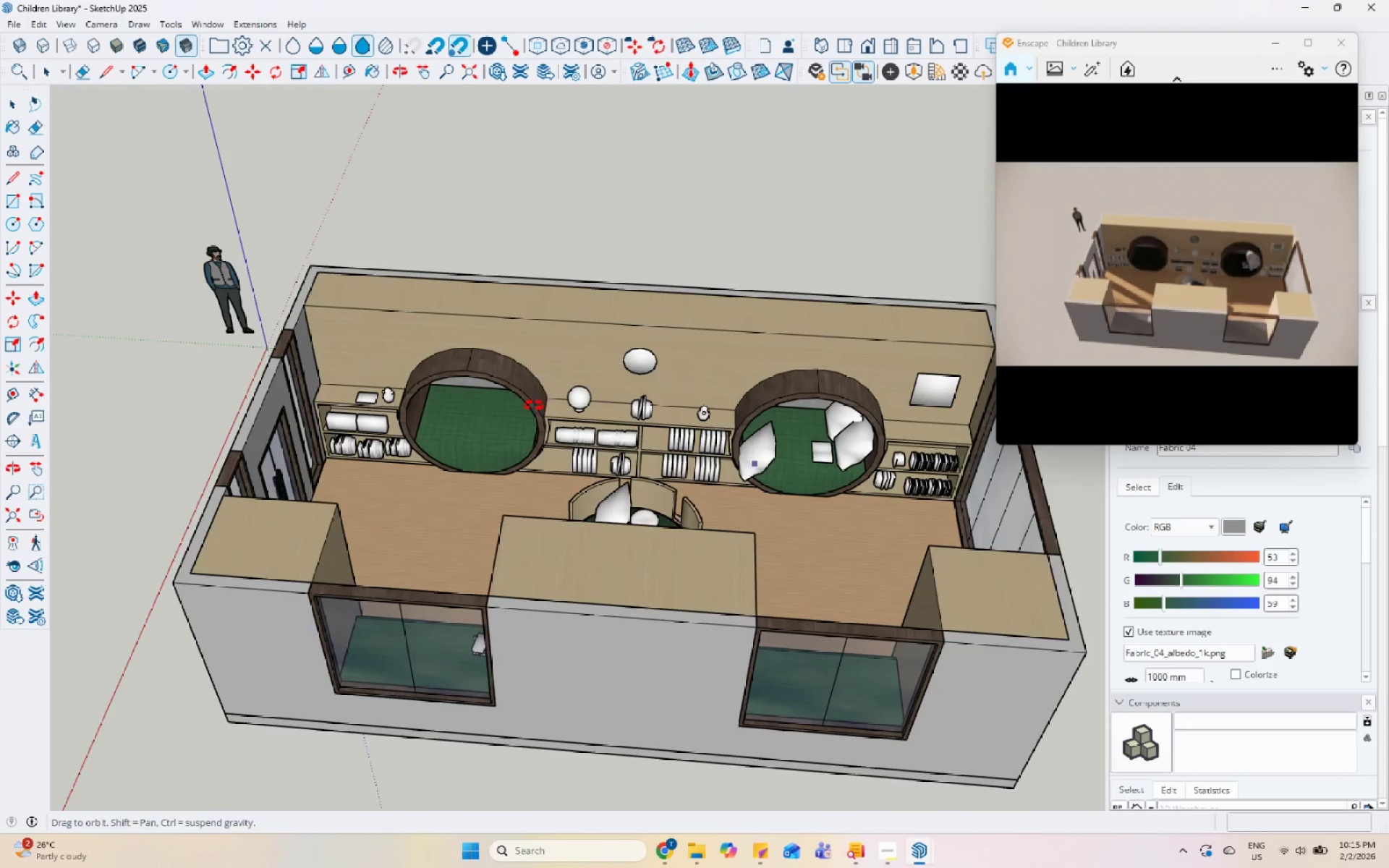 
scroll: coordinate [721, 437], scroll_direction: up, amount: 2.0
 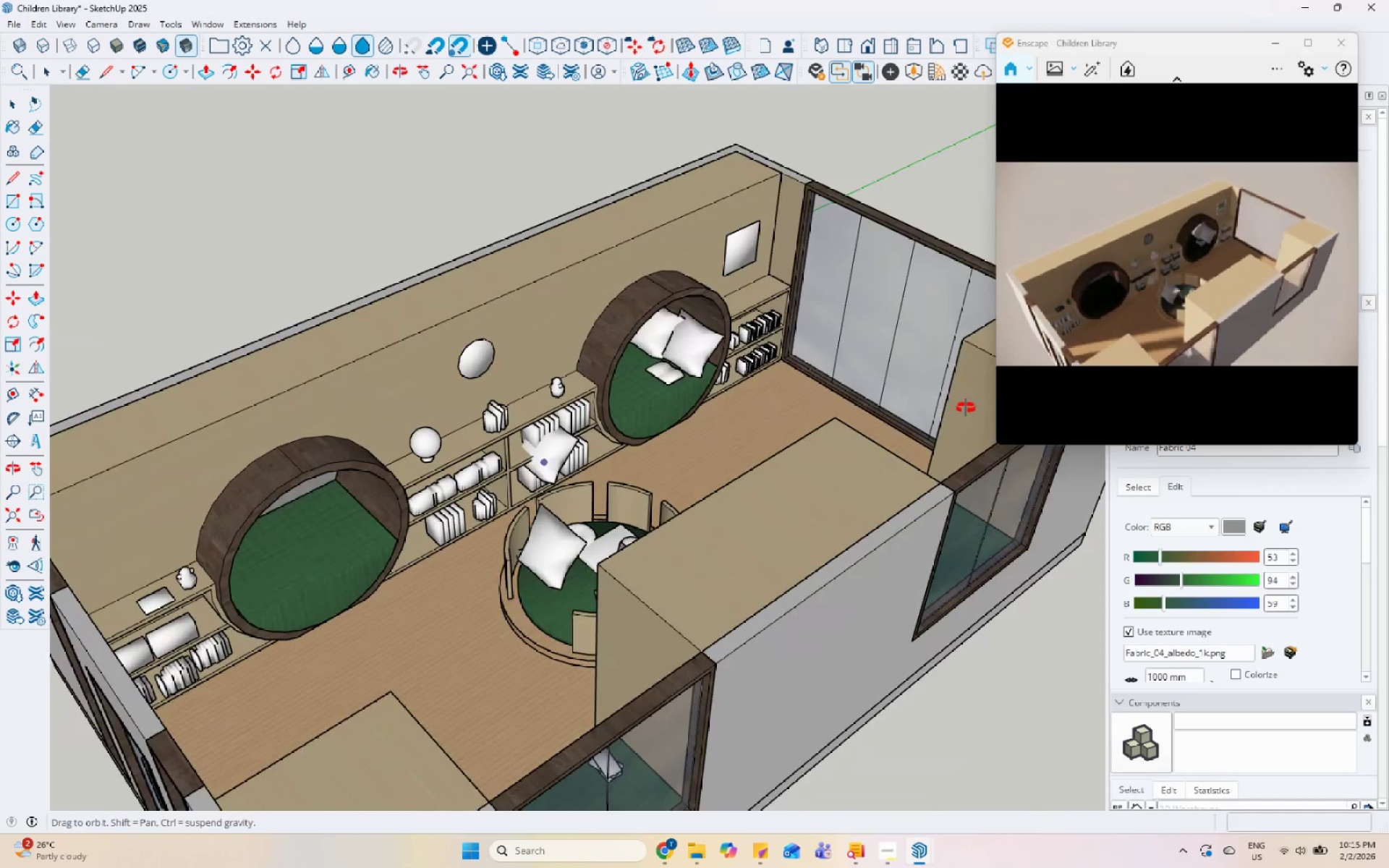 
key(Escape)
 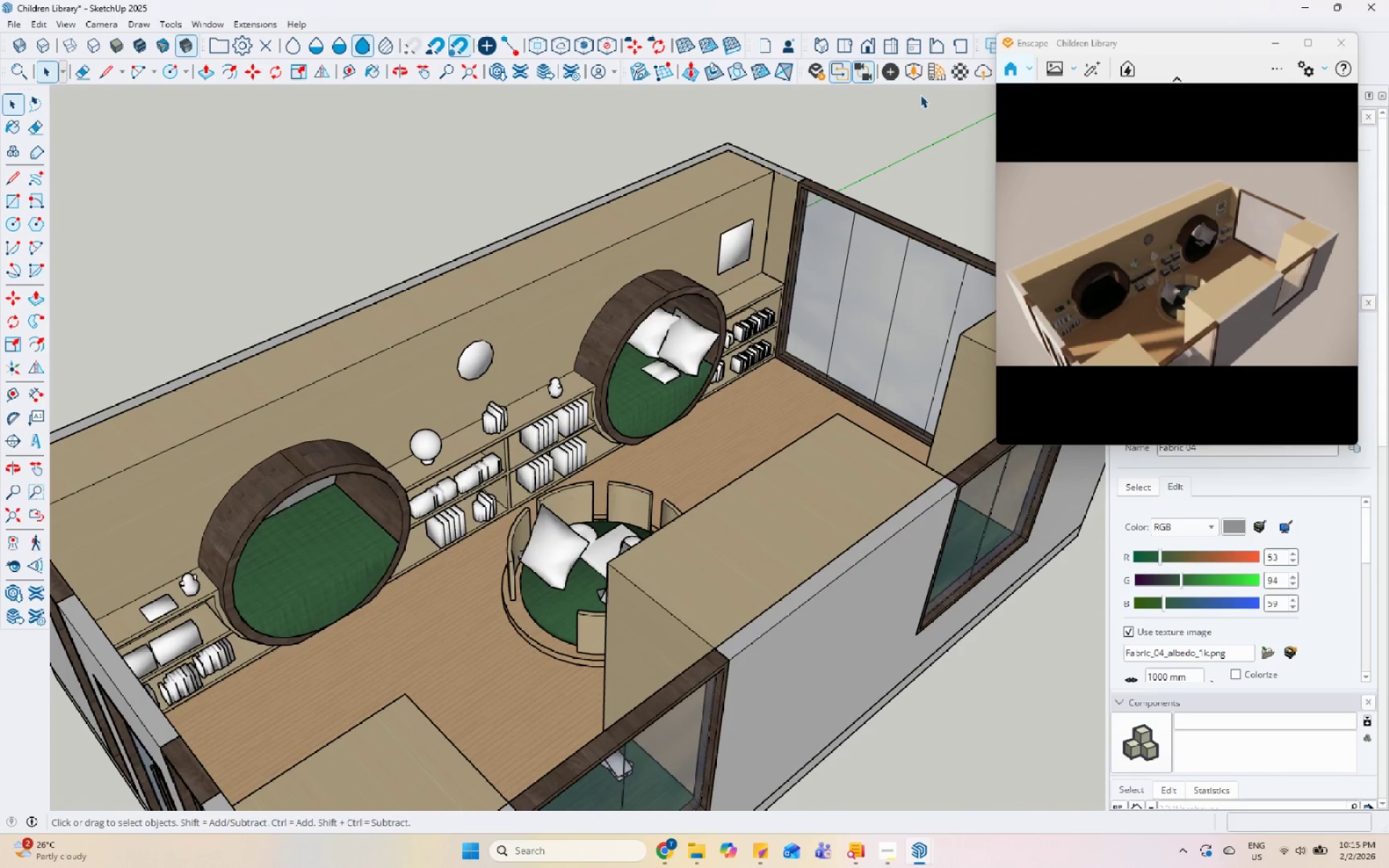 
left_click([912, 66])
 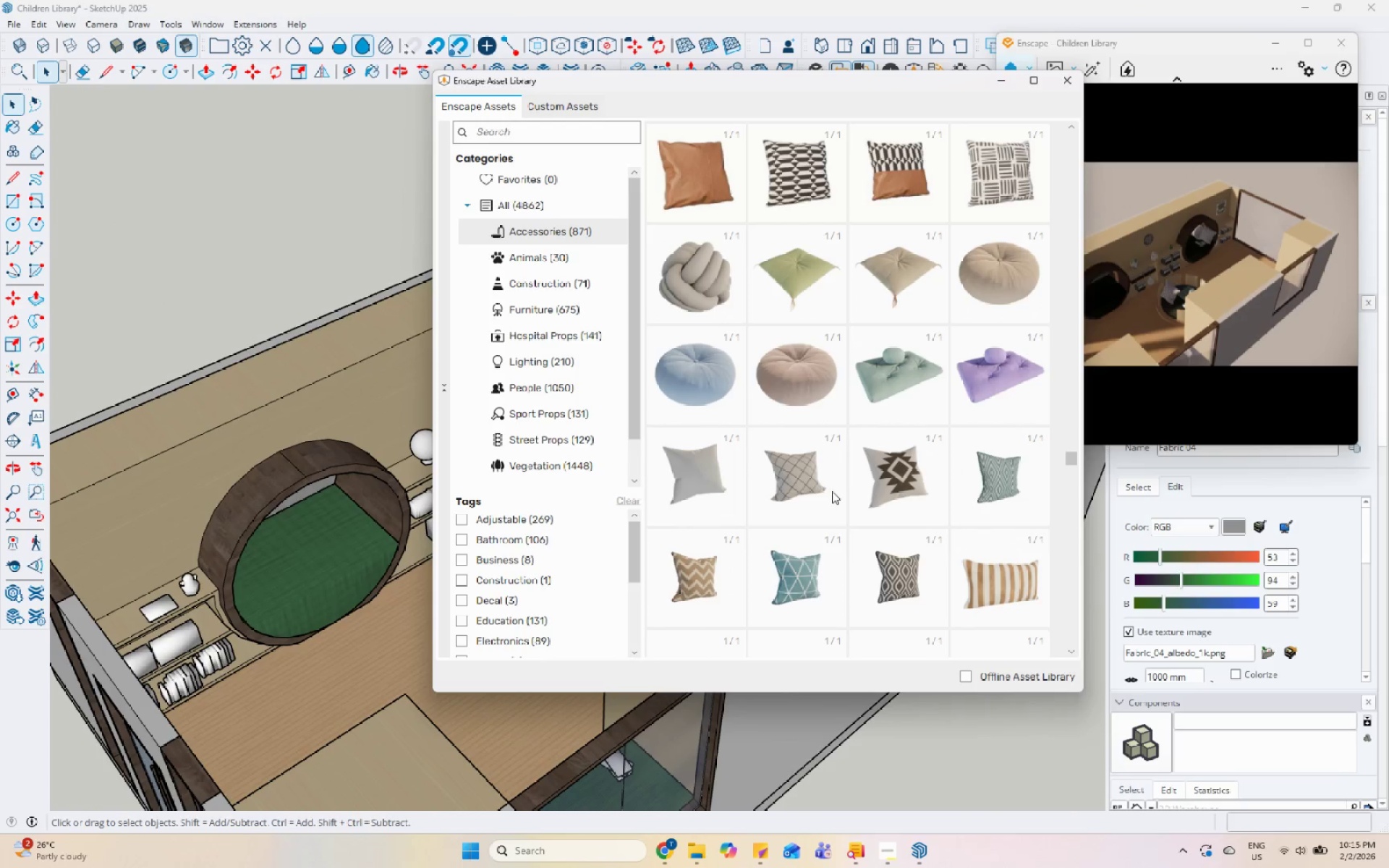 
scroll: coordinate [847, 488], scroll_direction: down, amount: 1.0
 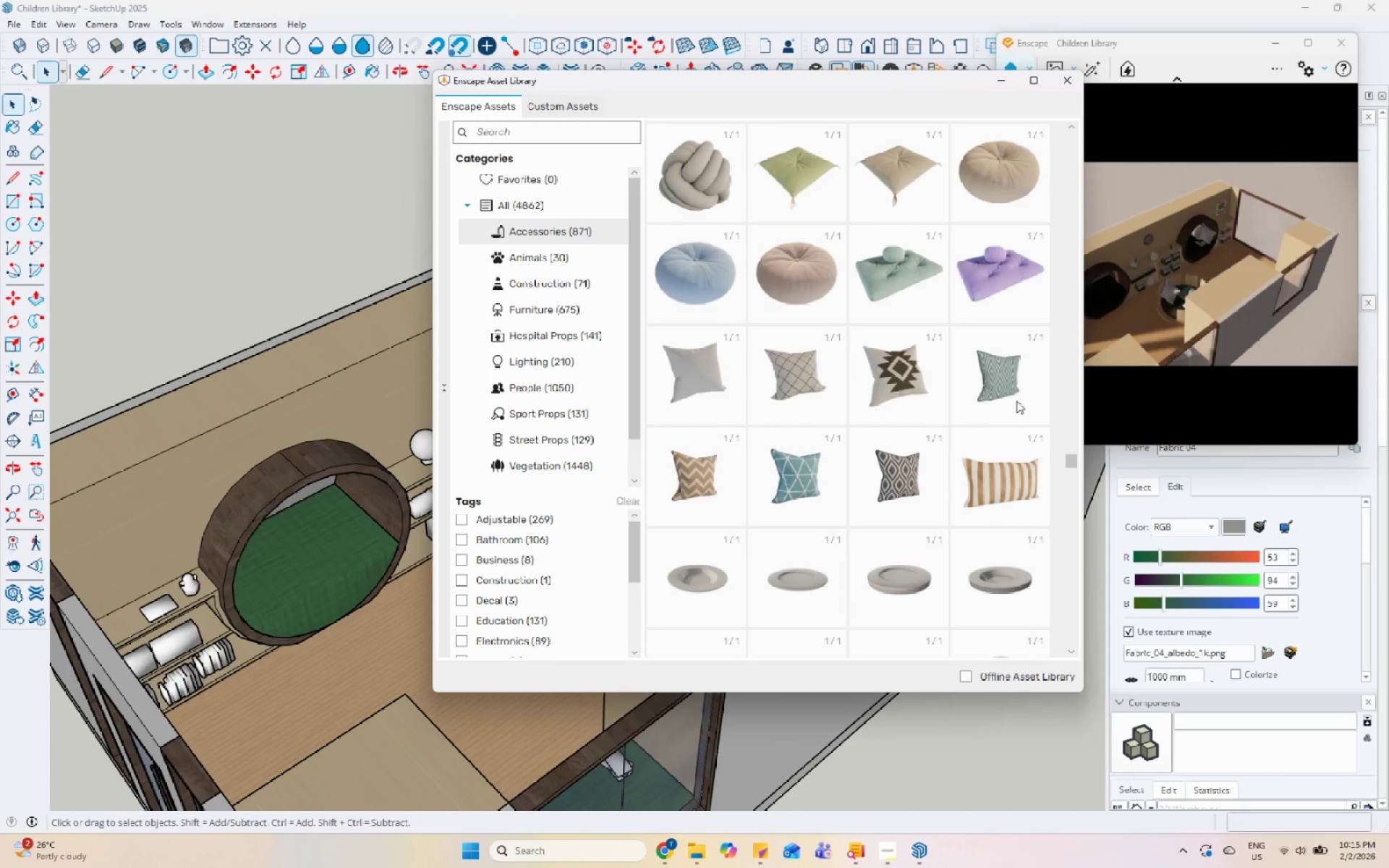 
left_click([1020, 386])
 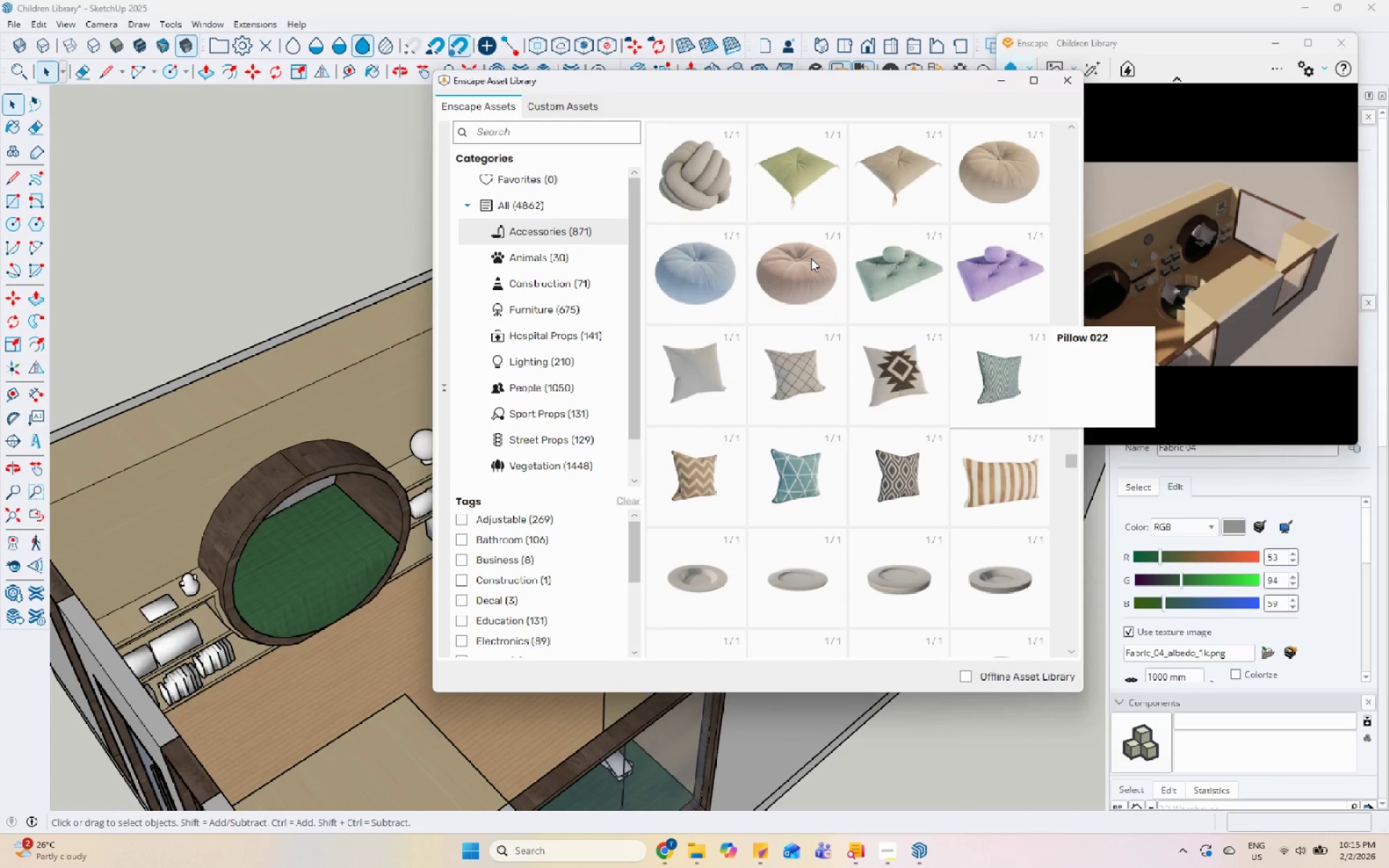 
scroll: coordinate [867, 425], scroll_direction: down, amount: 1.0
 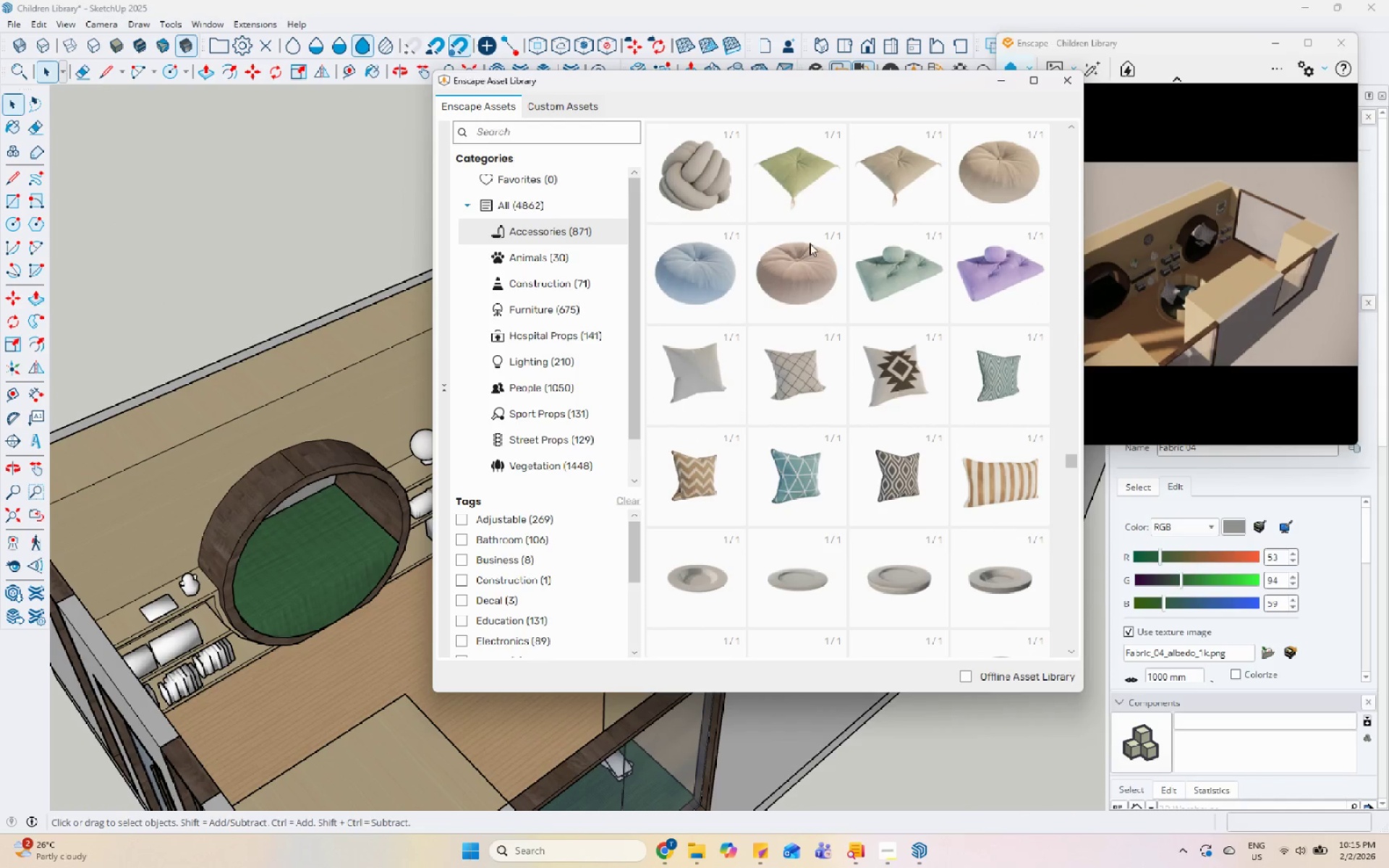 
scroll: coordinate [831, 574], scroll_direction: up, amount: 1.0
 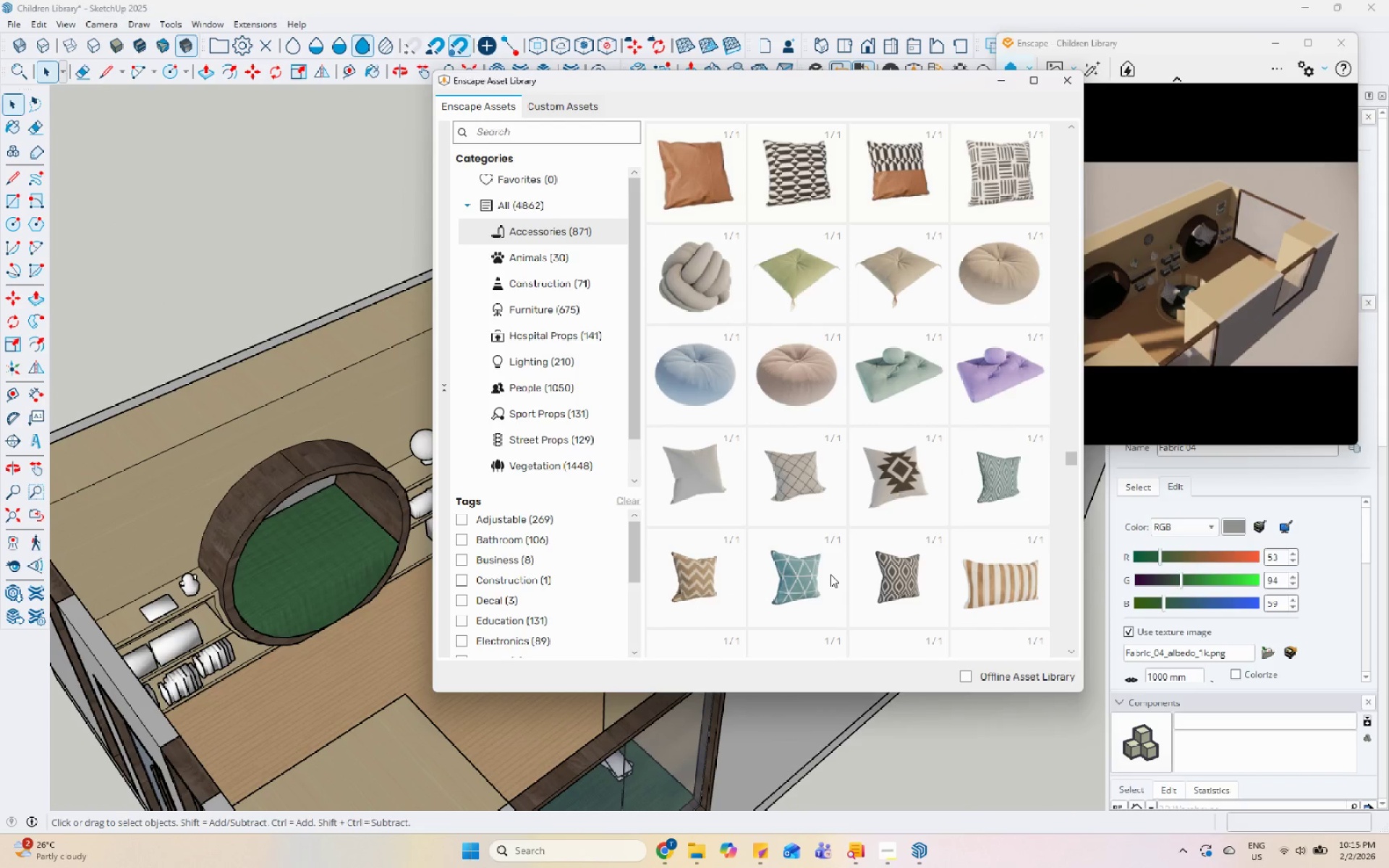 
scroll: coordinate [831, 574], scroll_direction: down, amount: 1.0
 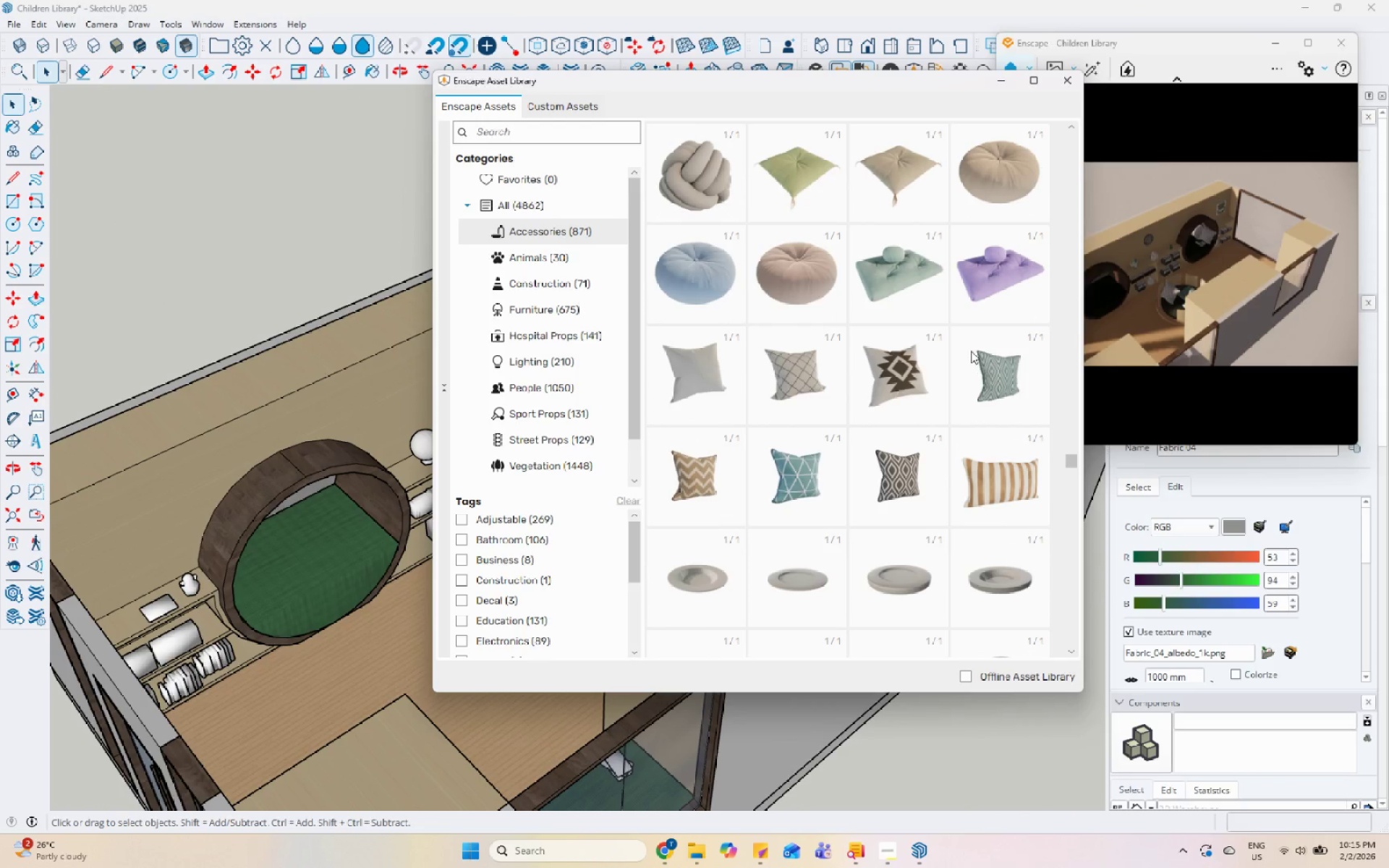 
scroll: coordinate [956, 301], scroll_direction: up, amount: 1.0
 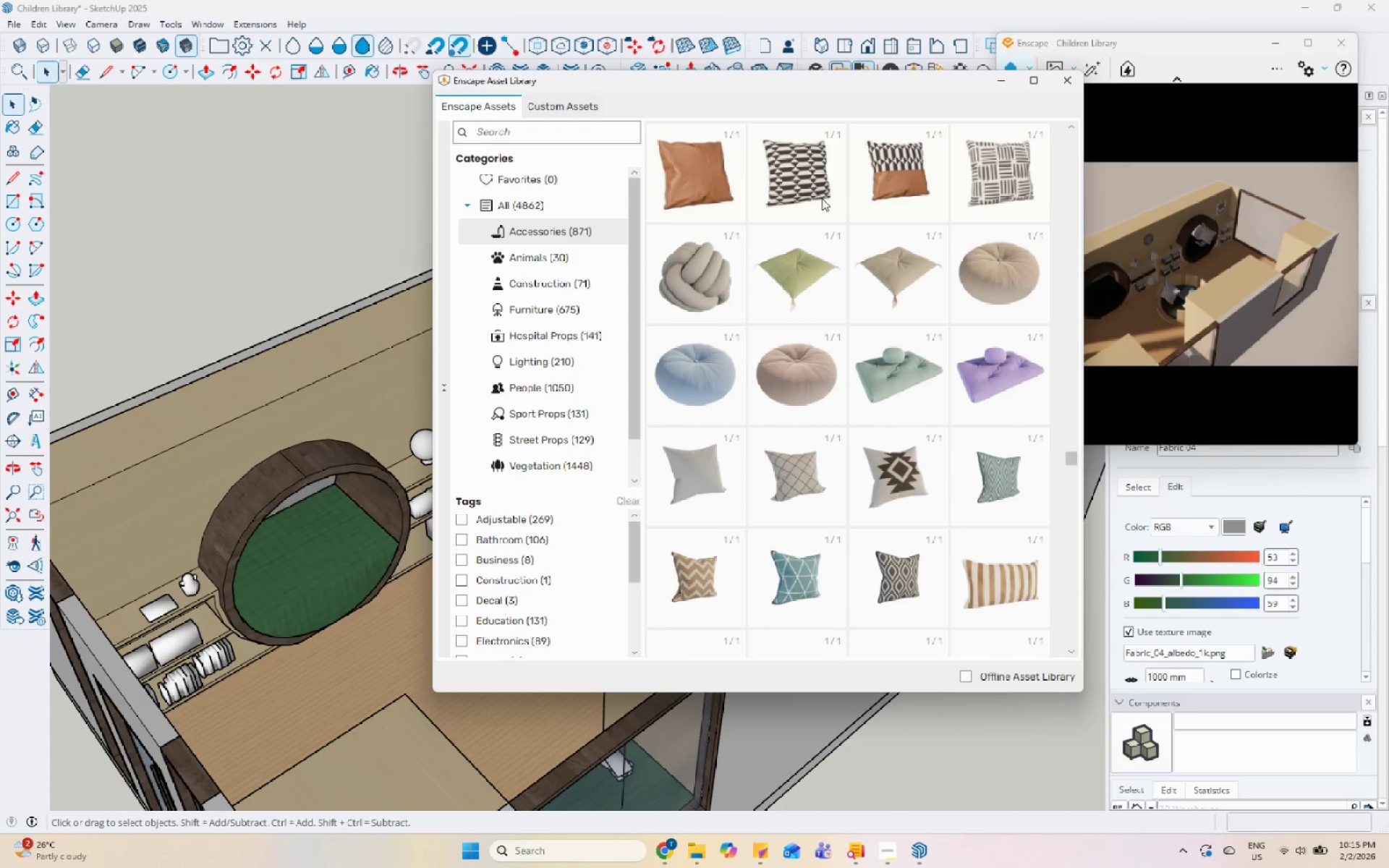 
left_click([760, 177])
 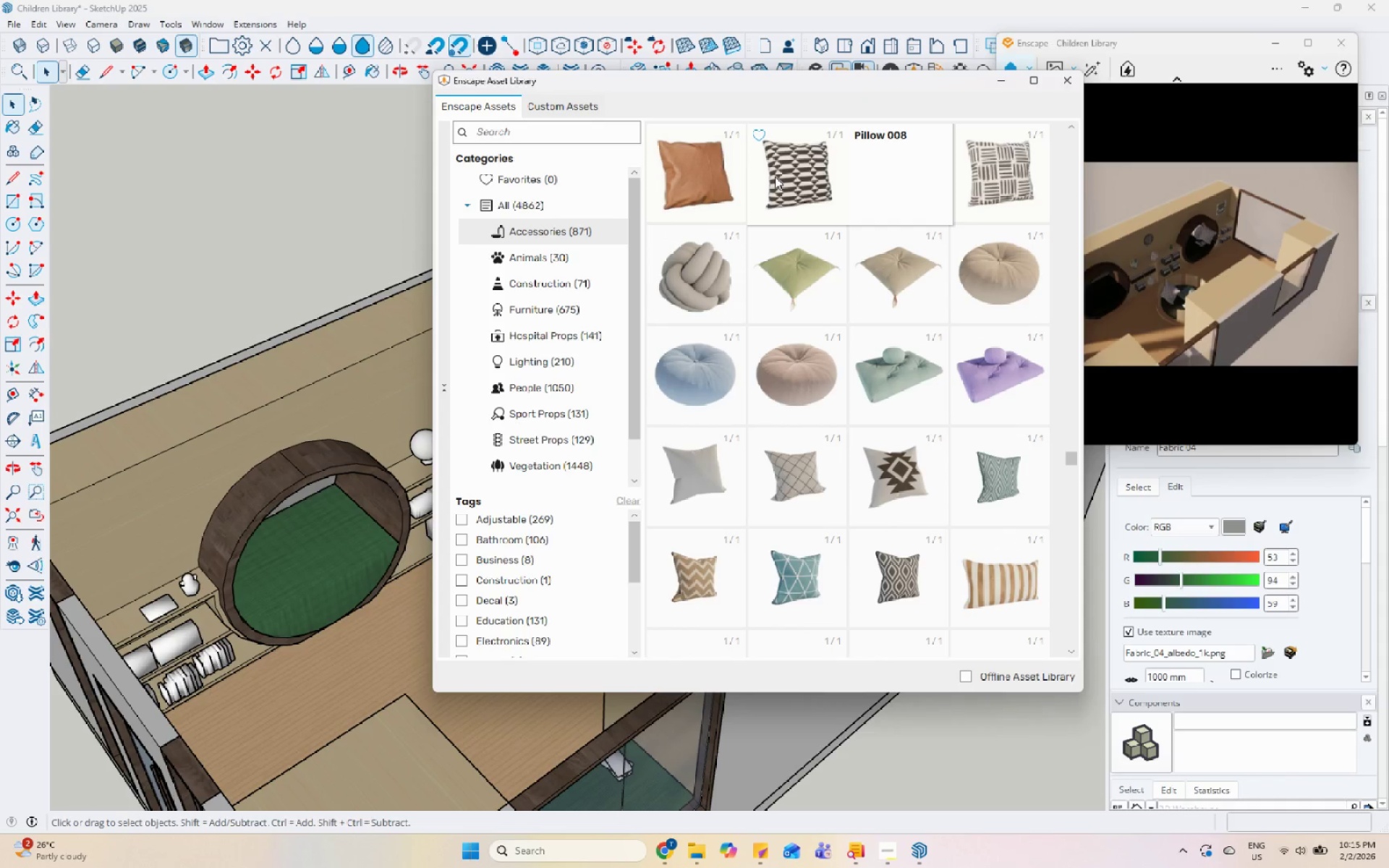 
left_click([775, 176])
 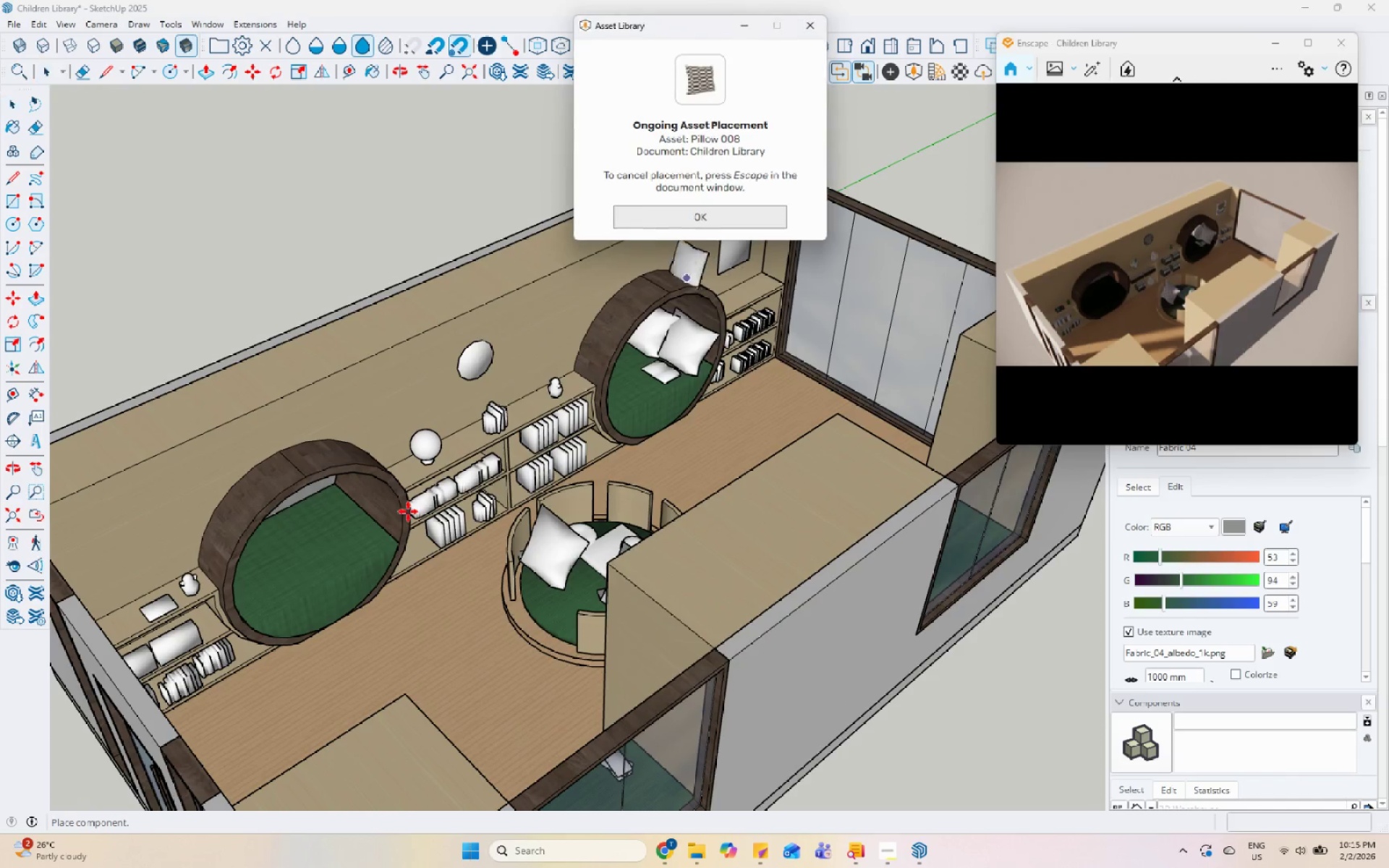 
scroll: coordinate [347, 490], scroll_direction: up, amount: 10.0
 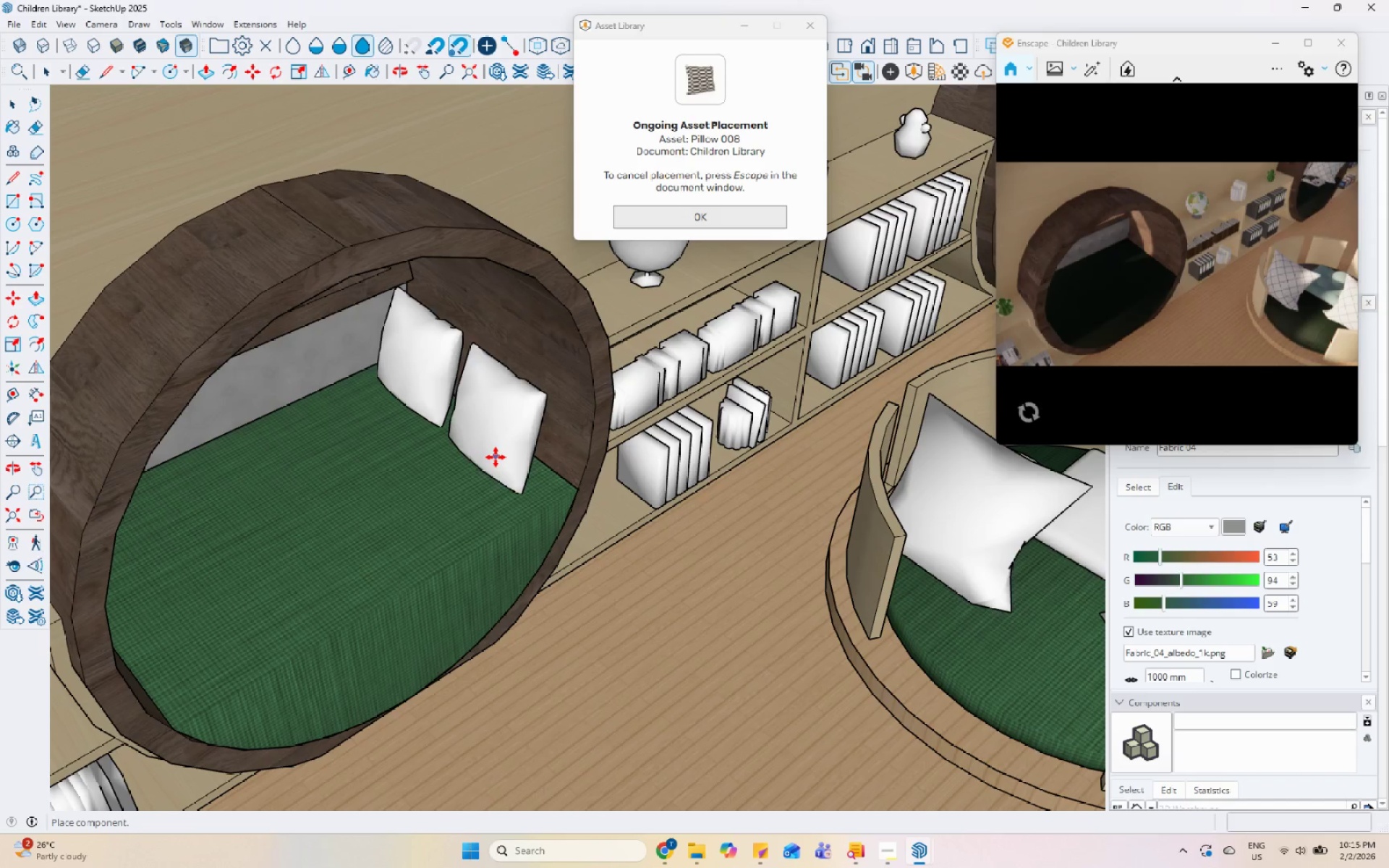 
left_click_drag(start_coordinate=[497, 459], to_coordinate=[501, 458])
 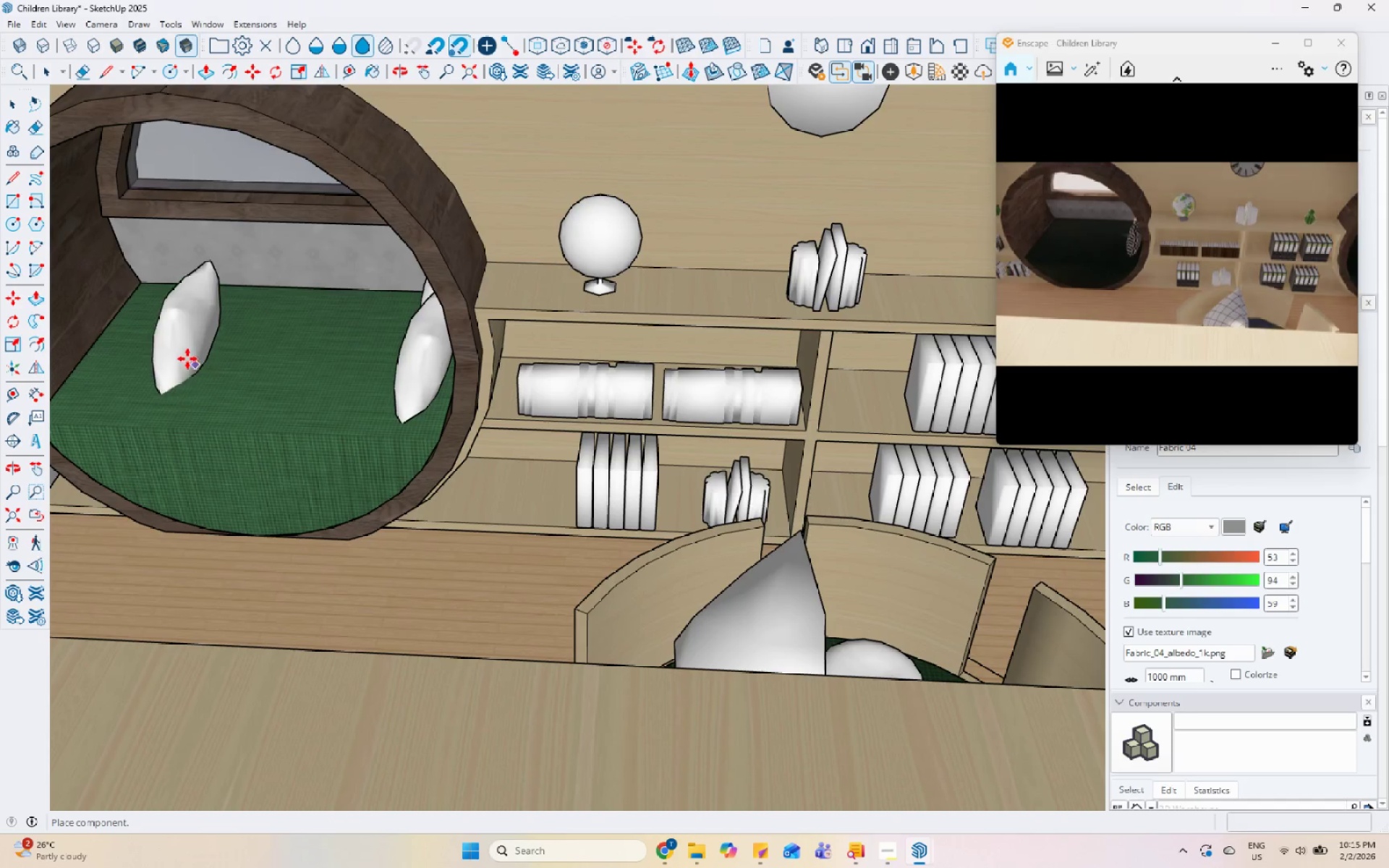 
left_click([150, 320])
 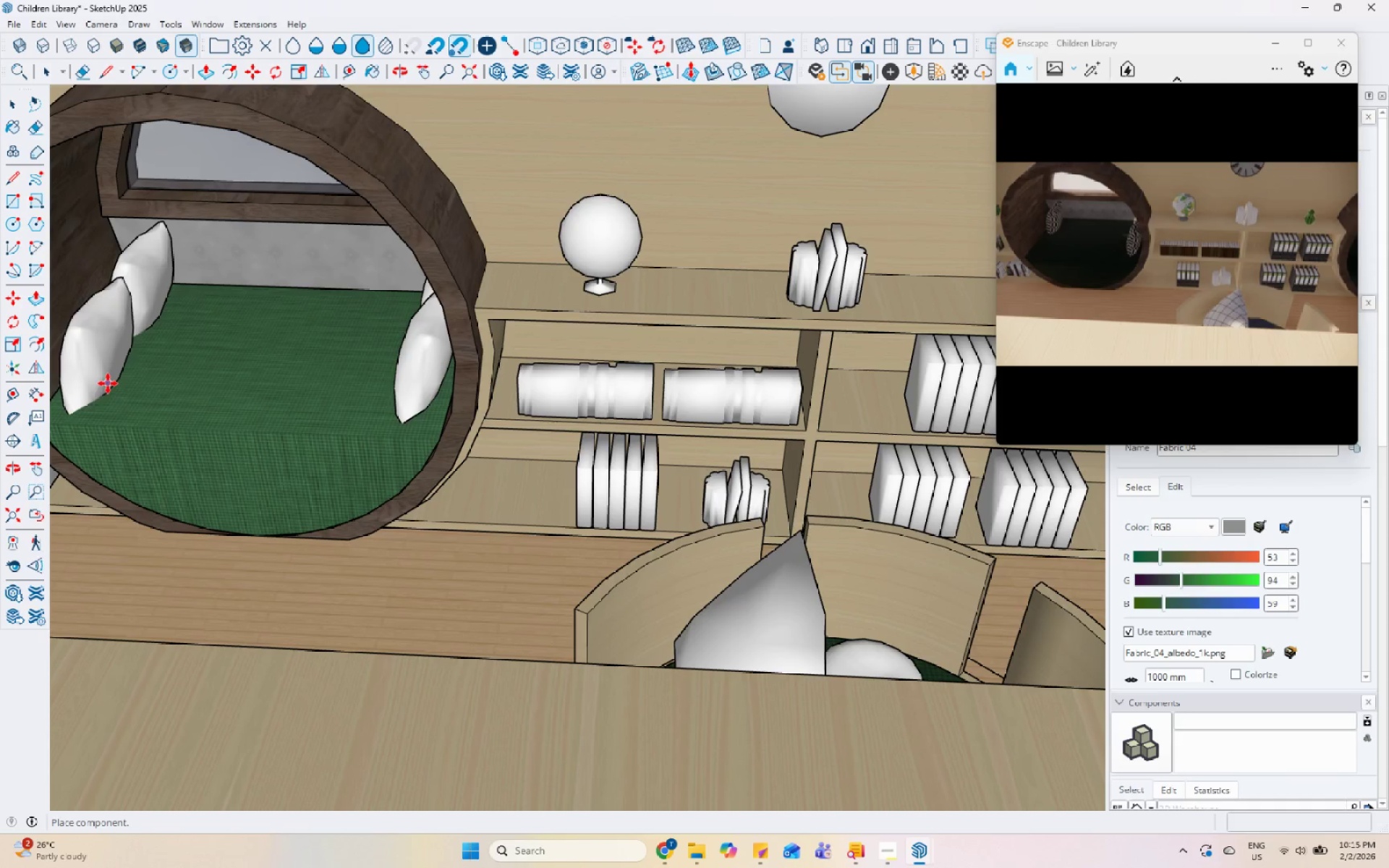 
left_click_drag(start_coordinate=[104, 382], to_coordinate=[108, 382])
 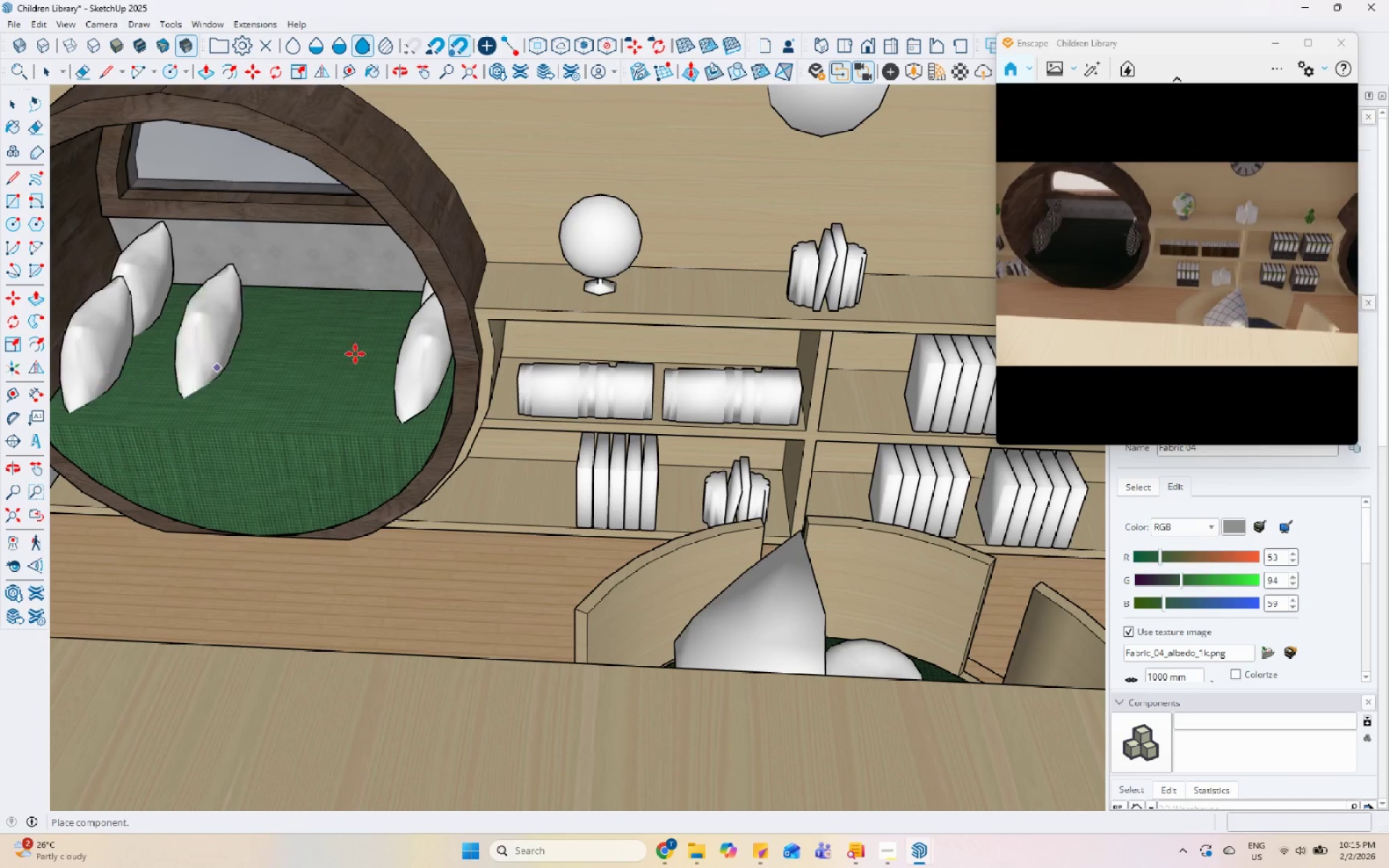 
scroll: coordinate [449, 417], scroll_direction: down, amount: 10.0
 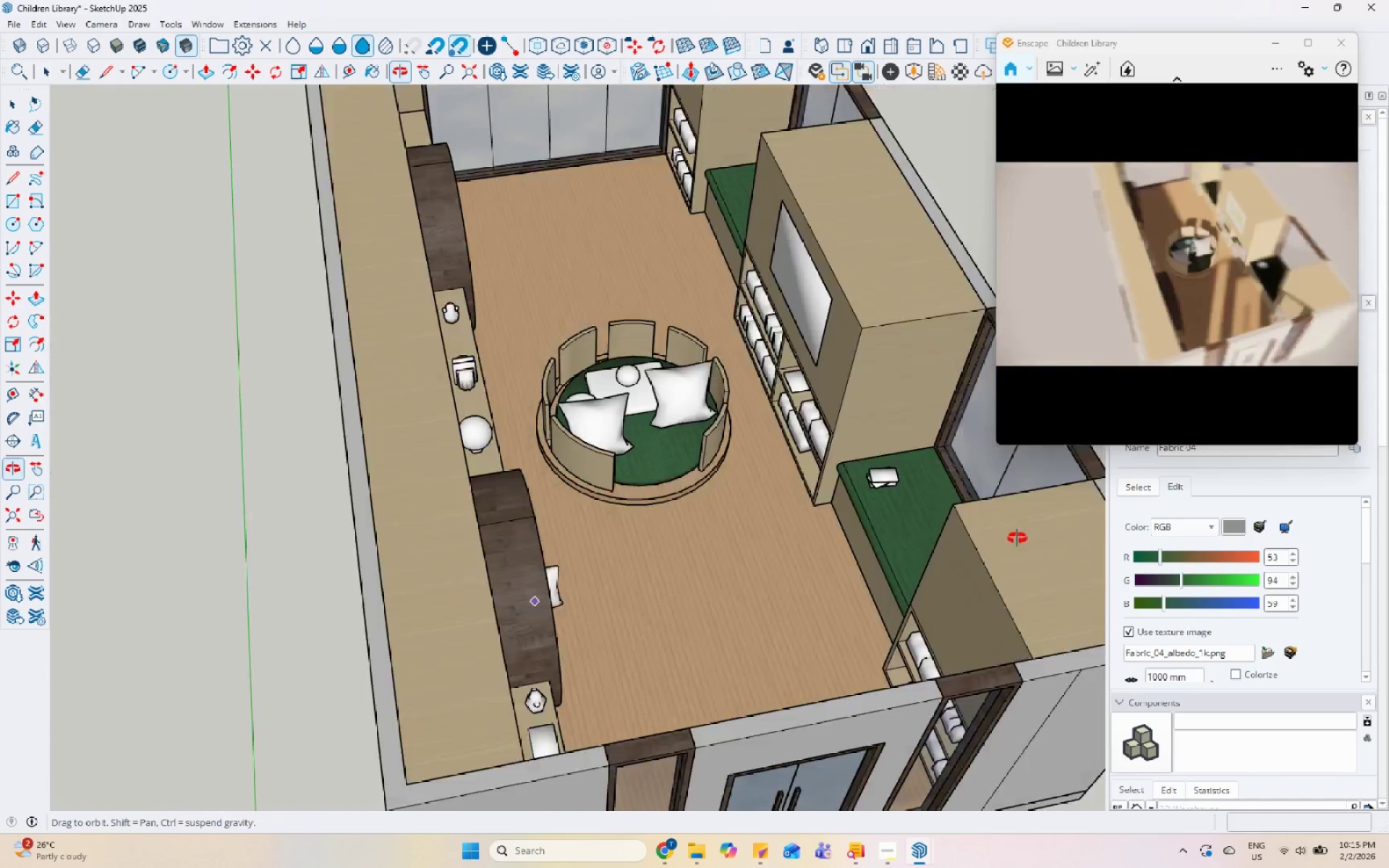 
scroll: coordinate [1020, 529], scroll_direction: up, amount: 5.0
 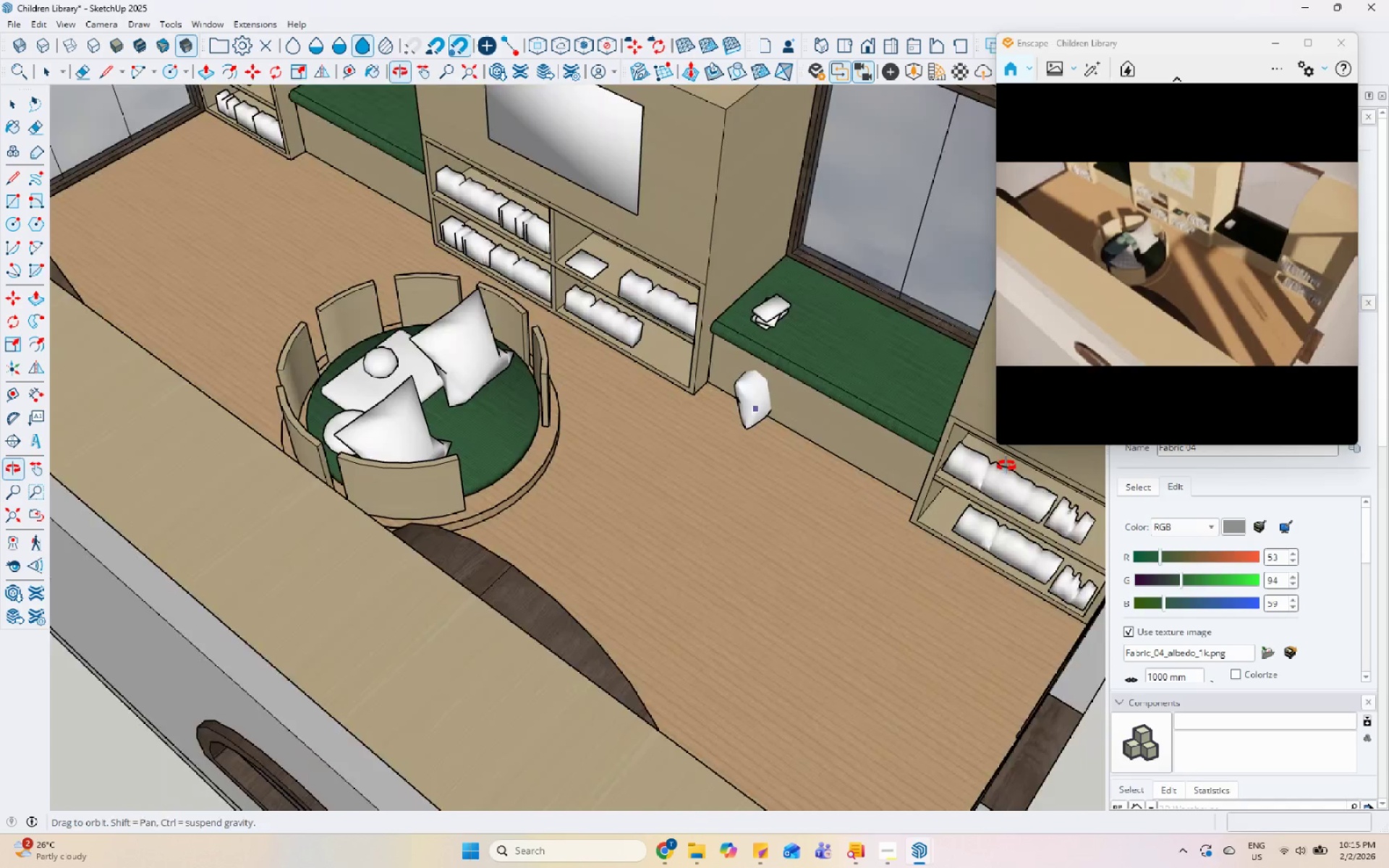 
scroll: coordinate [562, 415], scroll_direction: down, amount: 2.0
 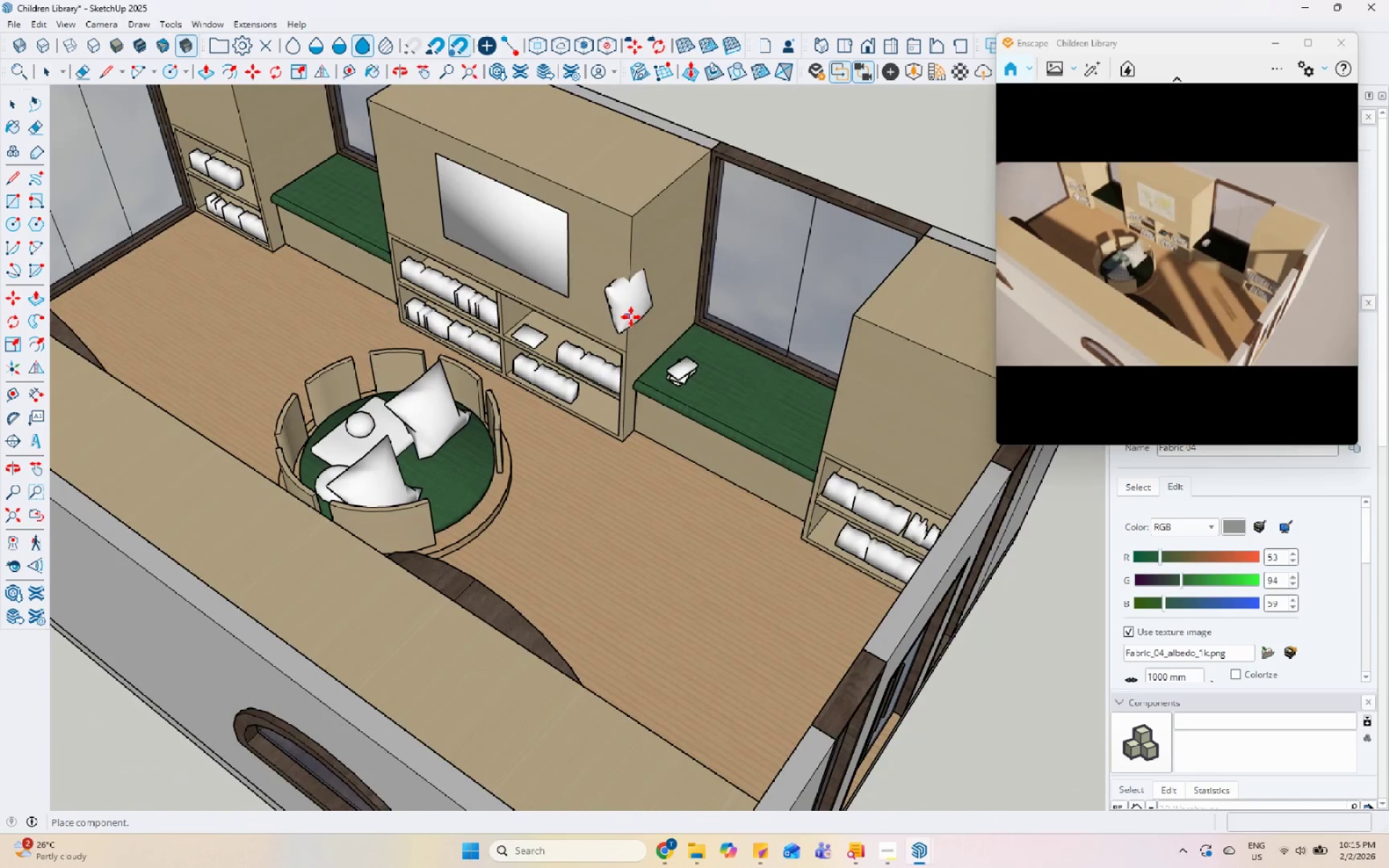 
key(Escape)
 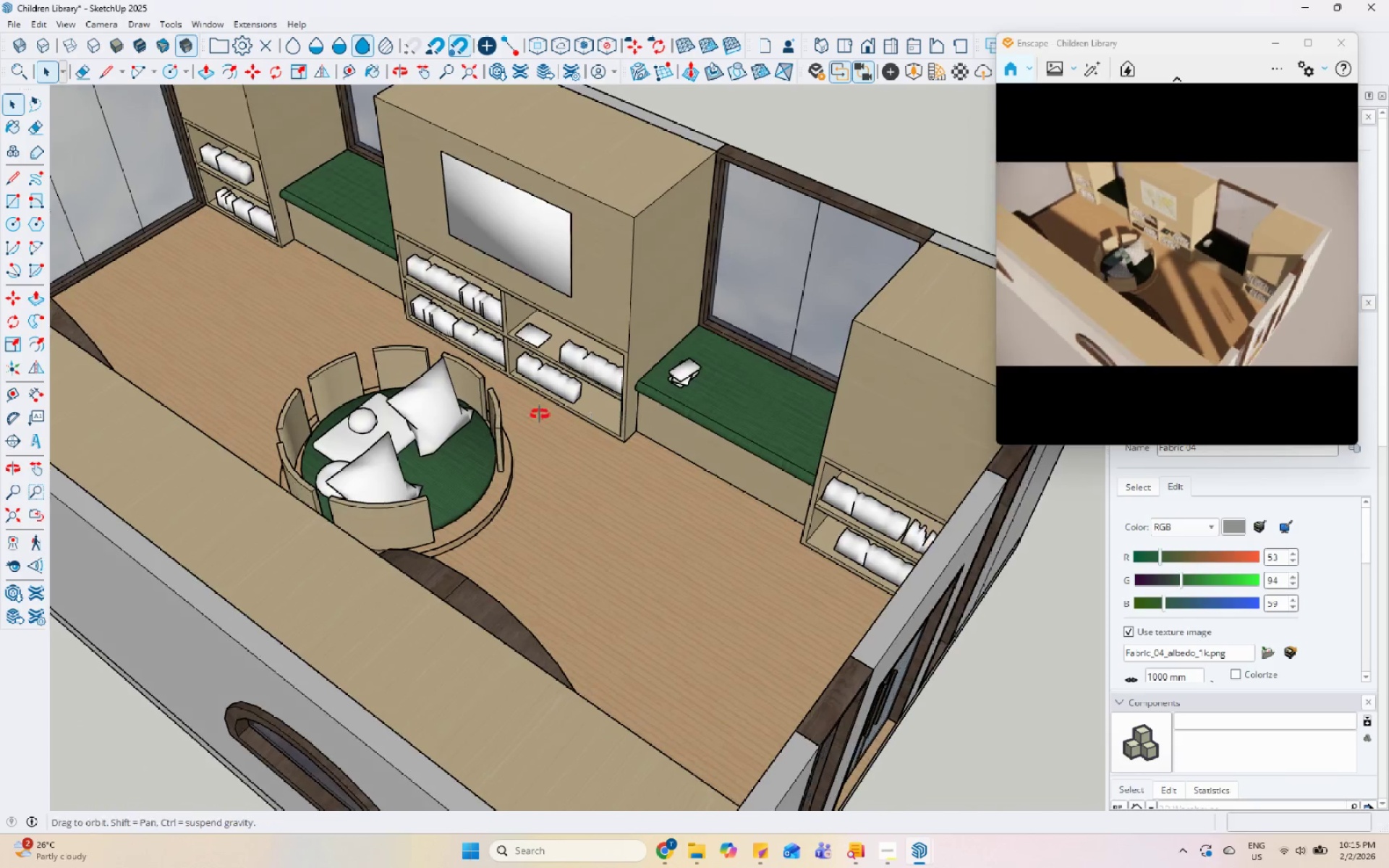 
left_click([449, 404])
 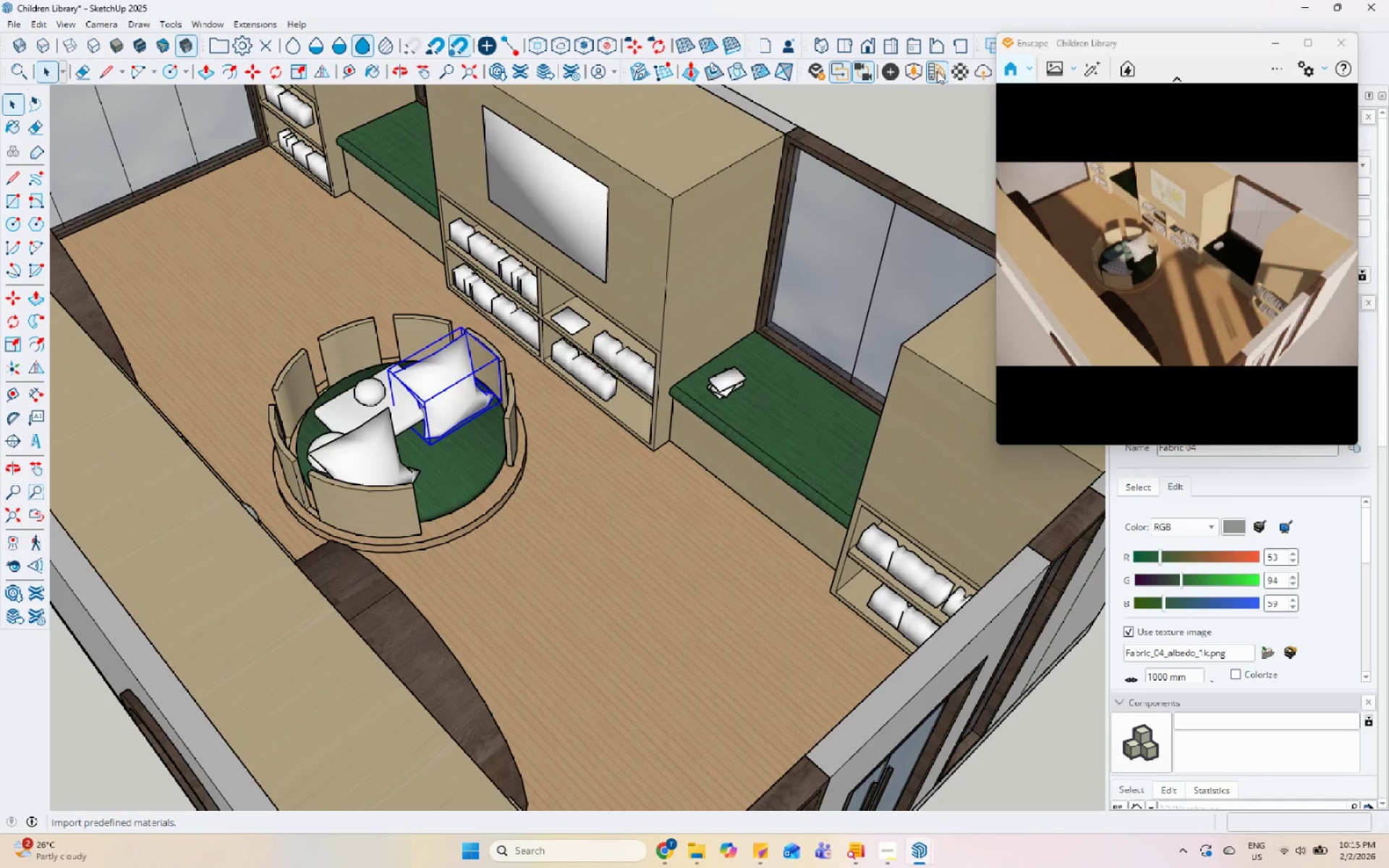 
scroll: coordinate [480, 417], scroll_direction: up, amount: 1.0
 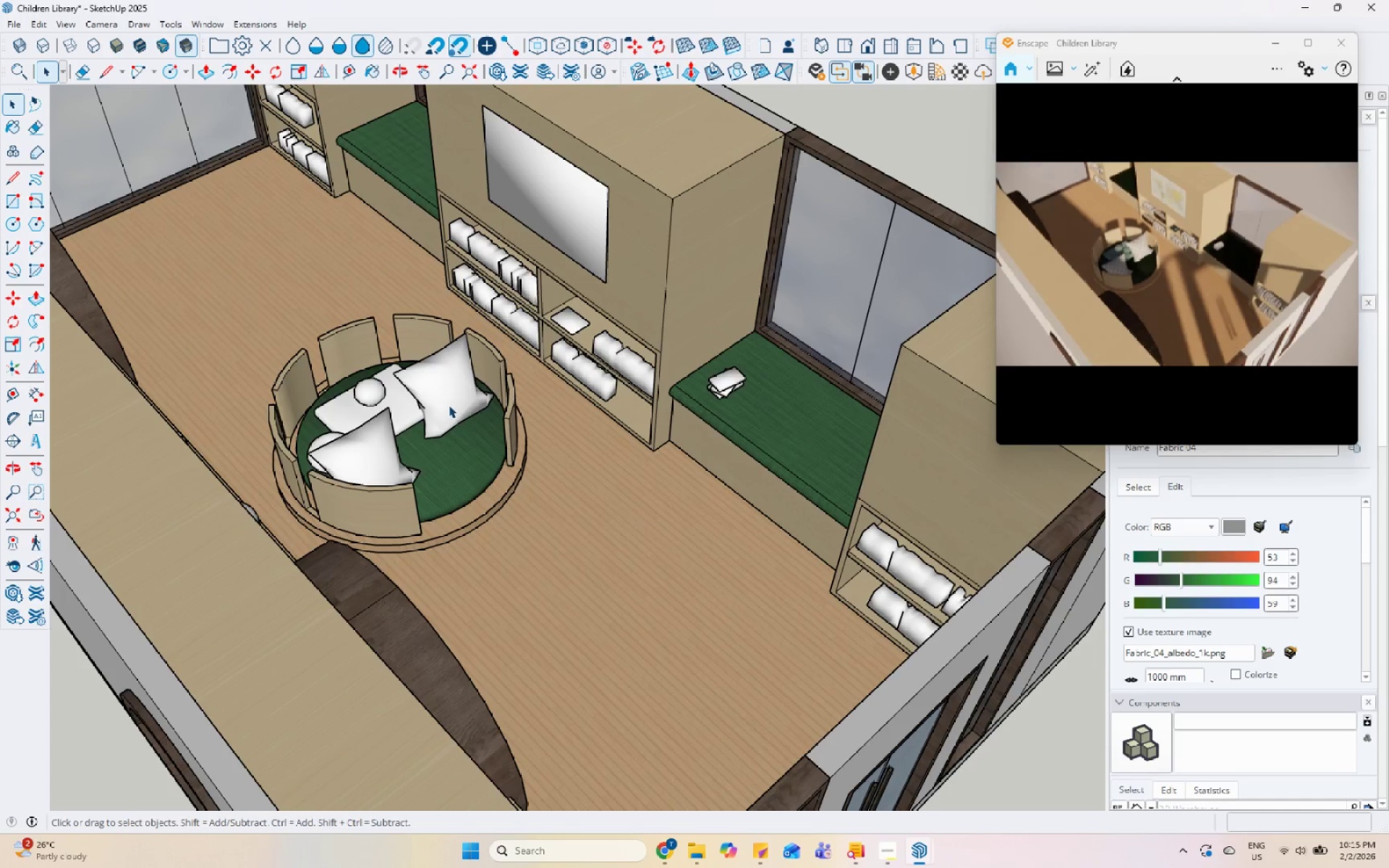 
left_click([906, 77])
 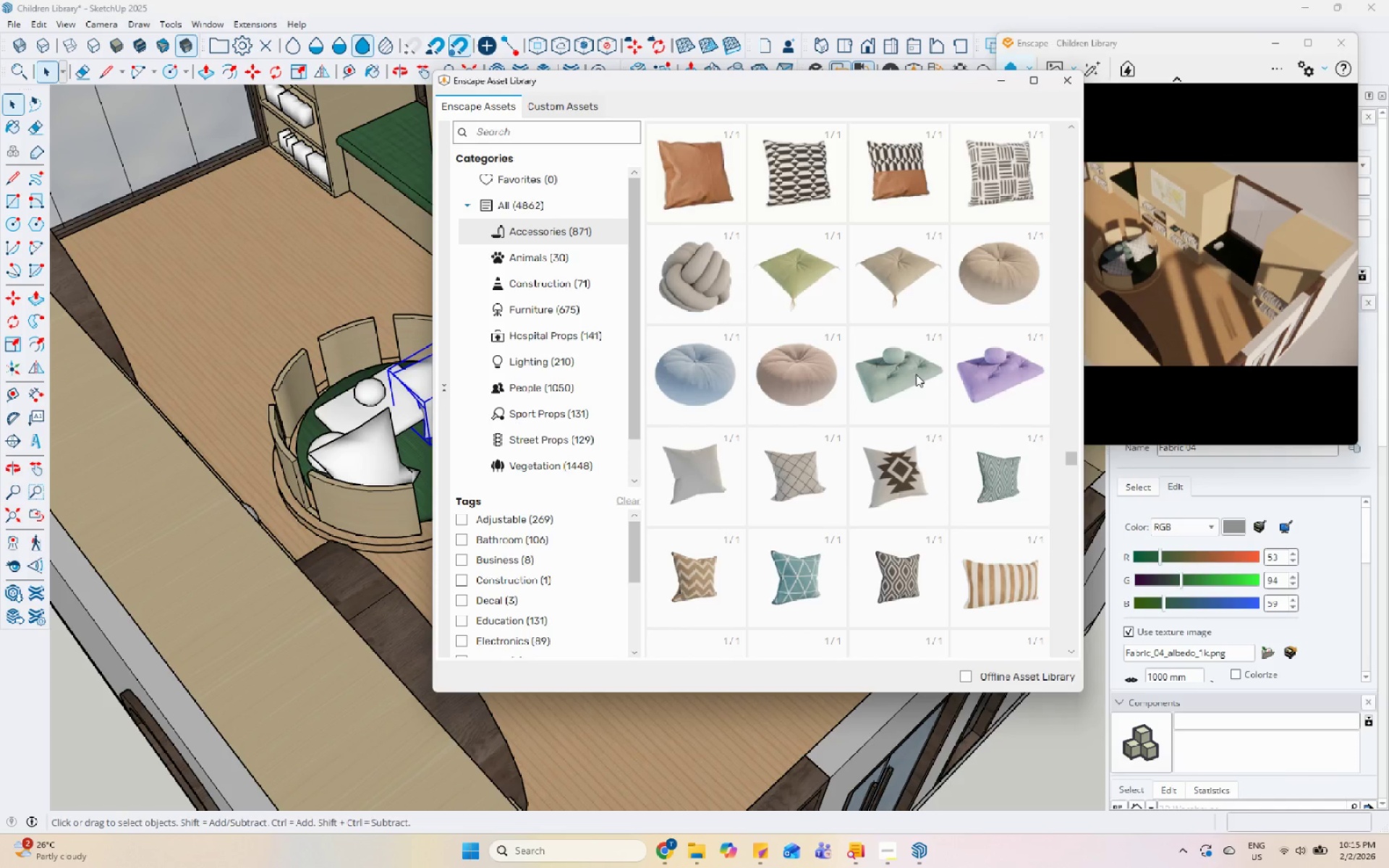 
scroll: coordinate [914, 380], scroll_direction: down, amount: 2.0
 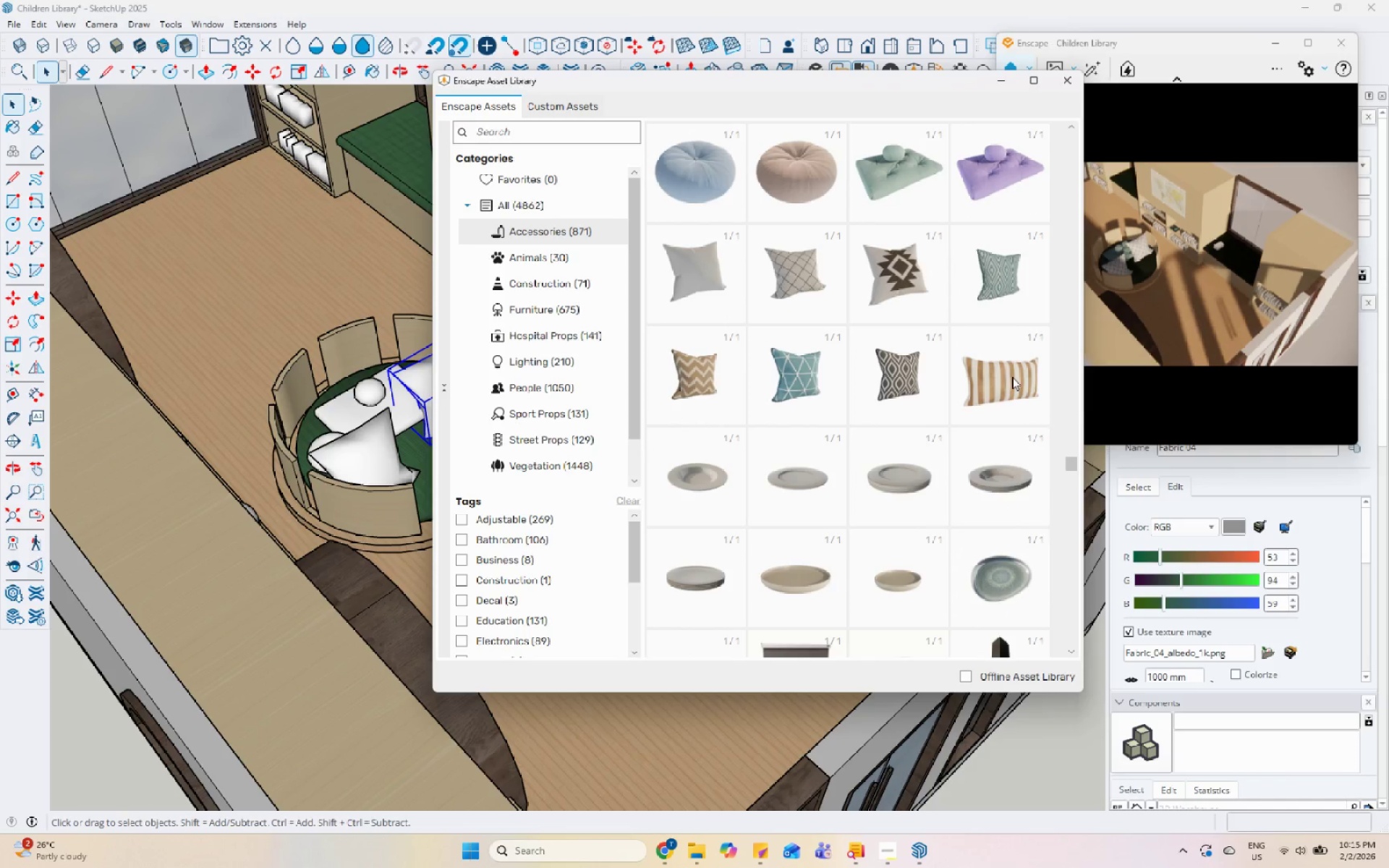 
double_click([1009, 393])
 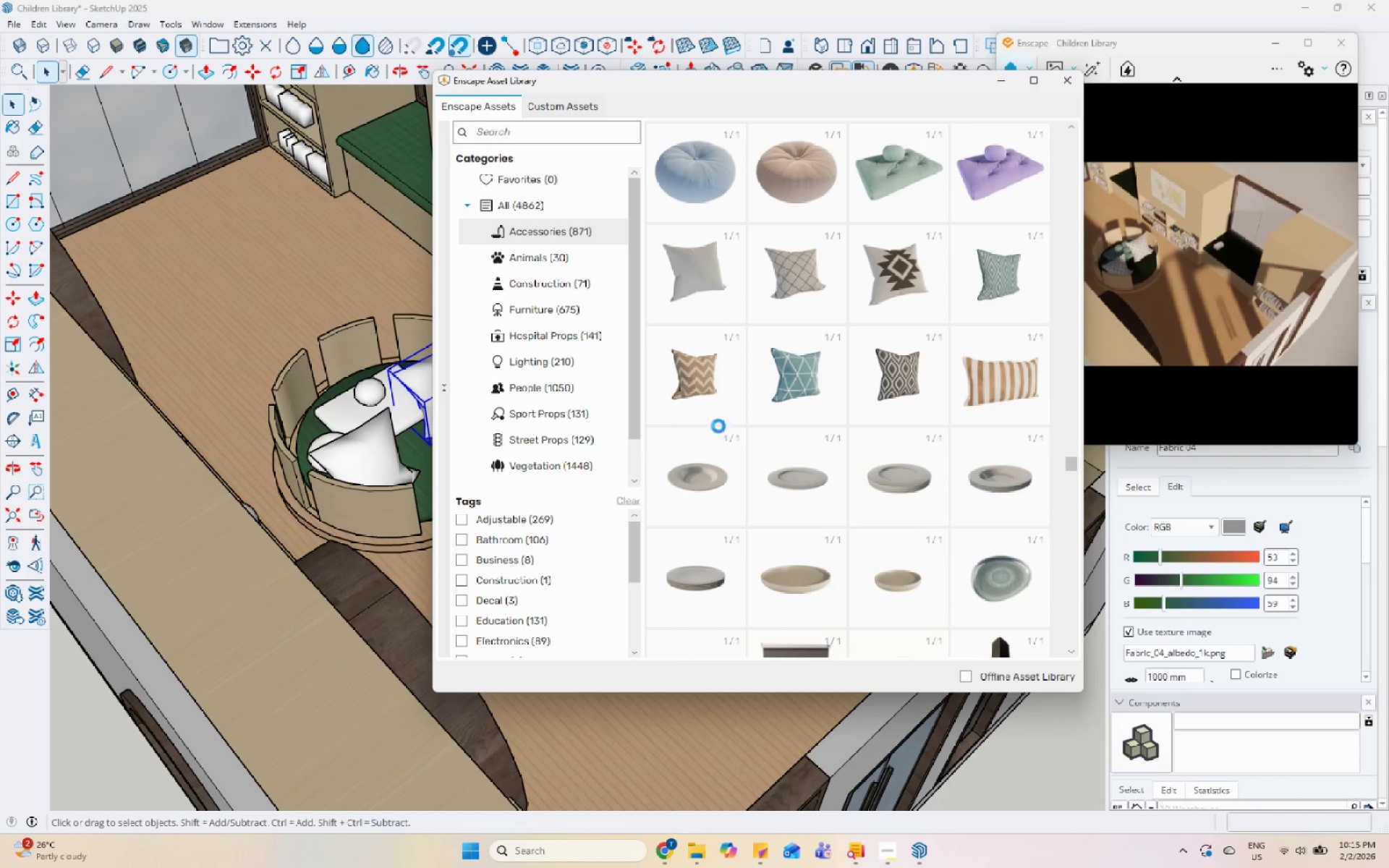 
scroll: coordinate [694, 406], scroll_direction: down, amount: 4.0
 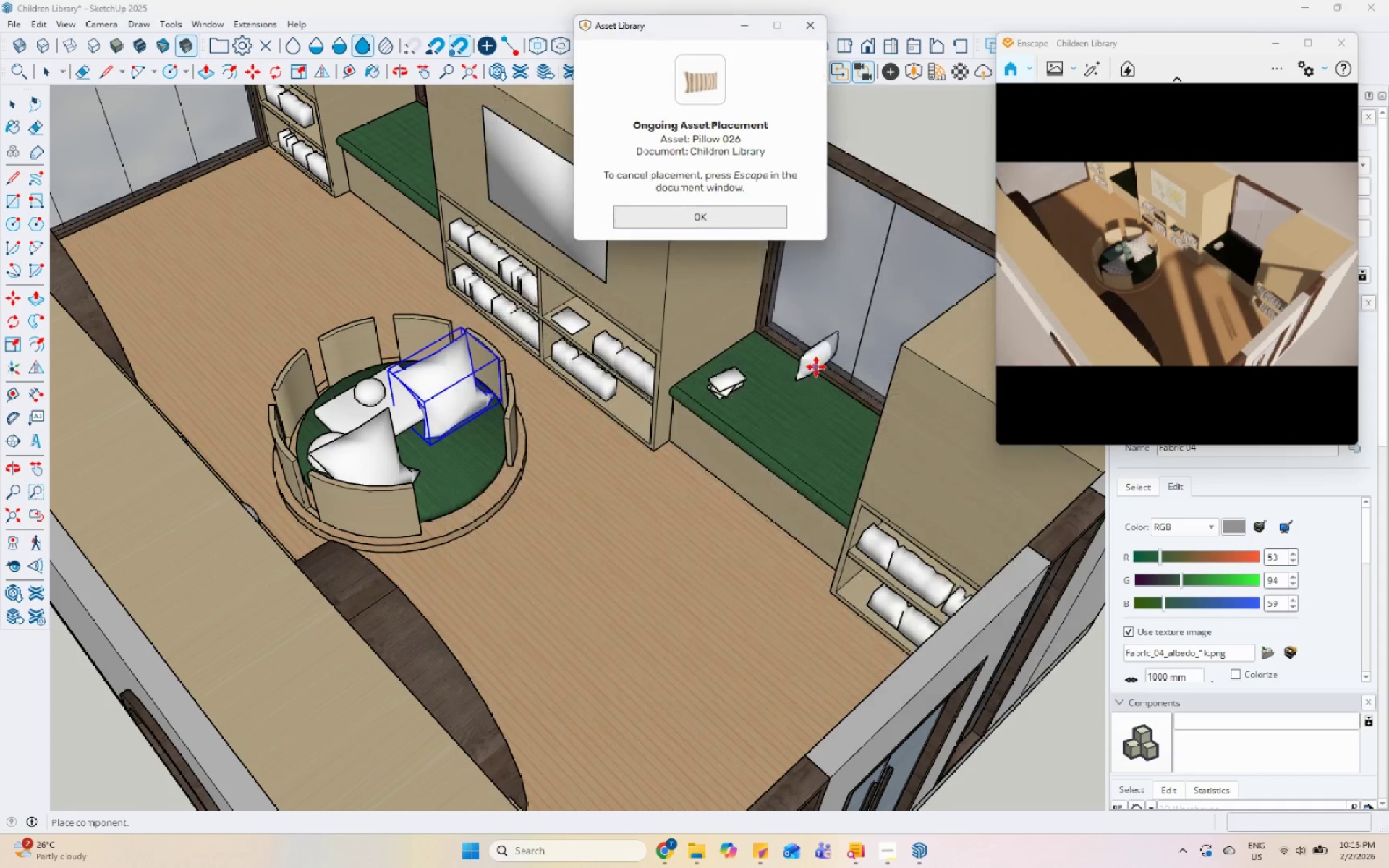 
scroll: coordinate [742, 359], scroll_direction: up, amount: 8.0
 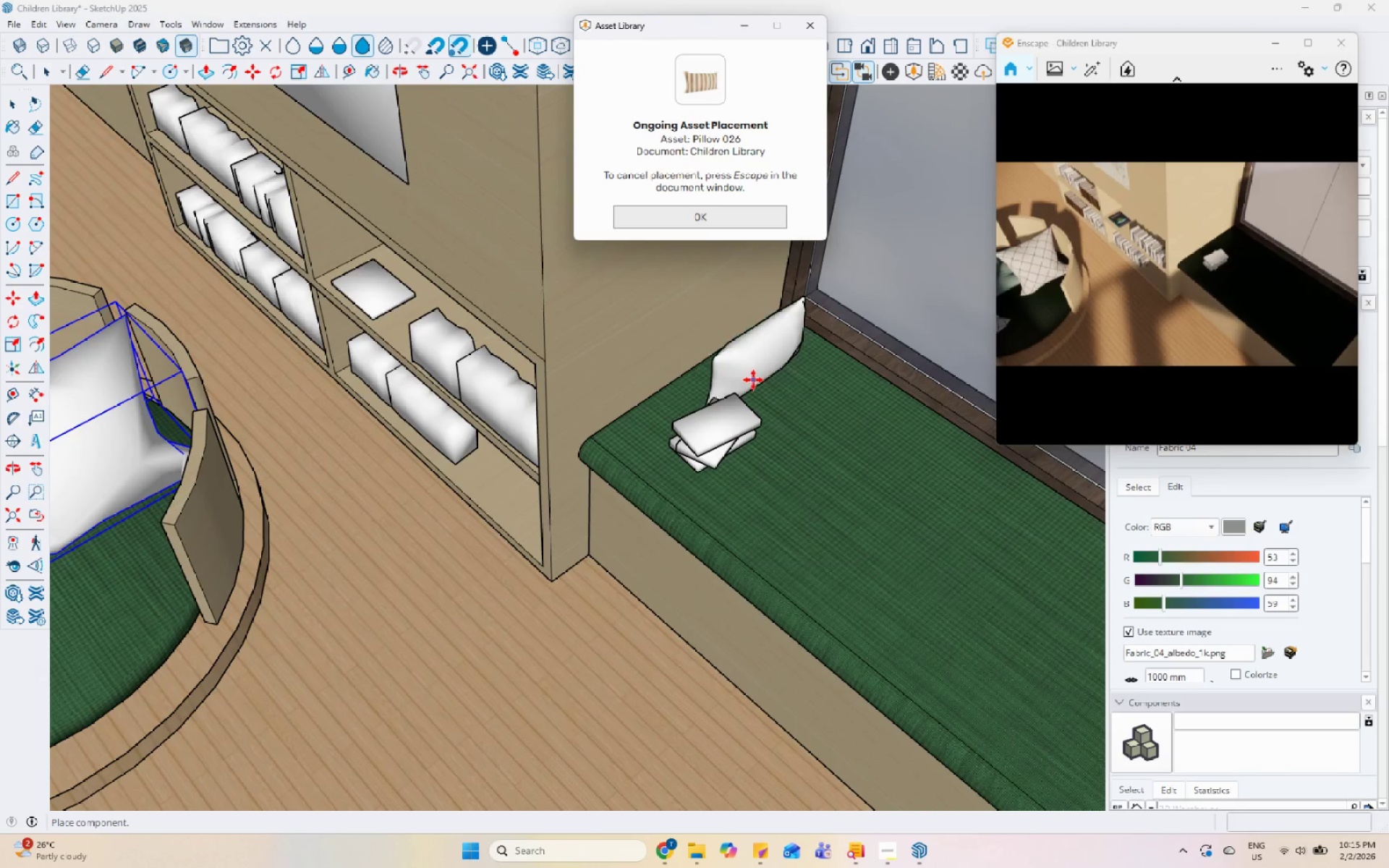 
left_click([750, 375])
 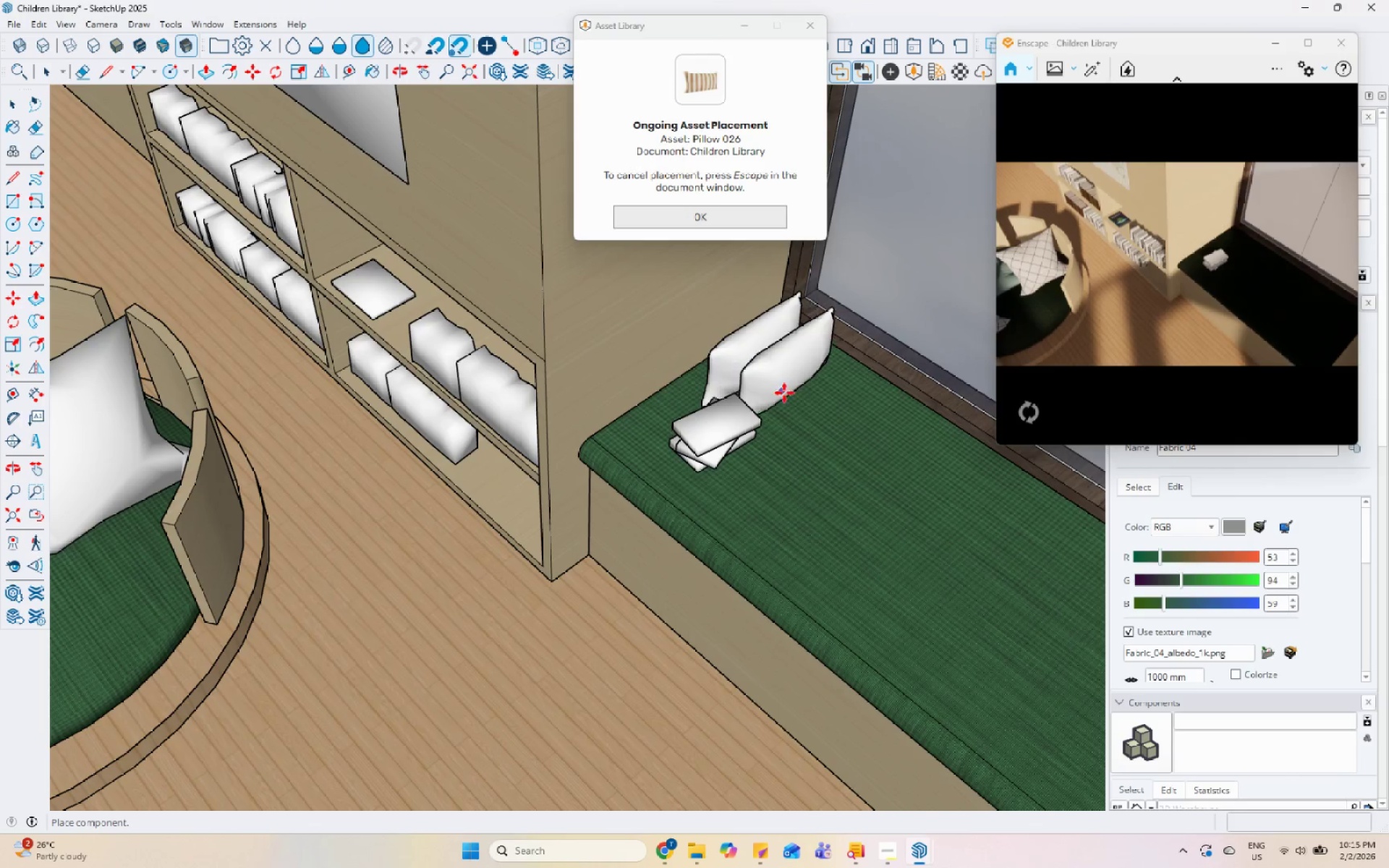 
key(Escape)
 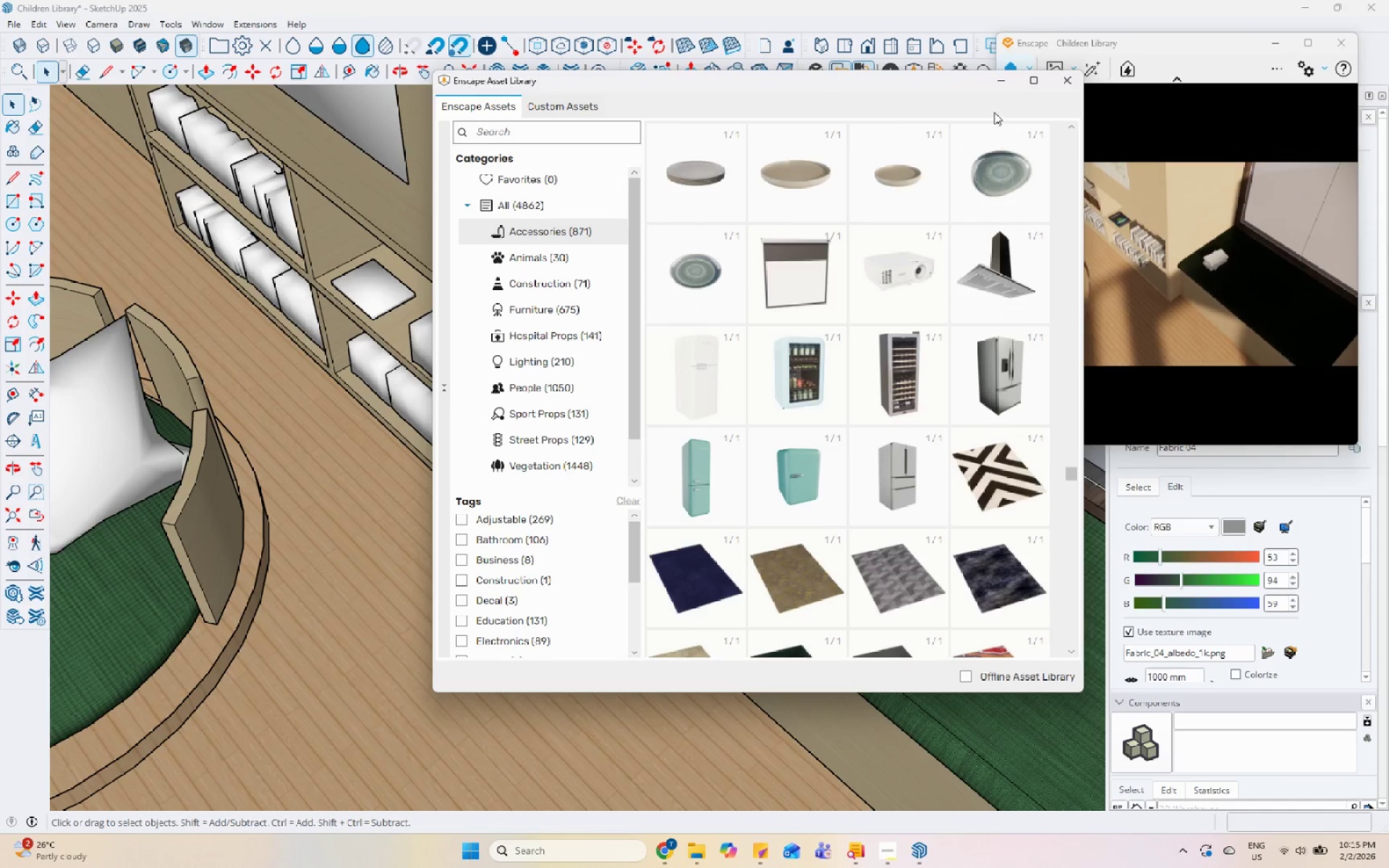 
left_click([996, 80])
 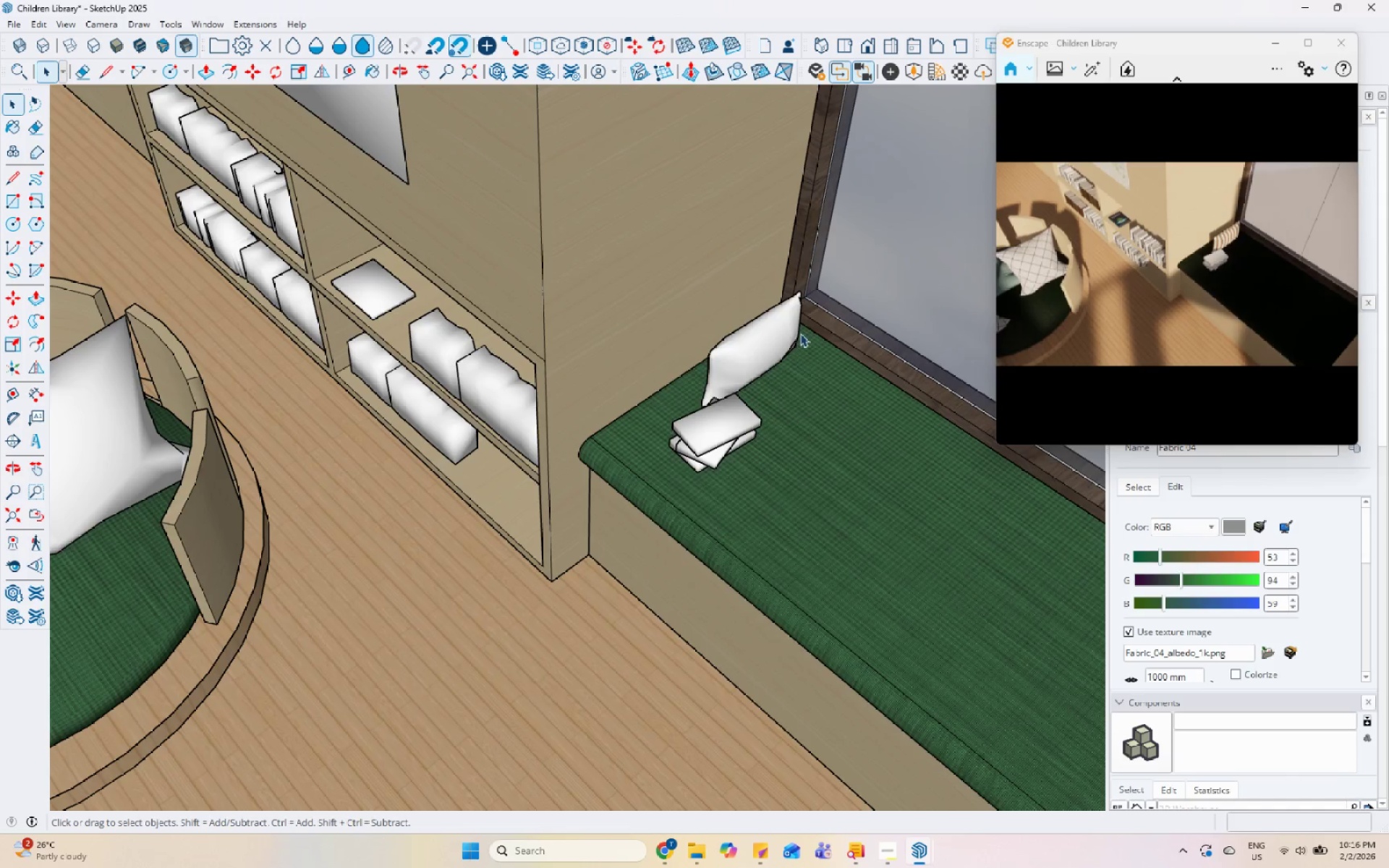 
left_click([785, 339])
 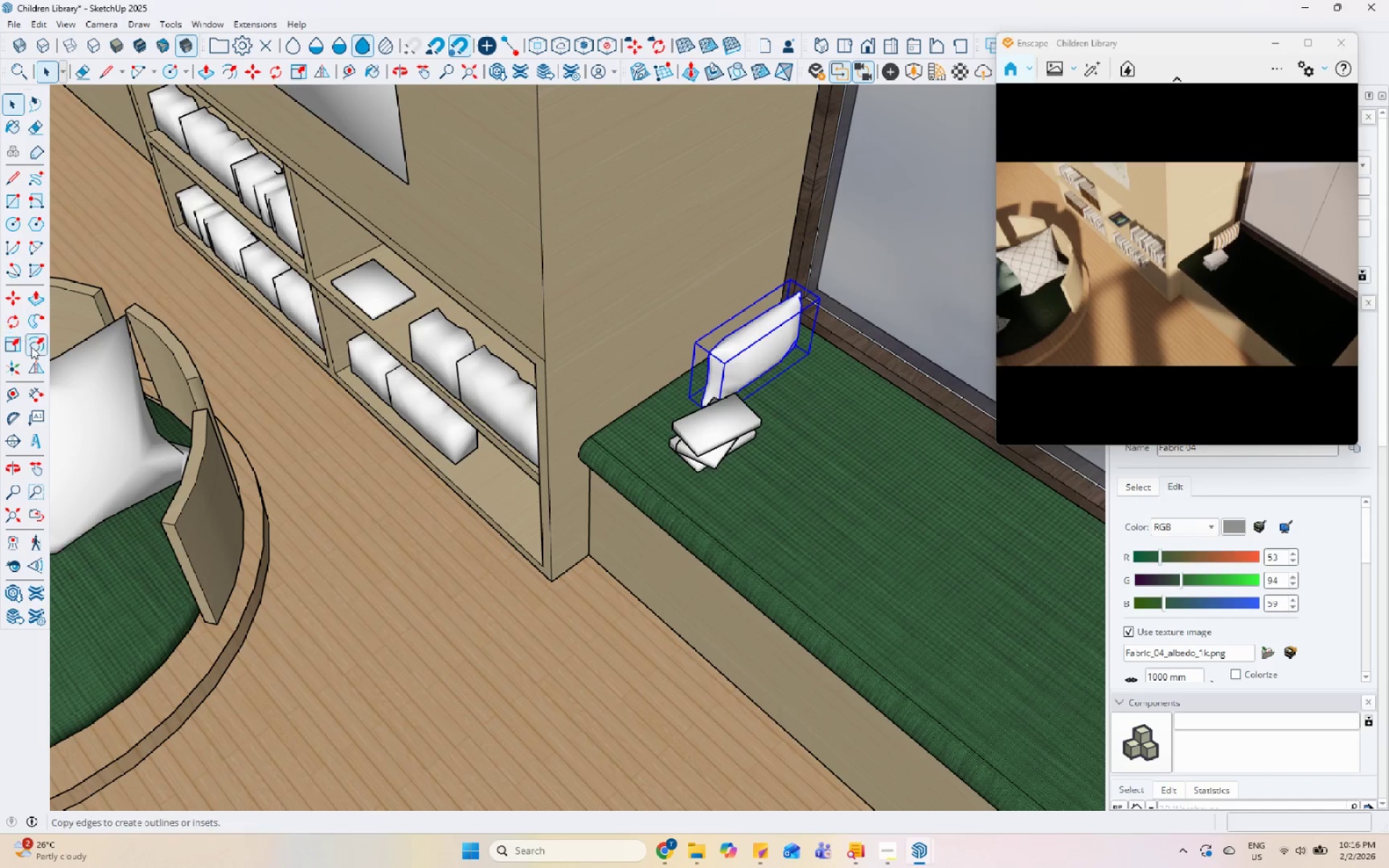 
left_click_drag(start_coordinate=[14, 323], to_coordinate=[32, 322])
 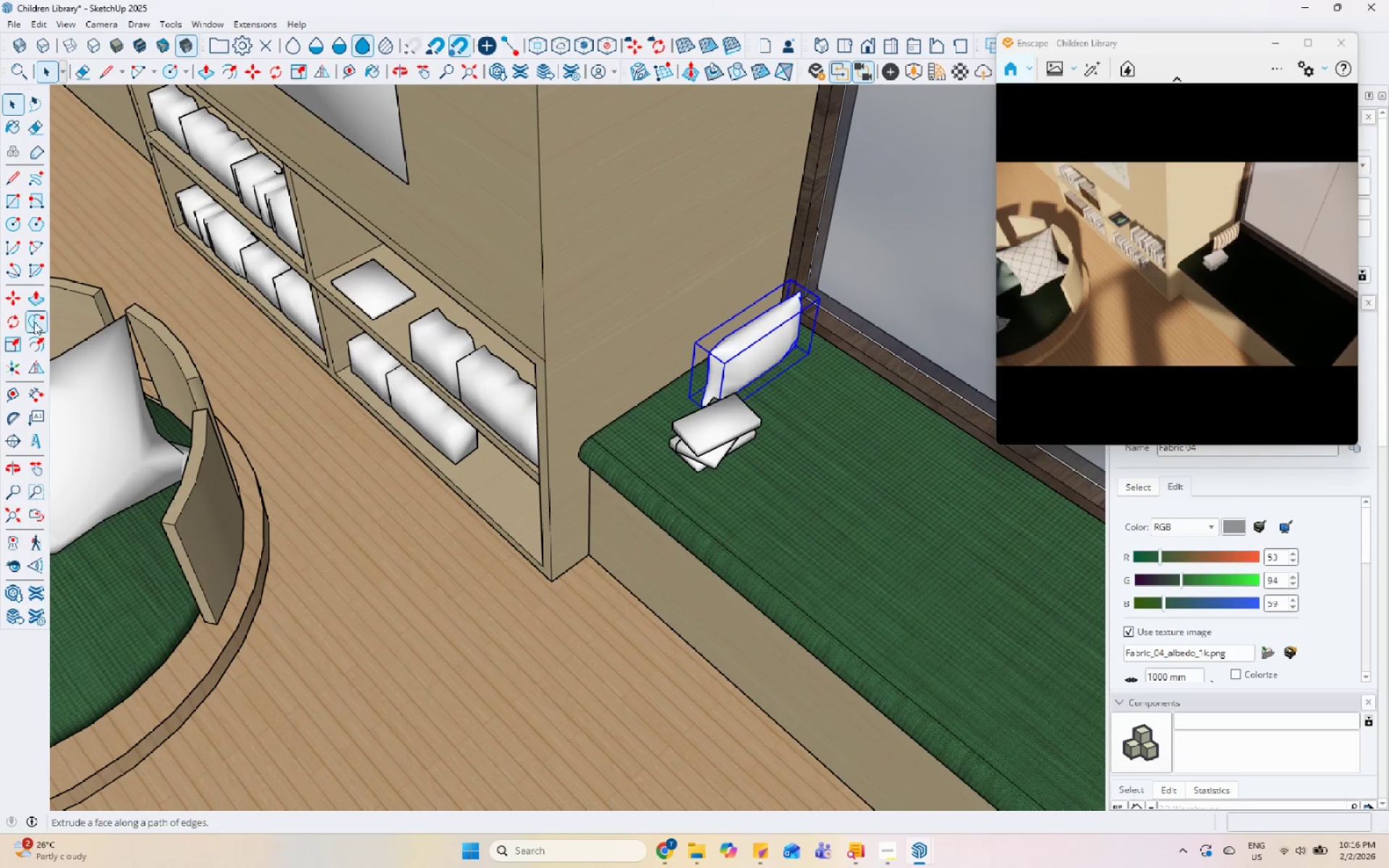 
left_click_drag(start_coordinate=[20, 318], to_coordinate=[31, 318])
 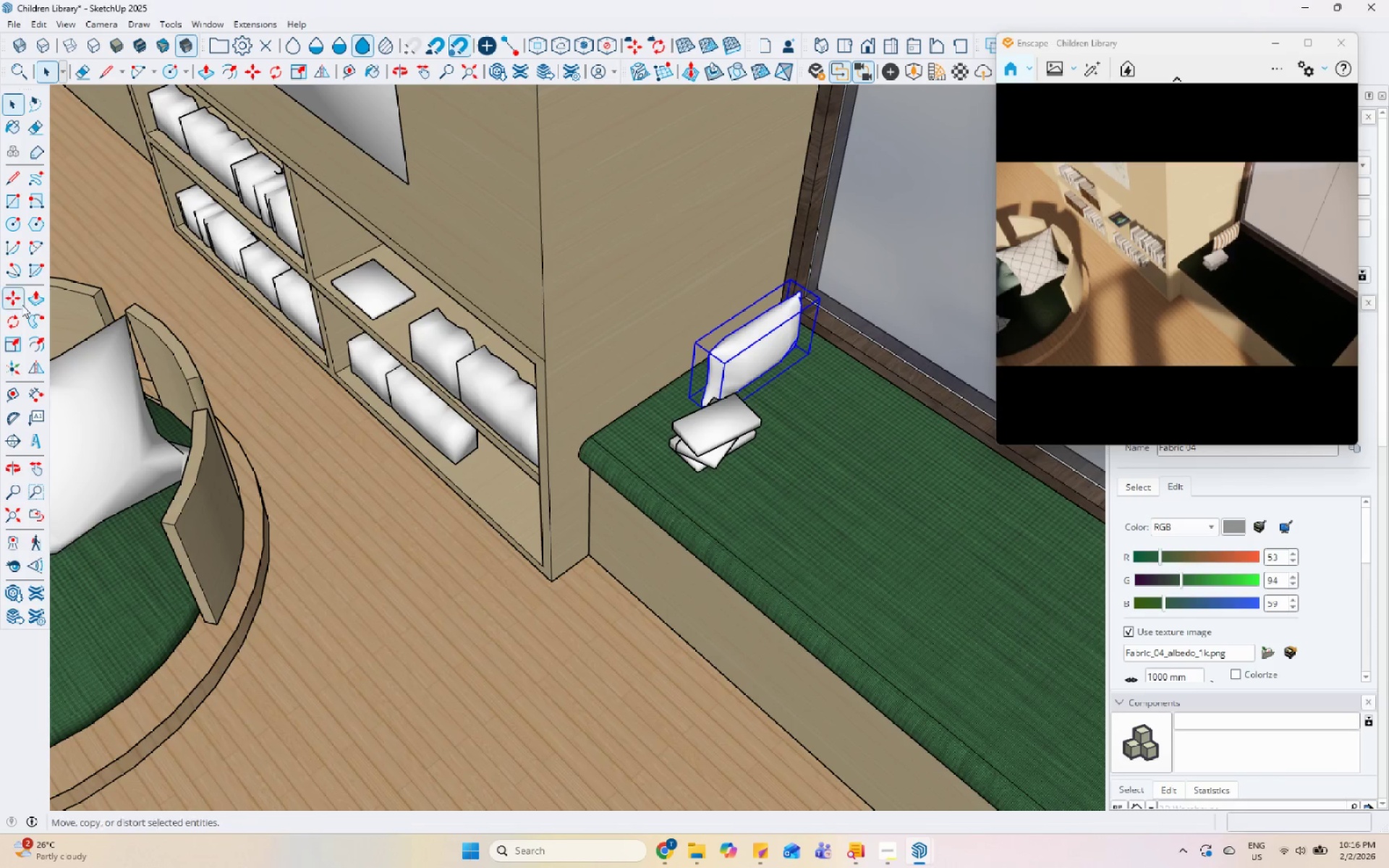 
left_click([21, 320])
 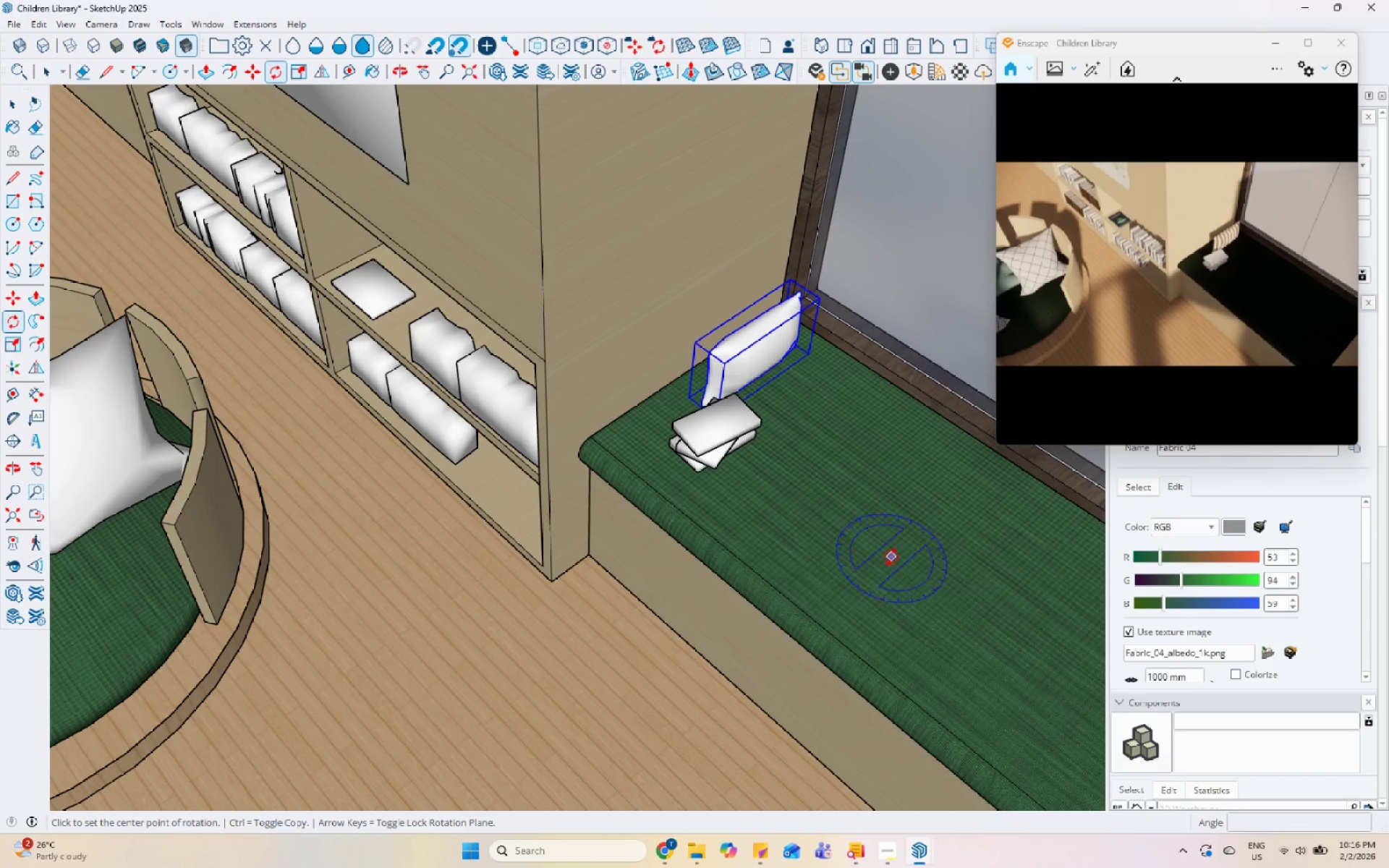 
left_click([895, 485])
 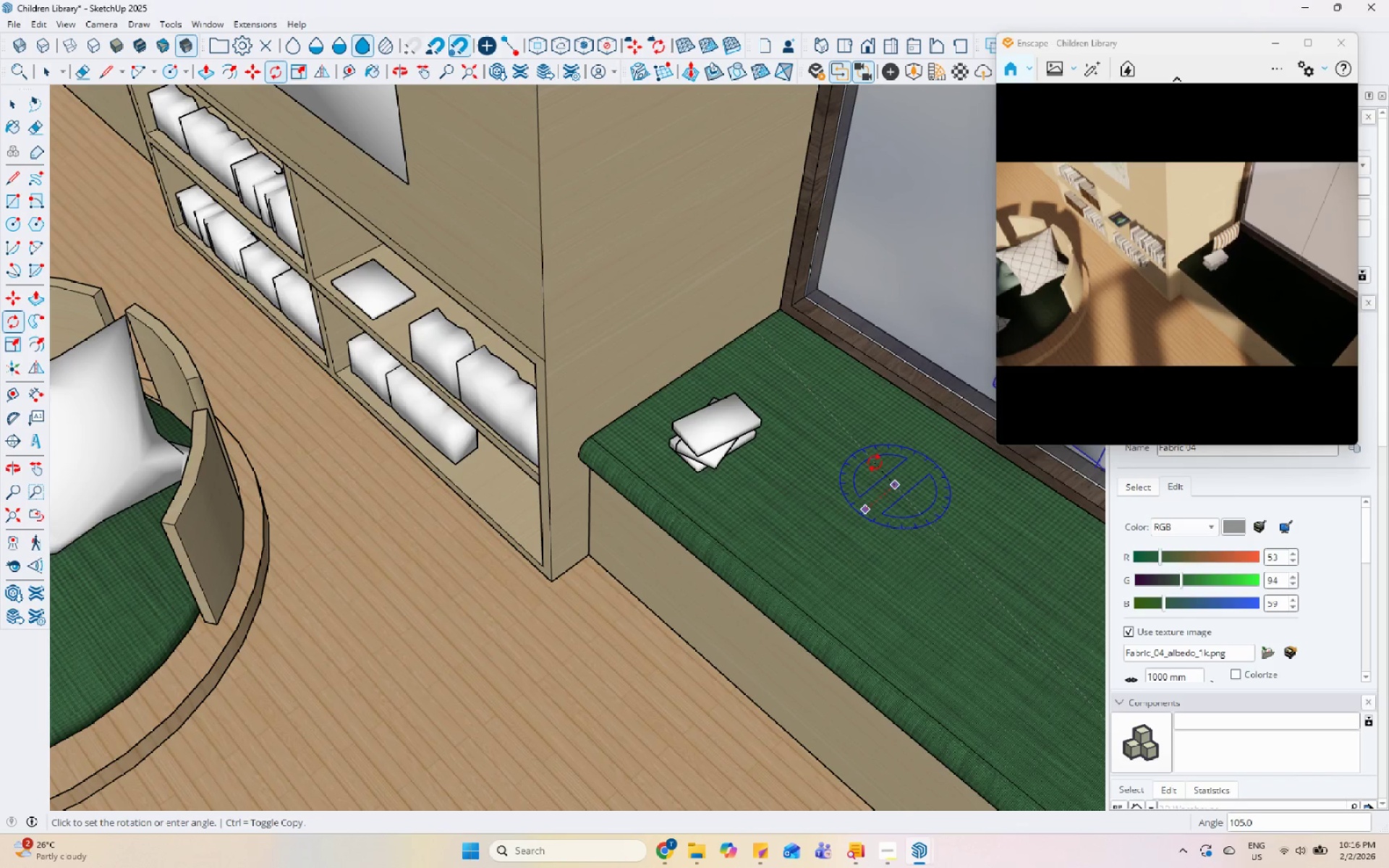 
scroll: coordinate [686, 465], scroll_direction: down, amount: 4.0
 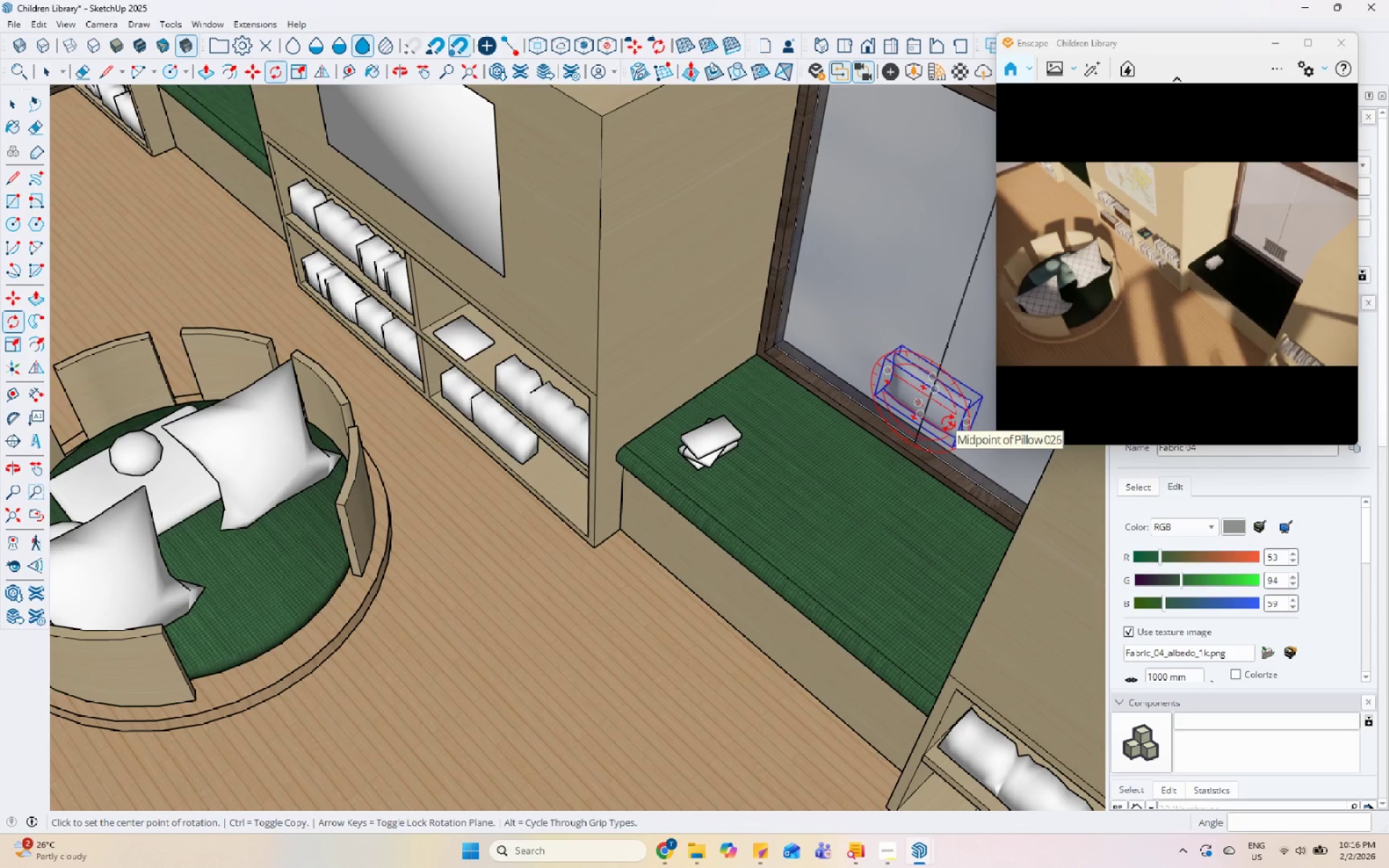 
key(M)
 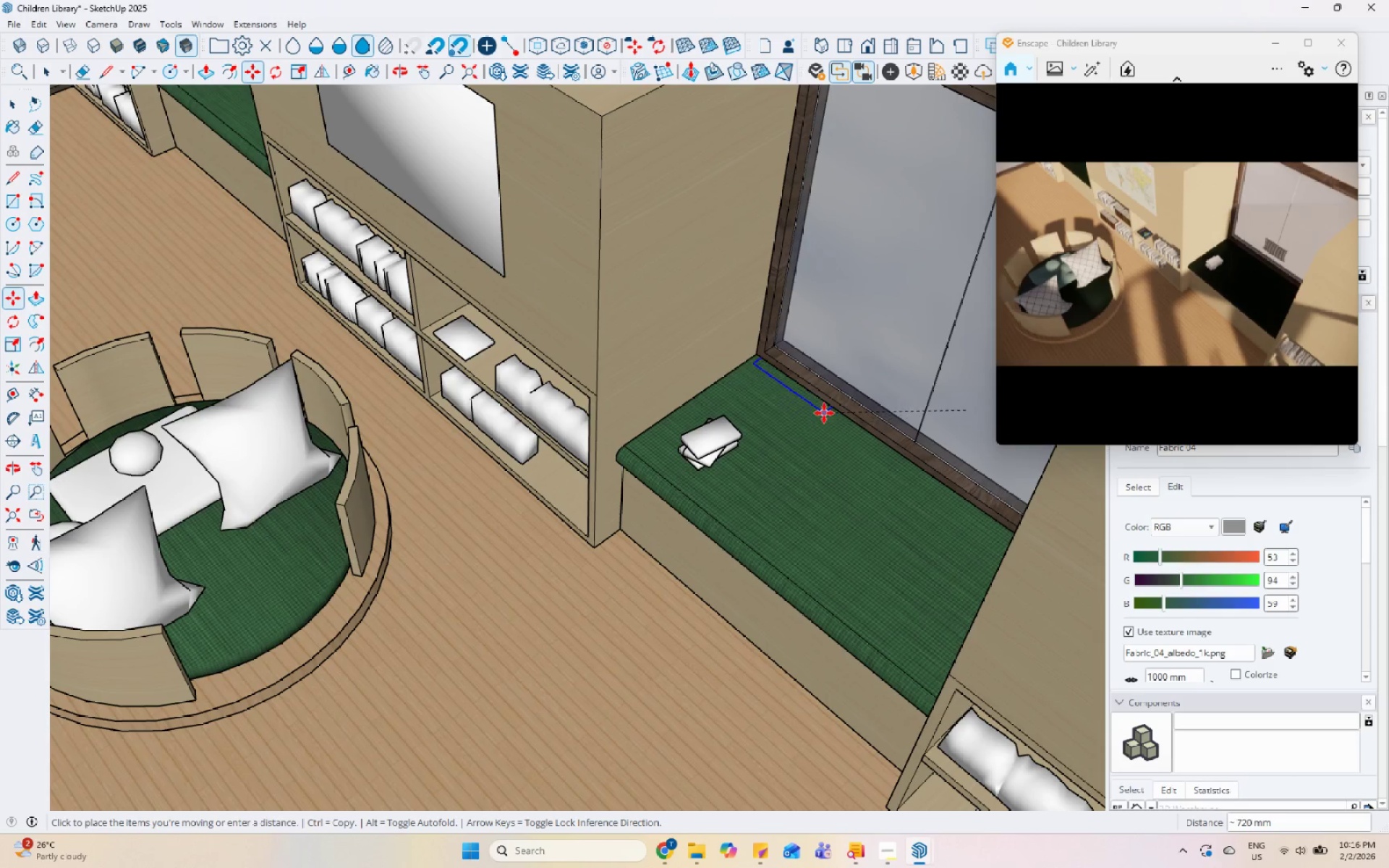 
left_click([807, 438])
 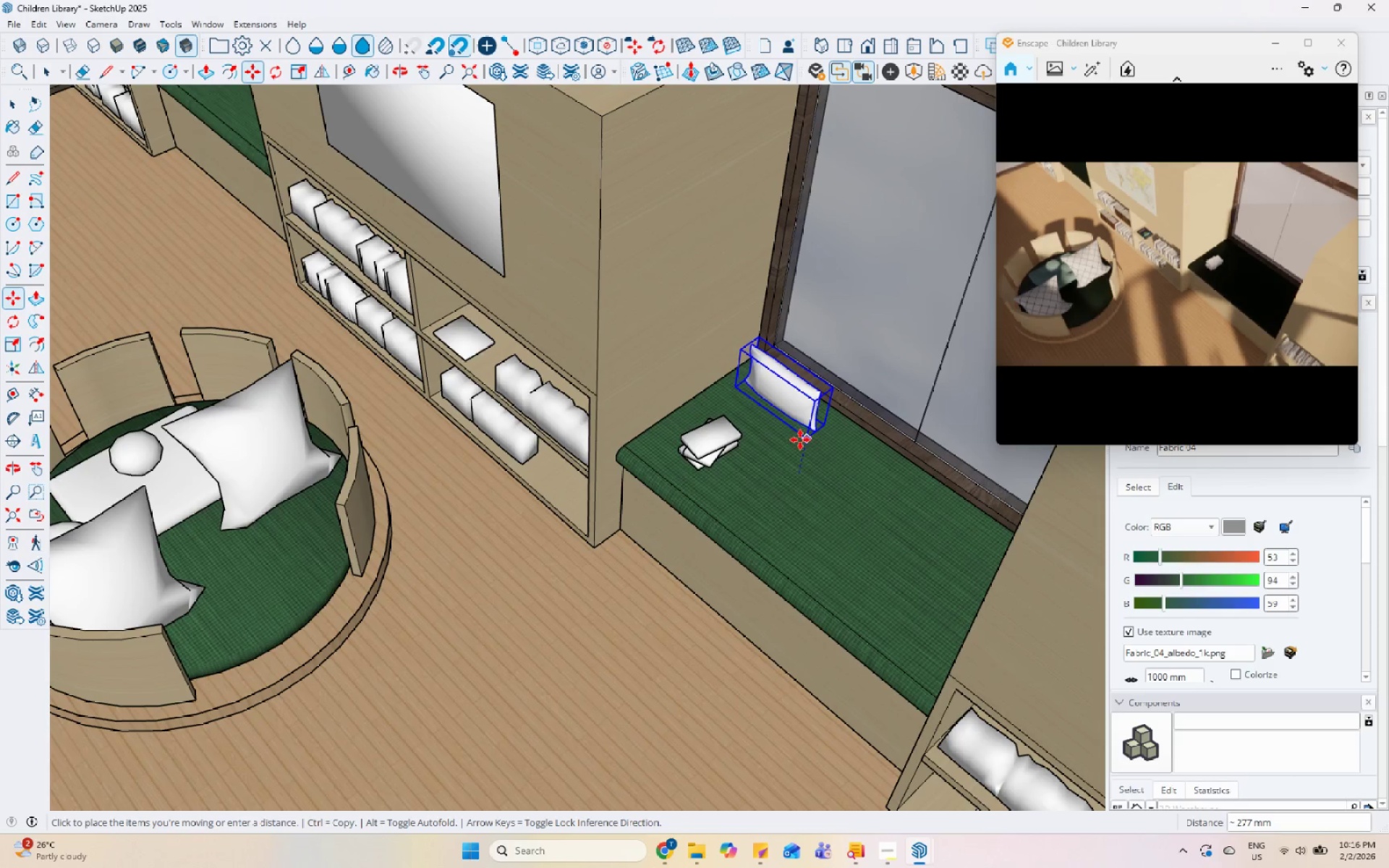 
left_click_drag(start_coordinate=[788, 365], to_coordinate=[786, 359])
 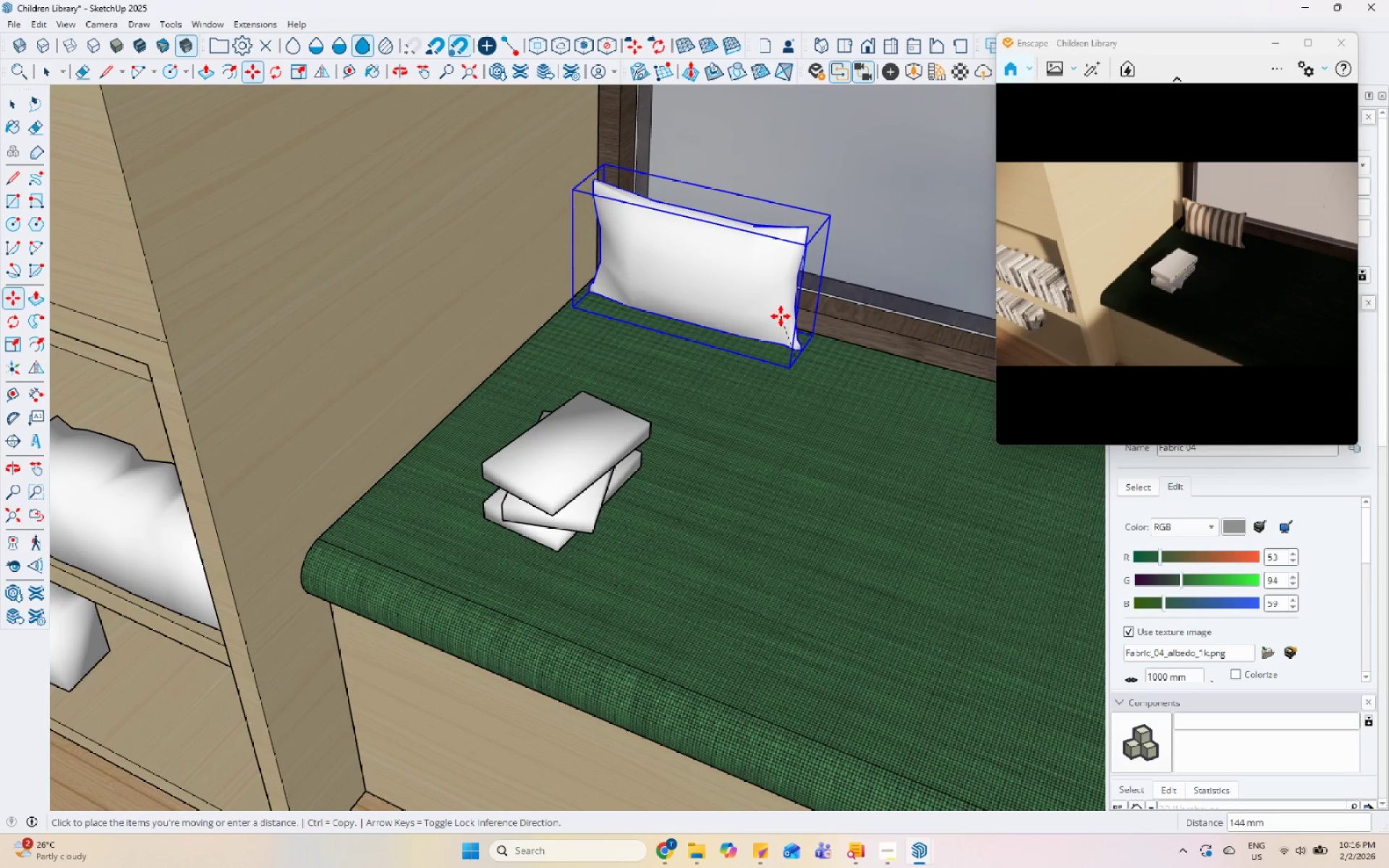 
scroll: coordinate [794, 354], scroll_direction: up, amount: 10.0
 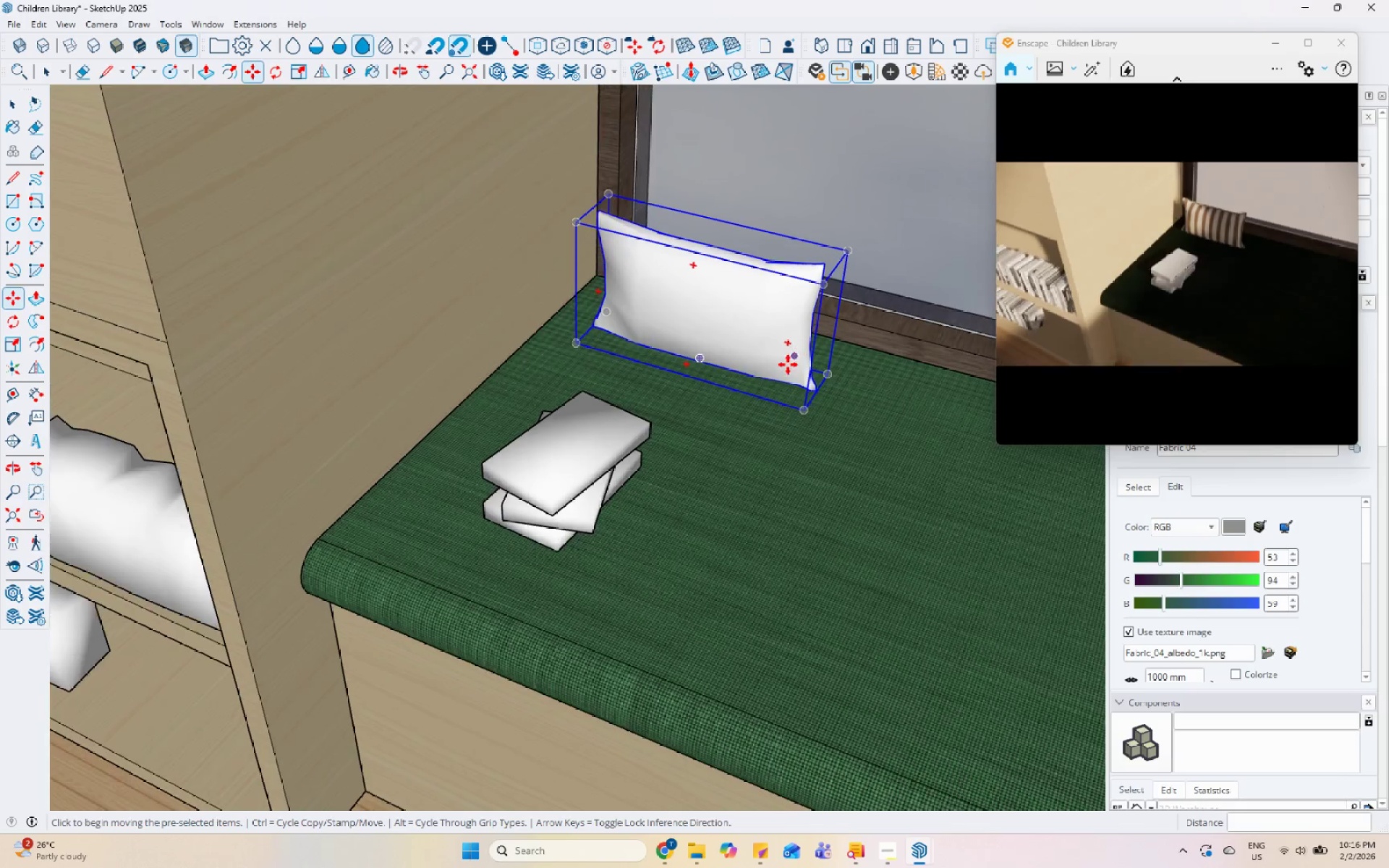 
left_click([781, 316])
 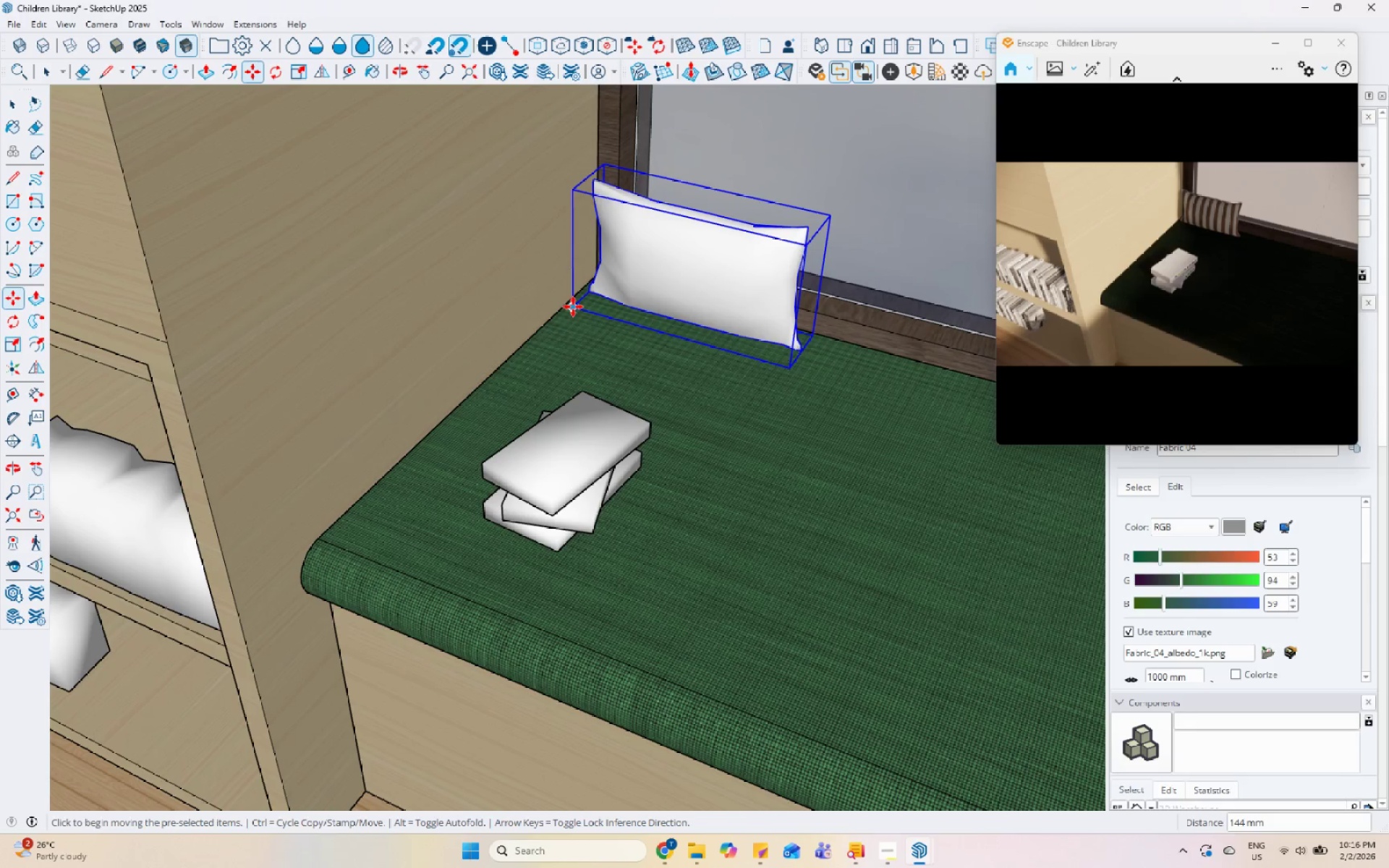 
key(Control+ControlLeft)
 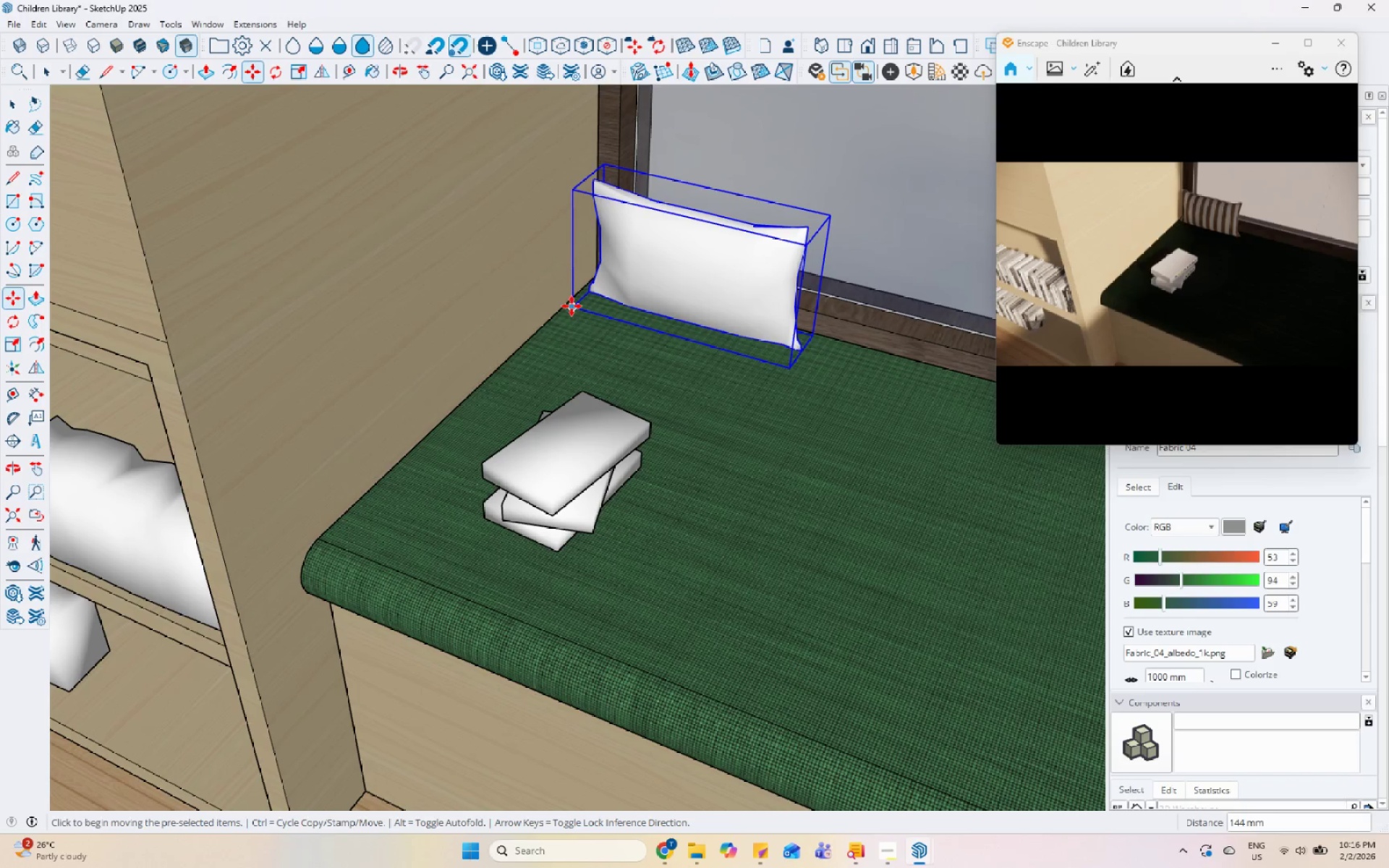 
left_click_drag(start_coordinate=[572, 306], to_coordinate=[577, 306])
 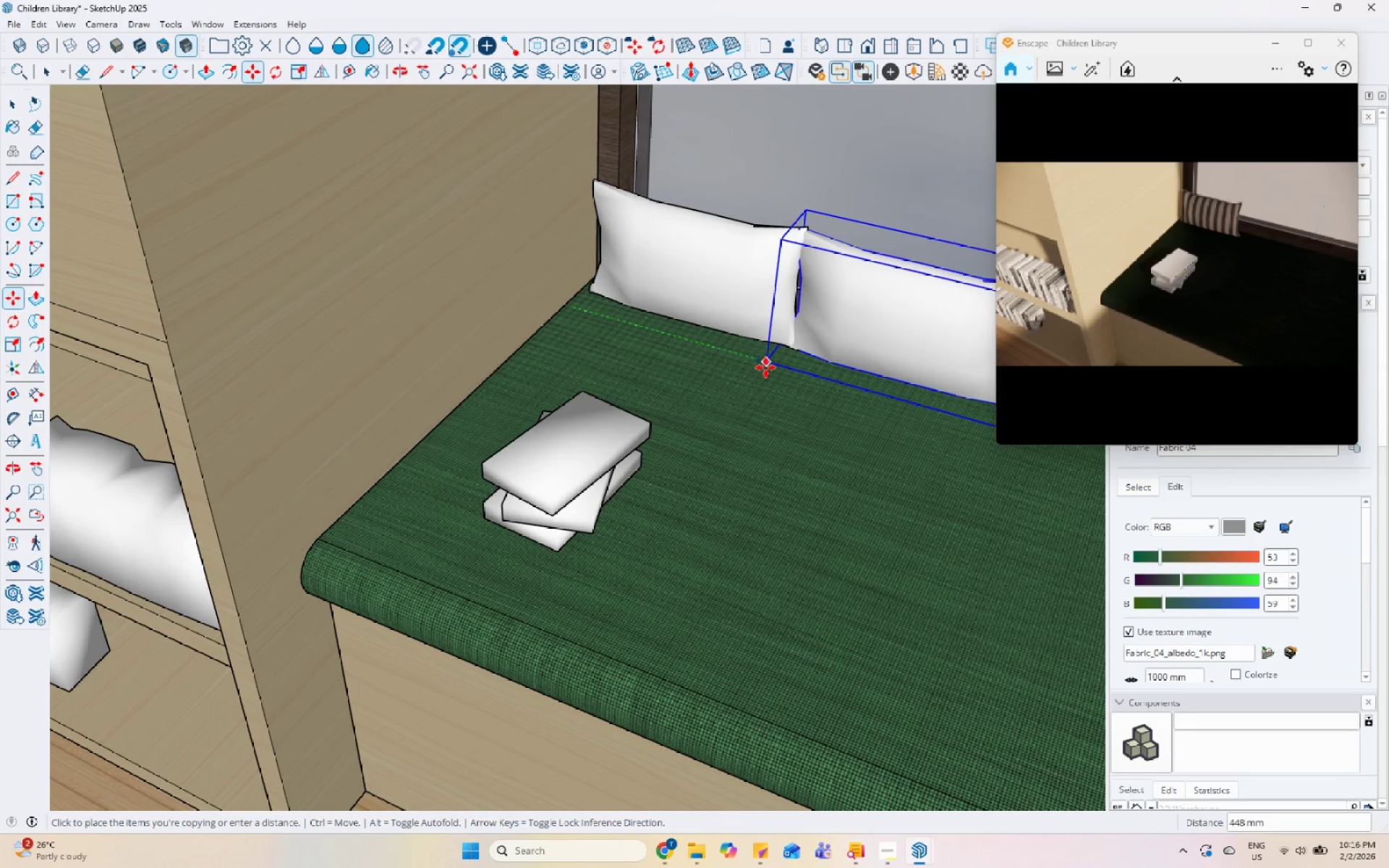 
left_click([776, 370])
 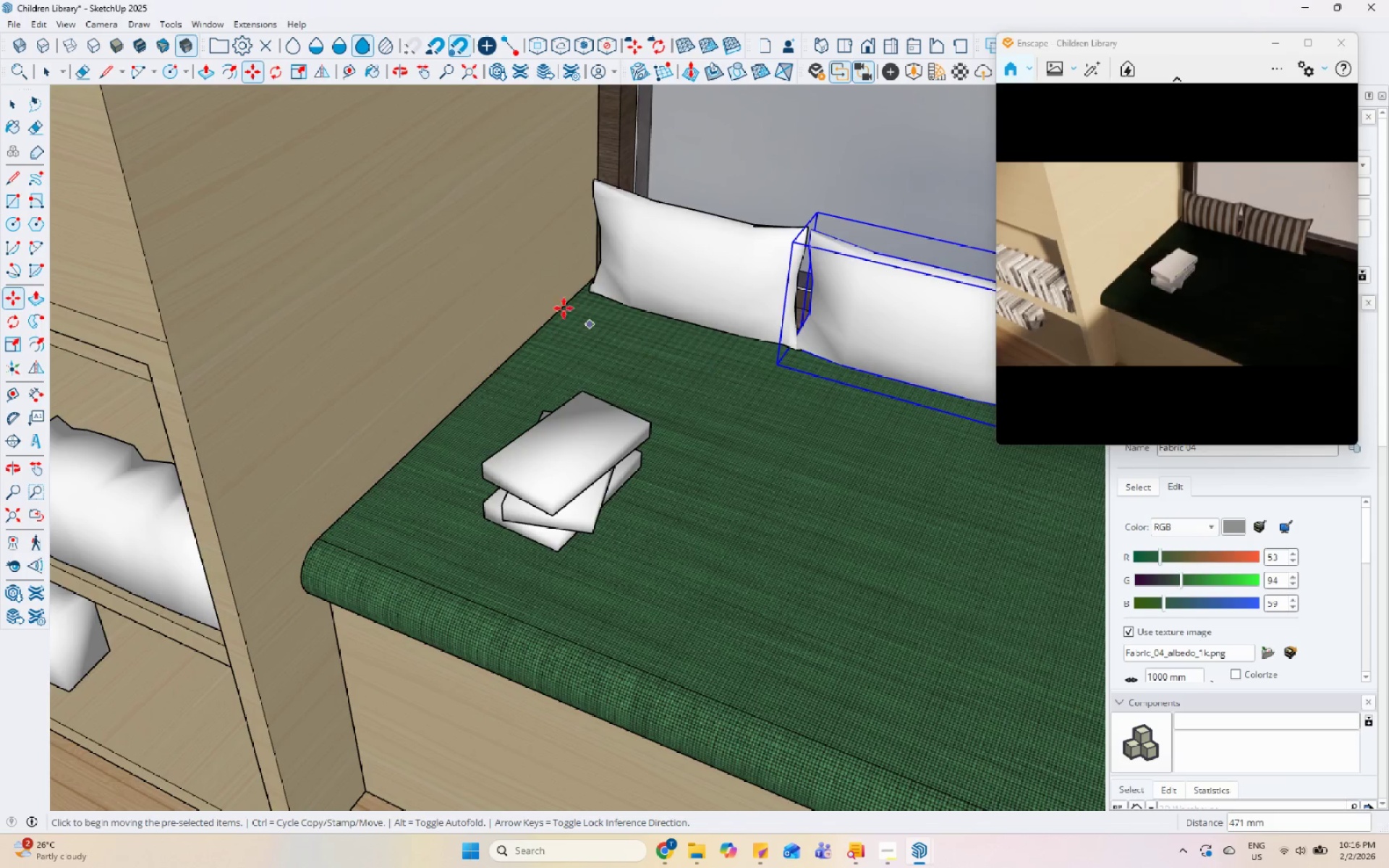 
scroll: coordinate [561, 307], scroll_direction: down, amount: 6.0
 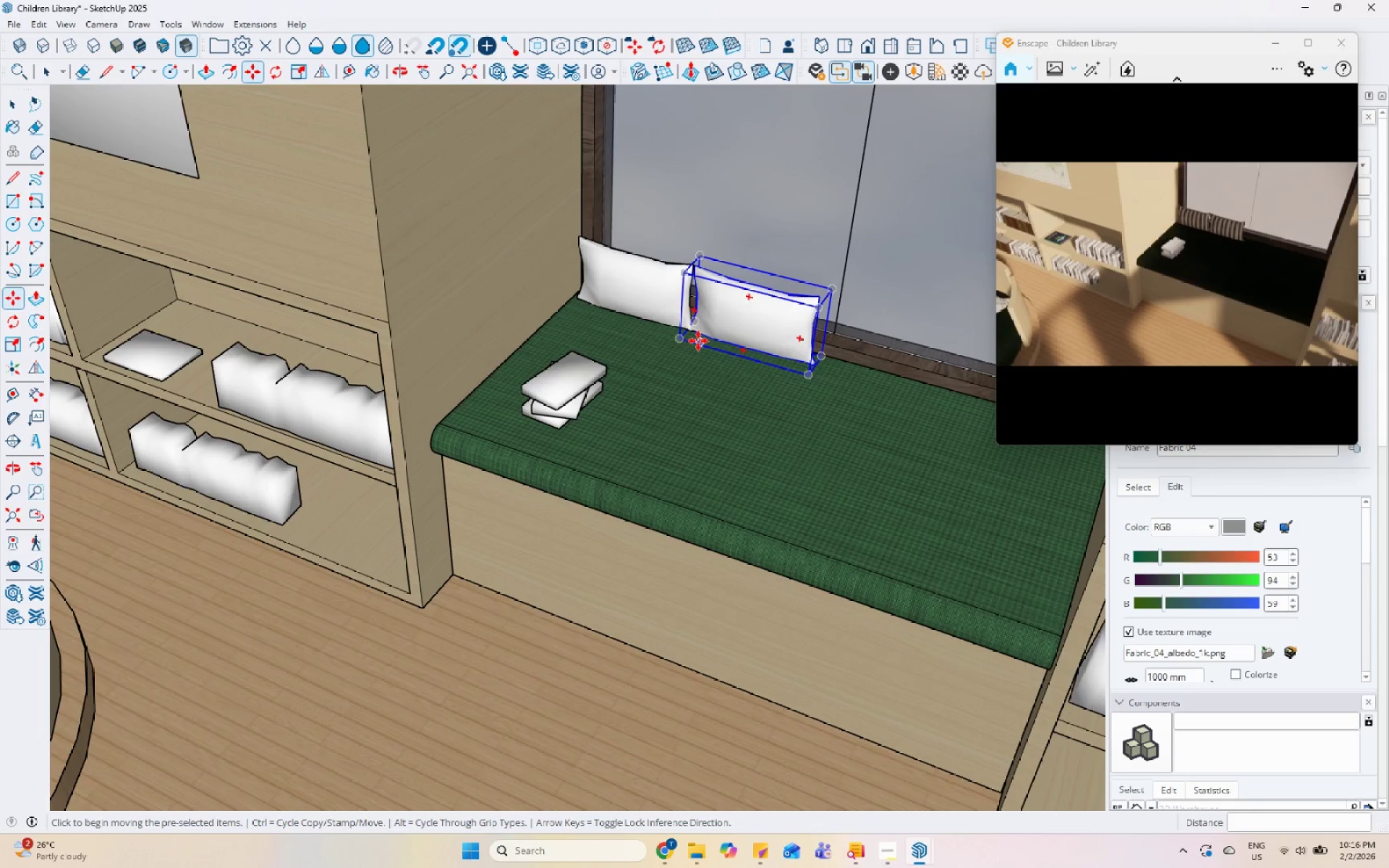 
key(Control+ControlLeft)
 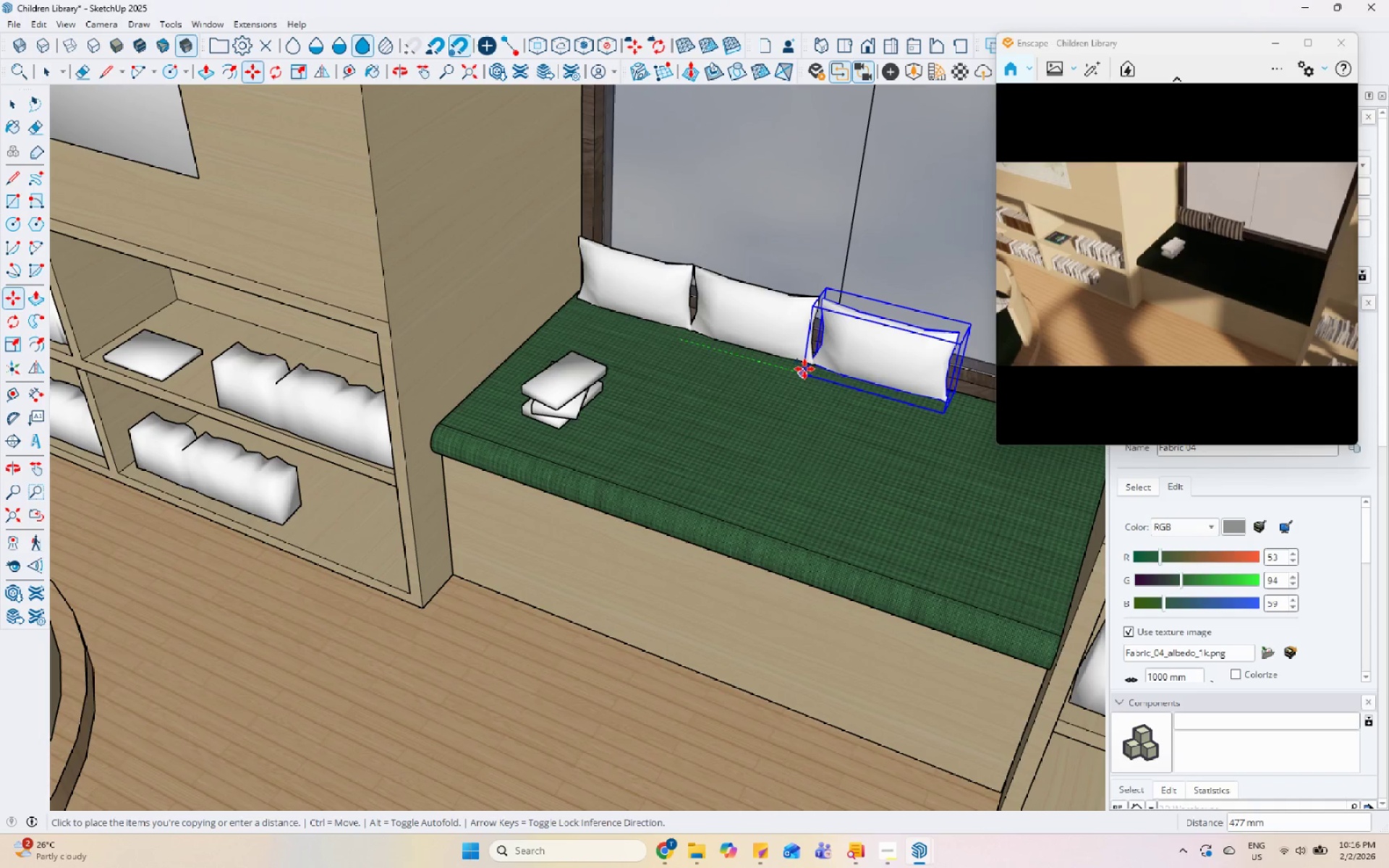 
left_click([803, 369])
 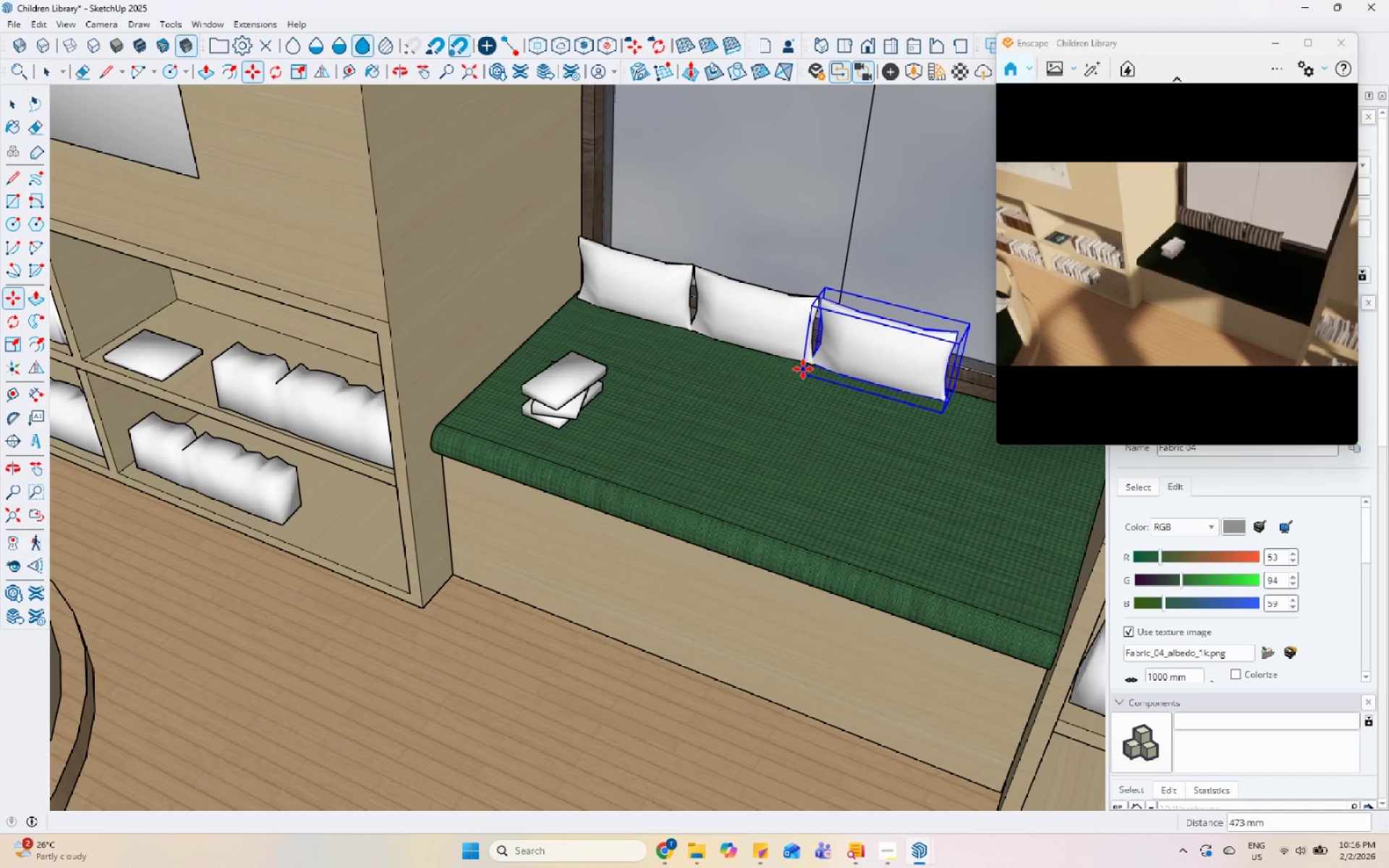 
scroll: coordinate [642, 368], scroll_direction: down, amount: 5.0
 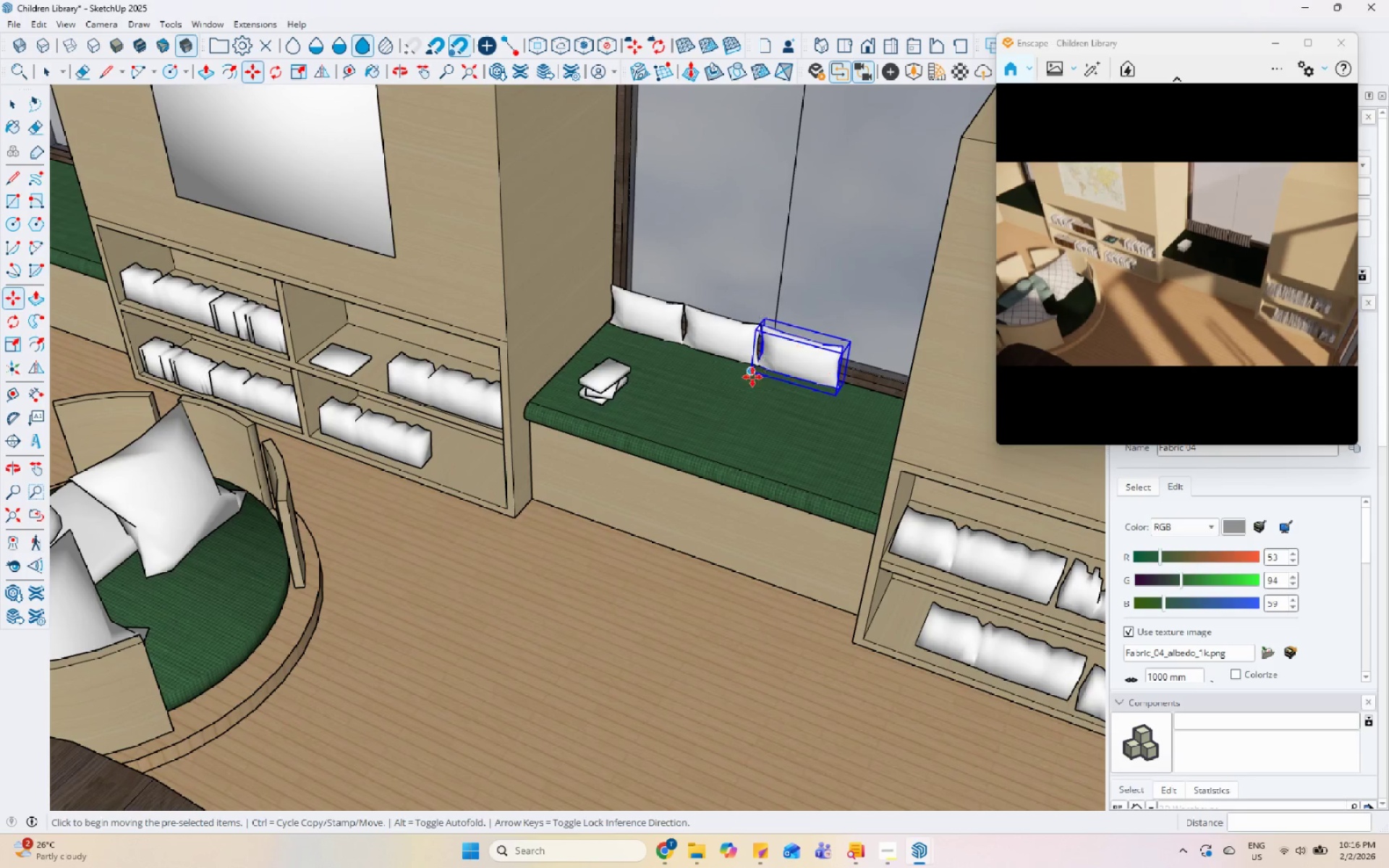 
key(Control+ControlLeft)
 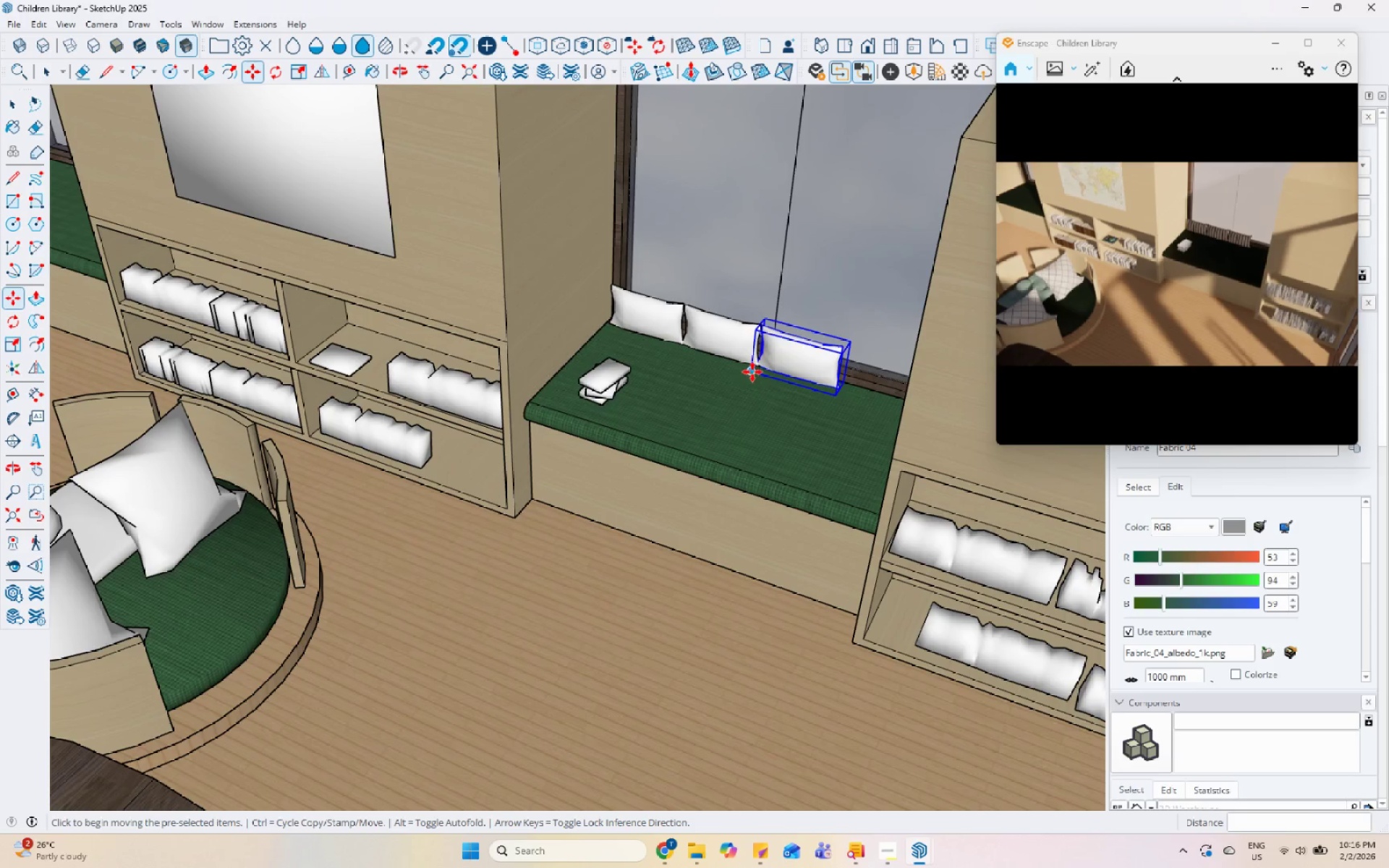 
left_click_drag(start_coordinate=[752, 372], to_coordinate=[763, 372])
 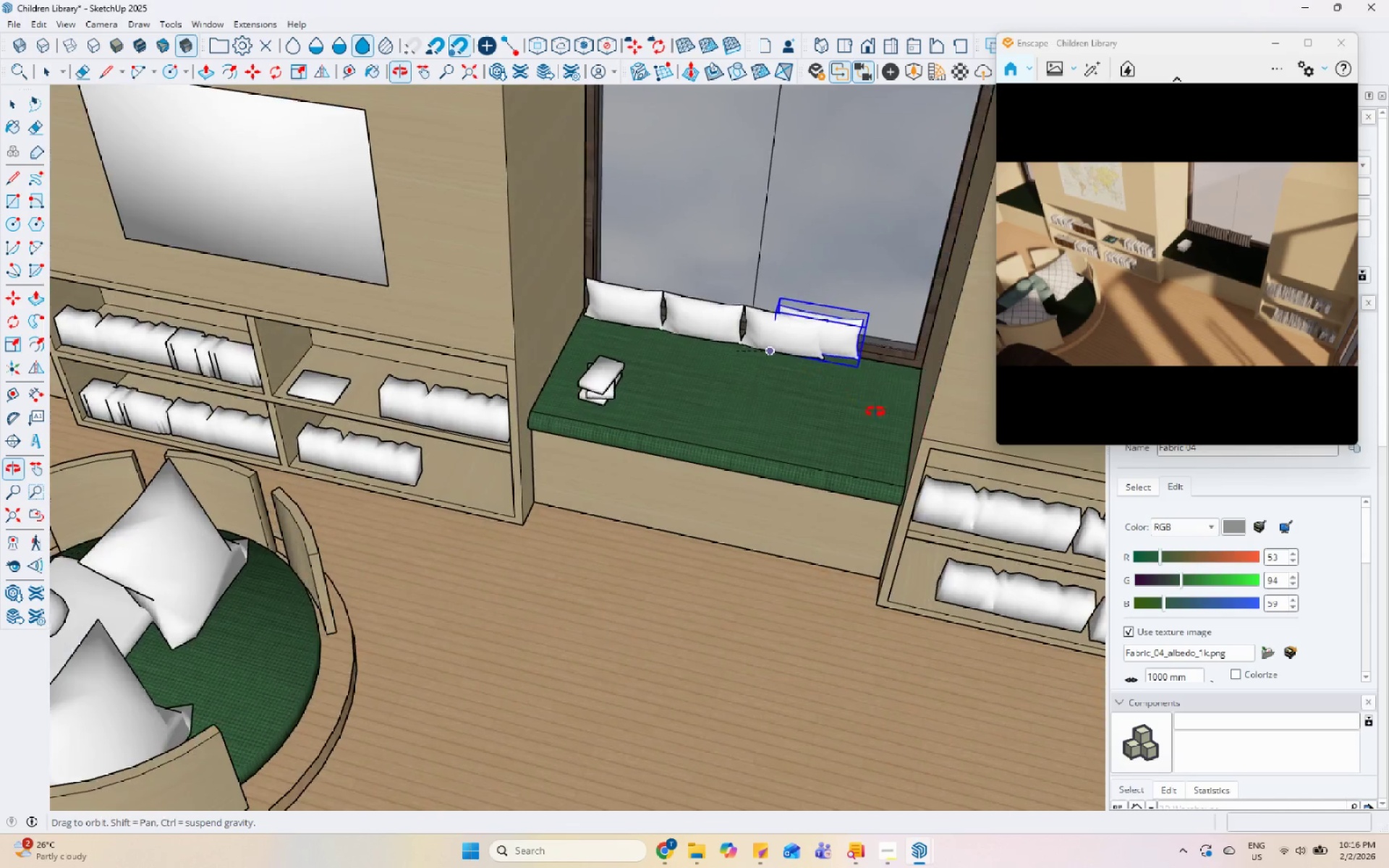 
scroll: coordinate [846, 391], scroll_direction: up, amount: 4.0
 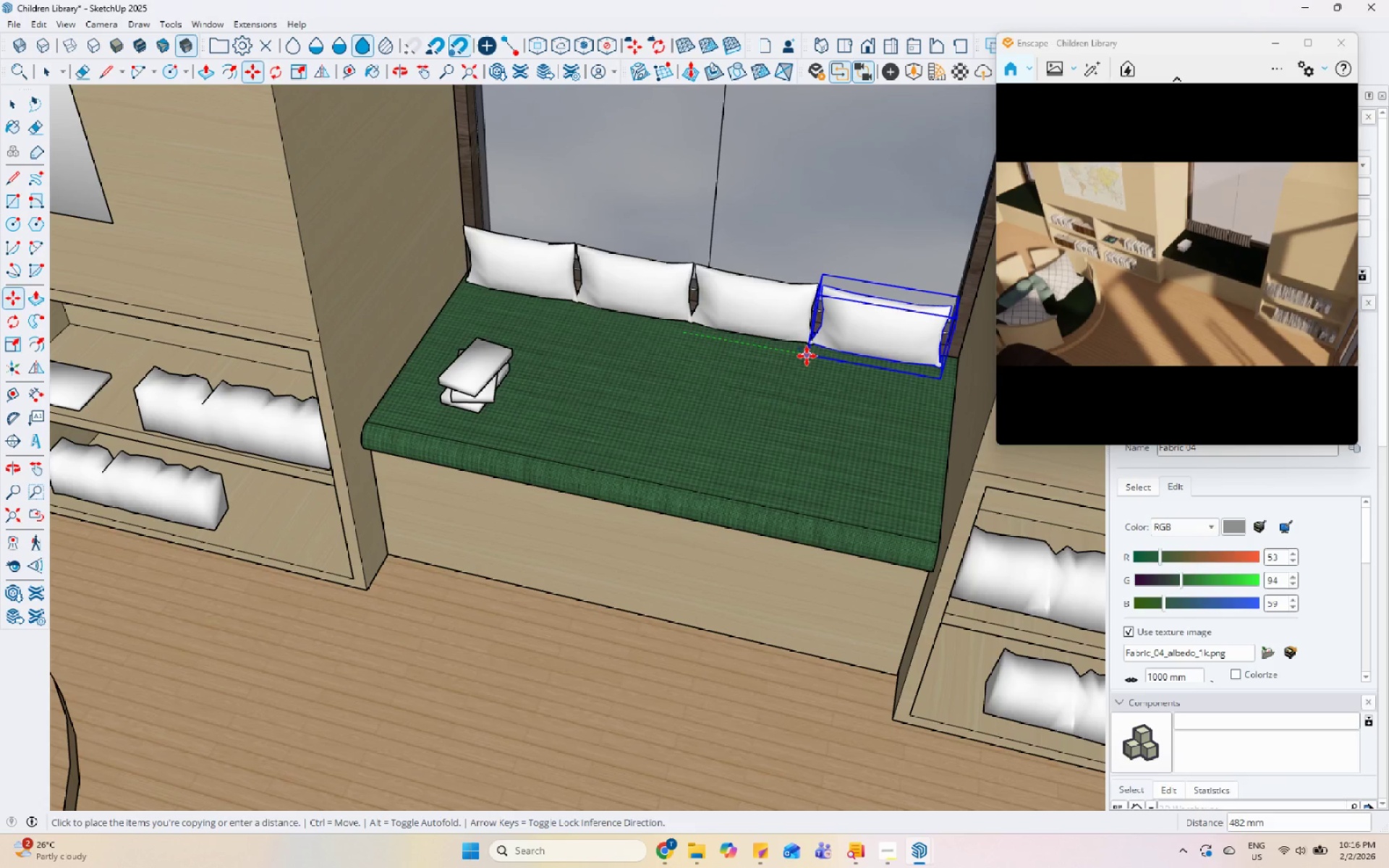 
left_click_drag(start_coordinate=[807, 356], to_coordinate=[812, 356])
 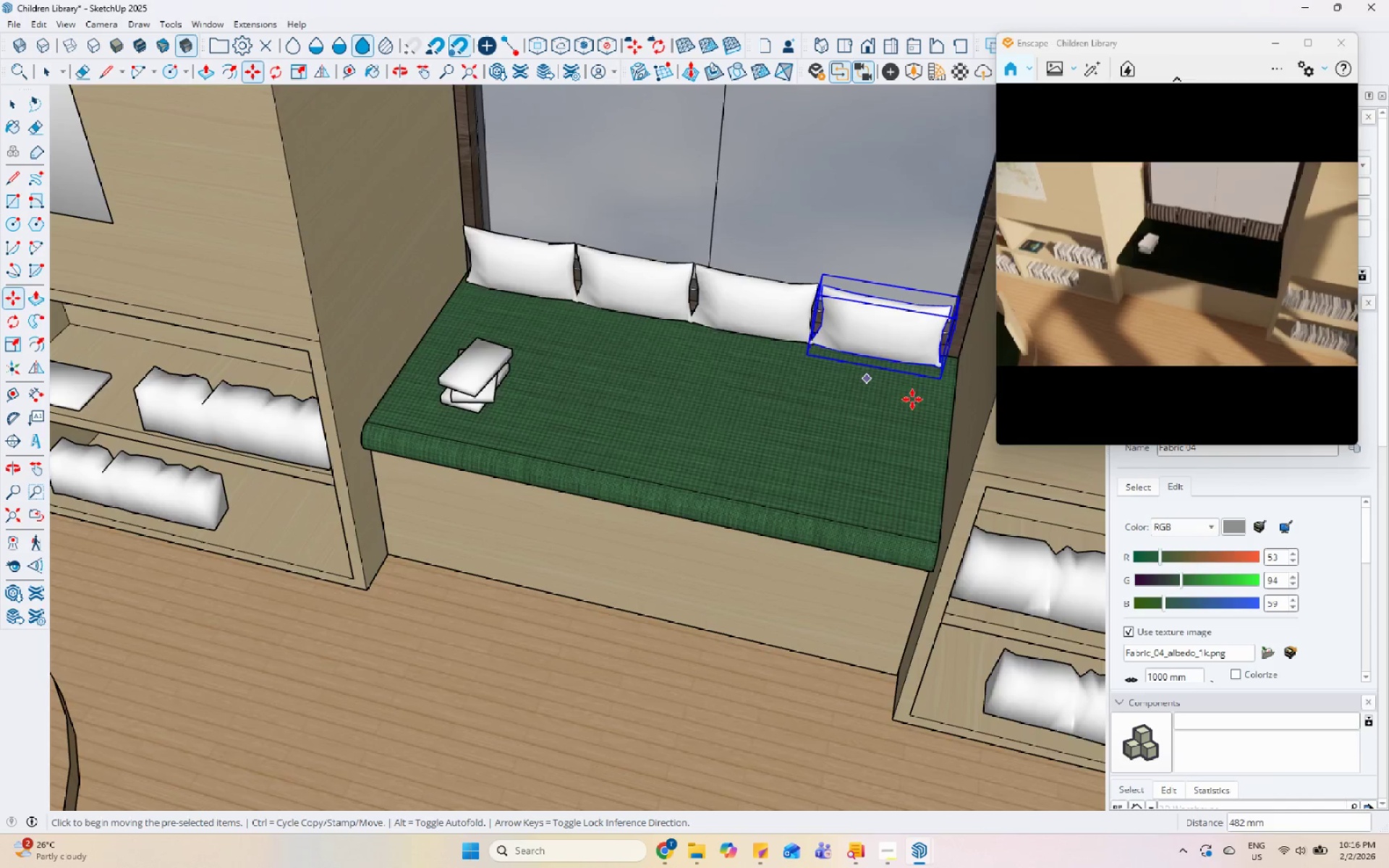 
key(Space)
 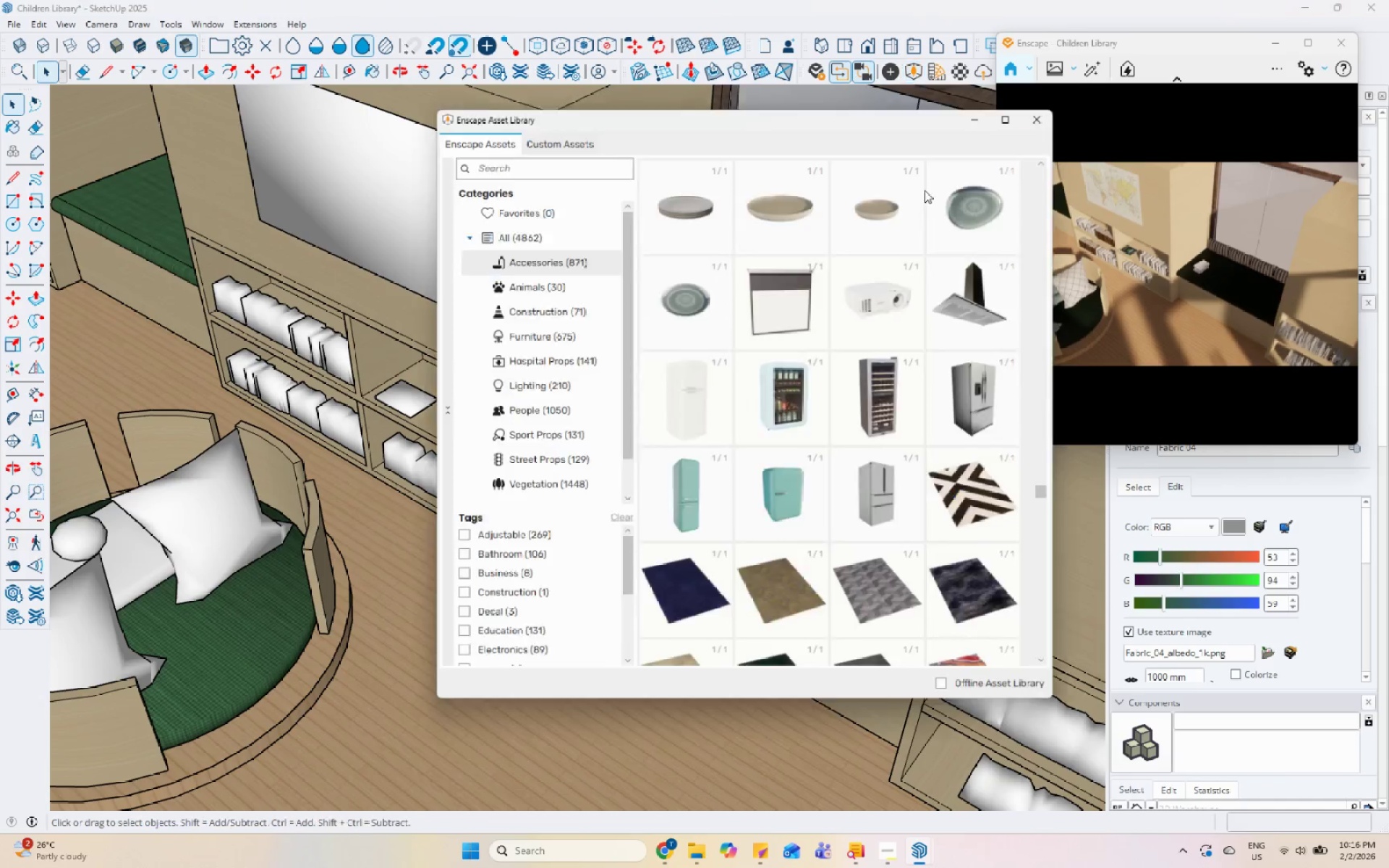 
scroll: coordinate [720, 361], scroll_direction: down, amount: 5.0
 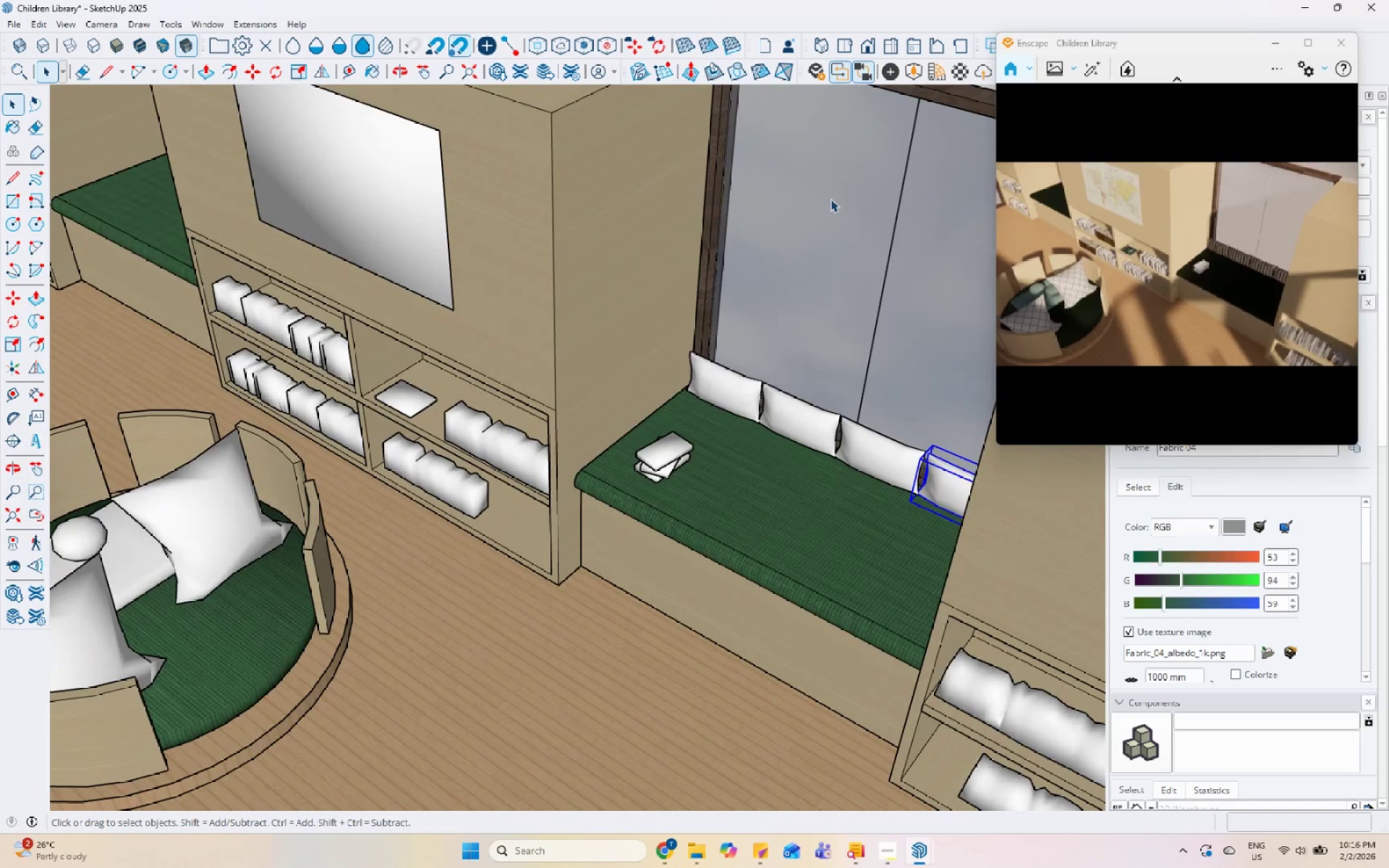 
scroll: coordinate [828, 208], scroll_direction: up, amount: 8.0
 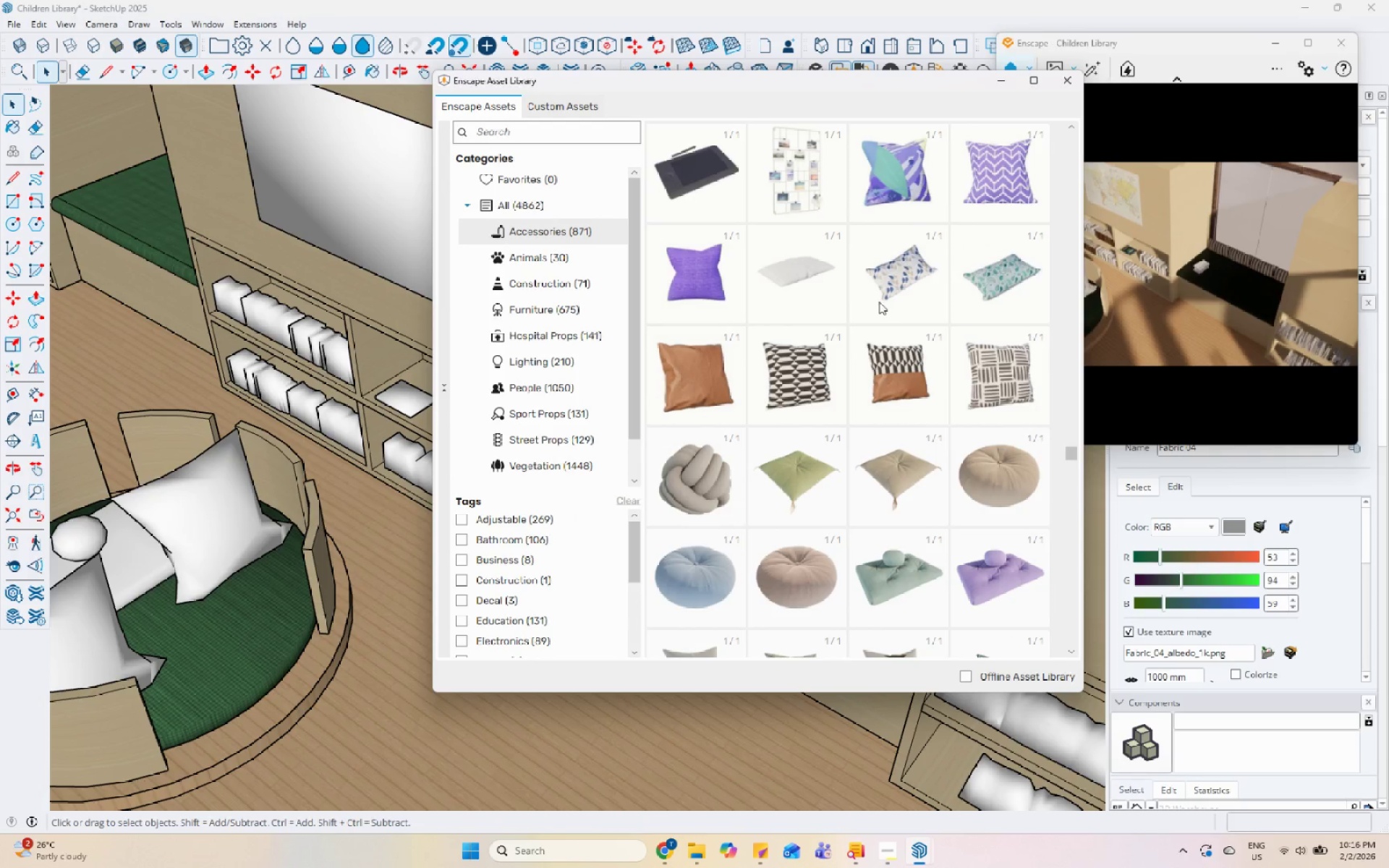 
scroll: coordinate [818, 336], scroll_direction: down, amount: 1.0
 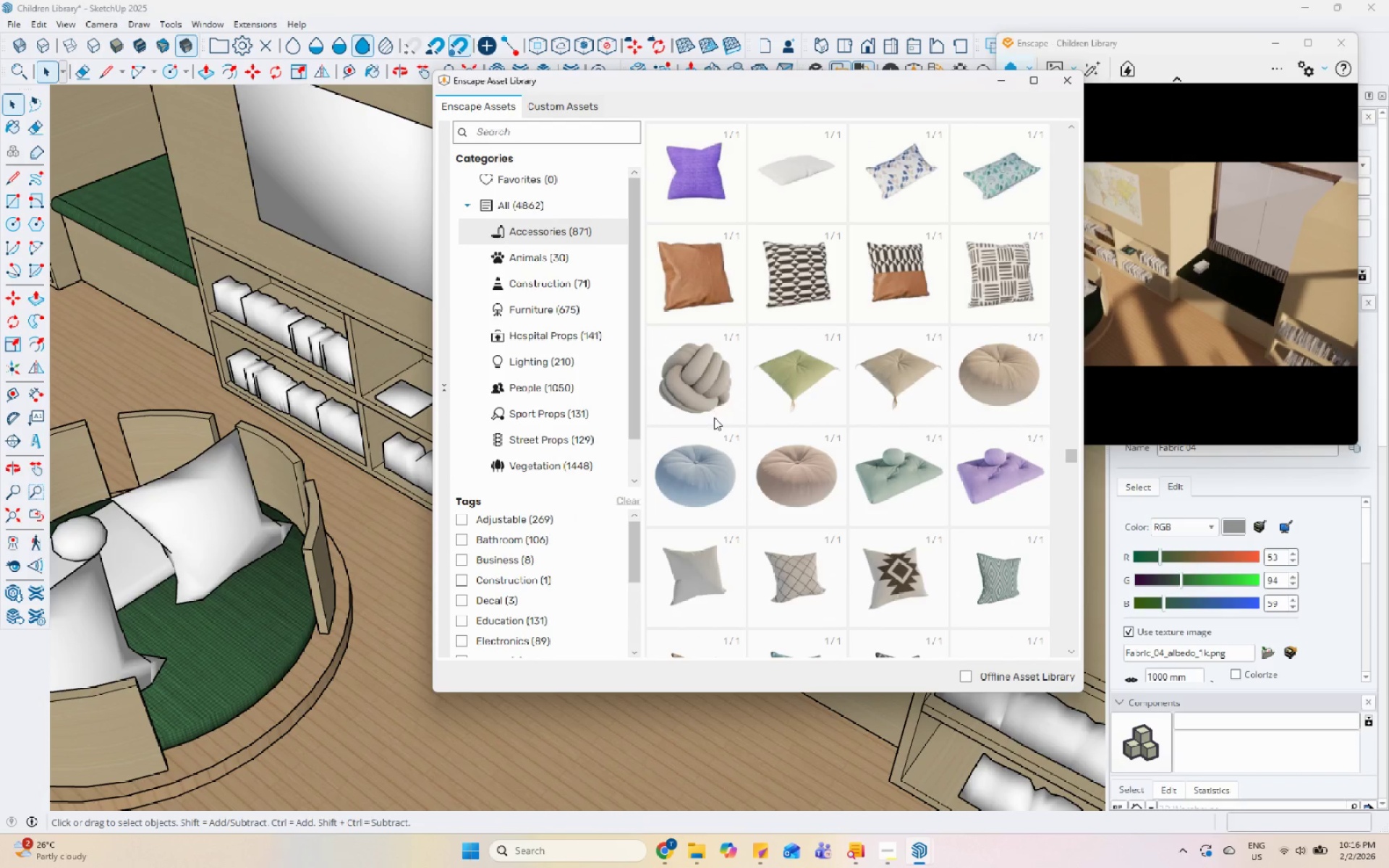 
left_click([703, 367])
 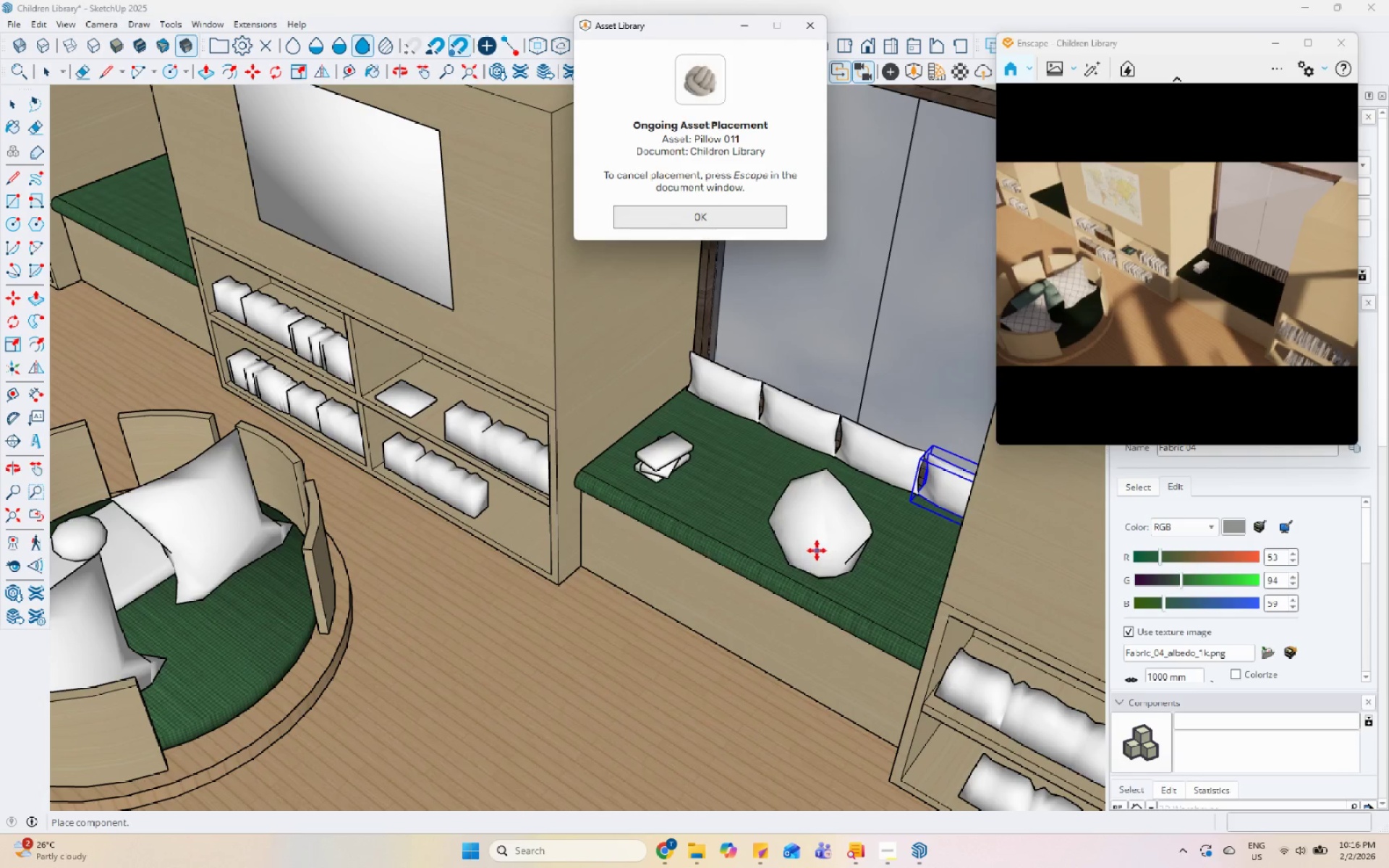 
scroll: coordinate [817, 535], scroll_direction: up, amount: 1.0
 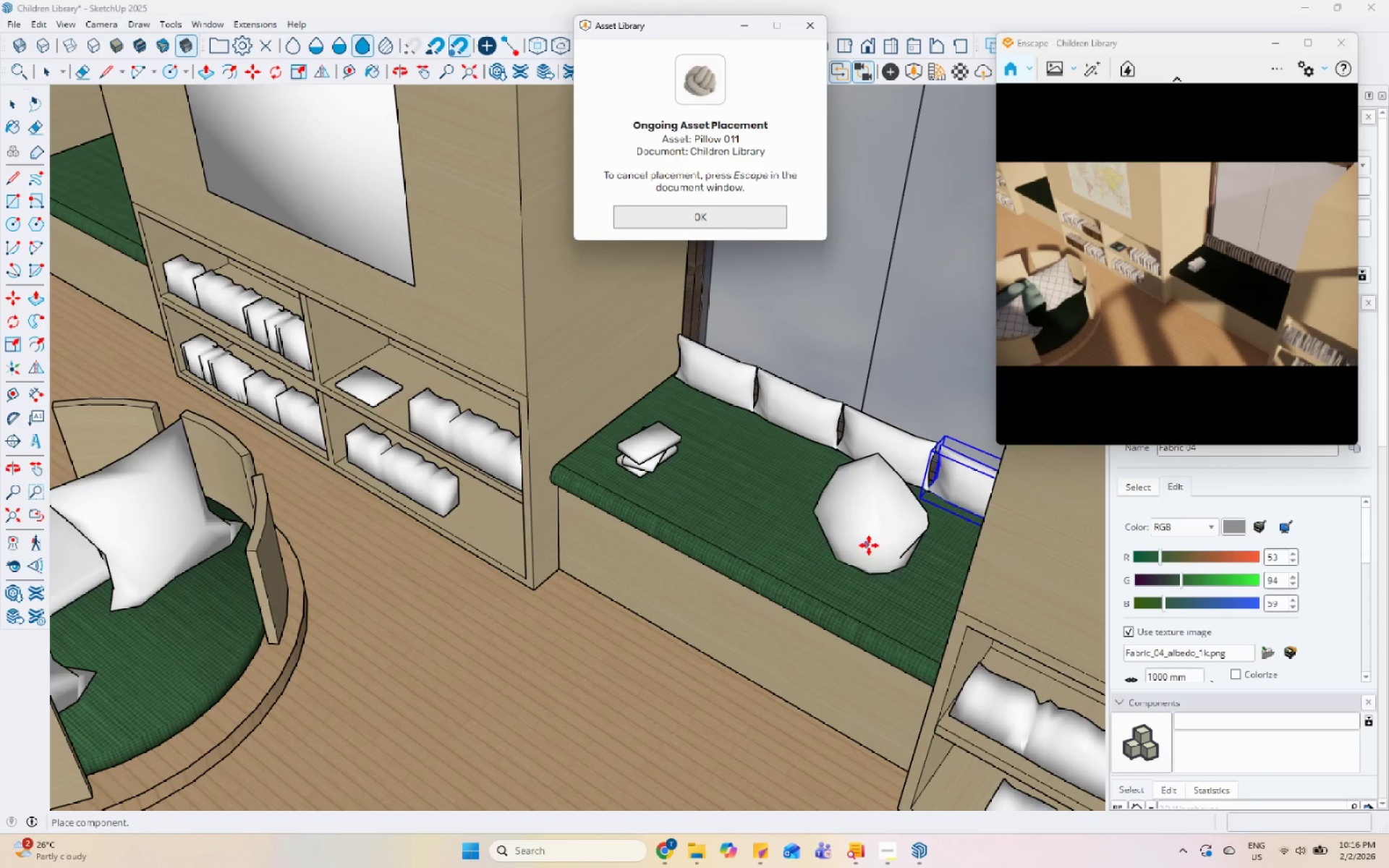 
left_click([903, 566])
 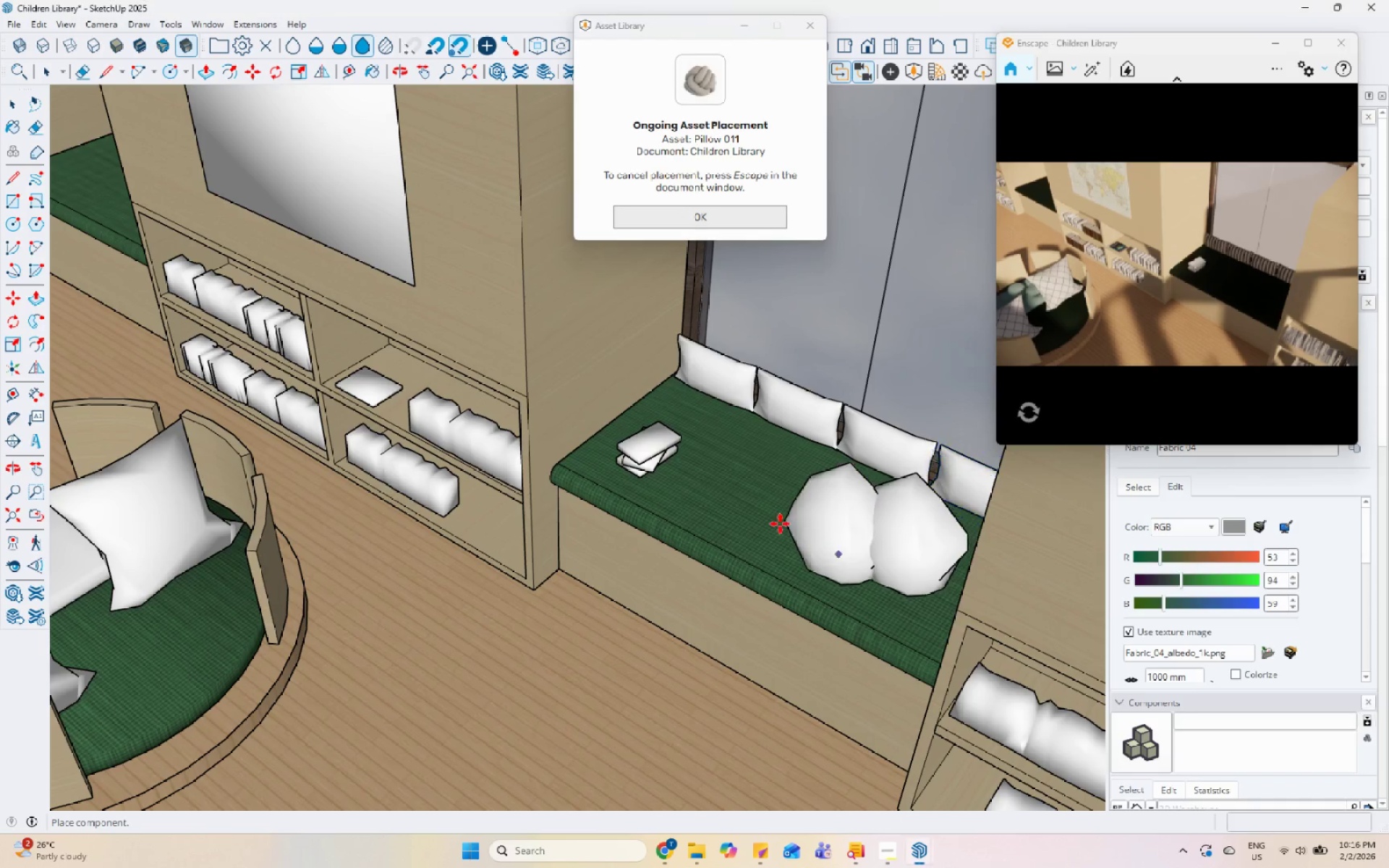 
scroll: coordinate [726, 498], scroll_direction: down, amount: 7.0
 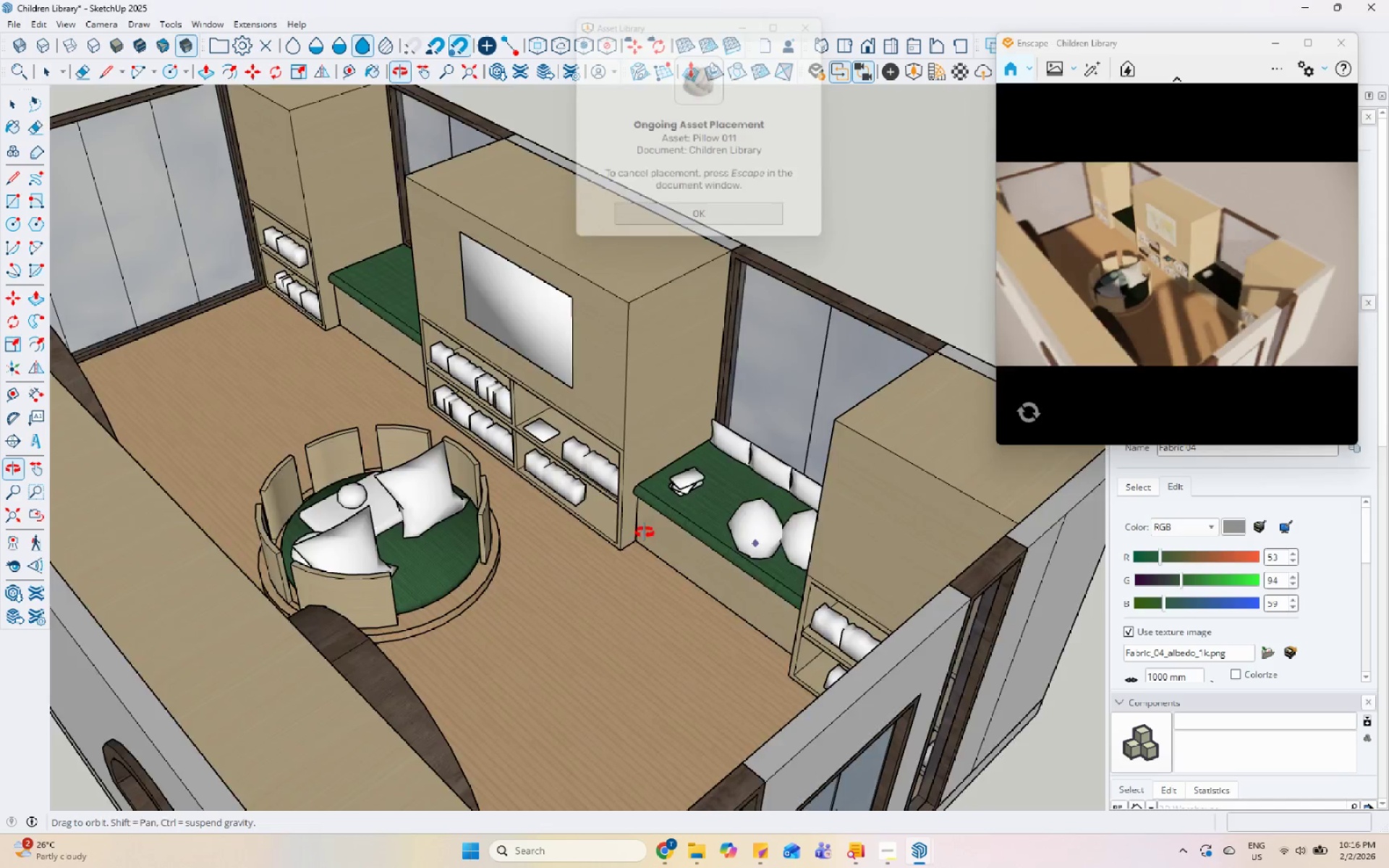 
left_click([636, 415])
 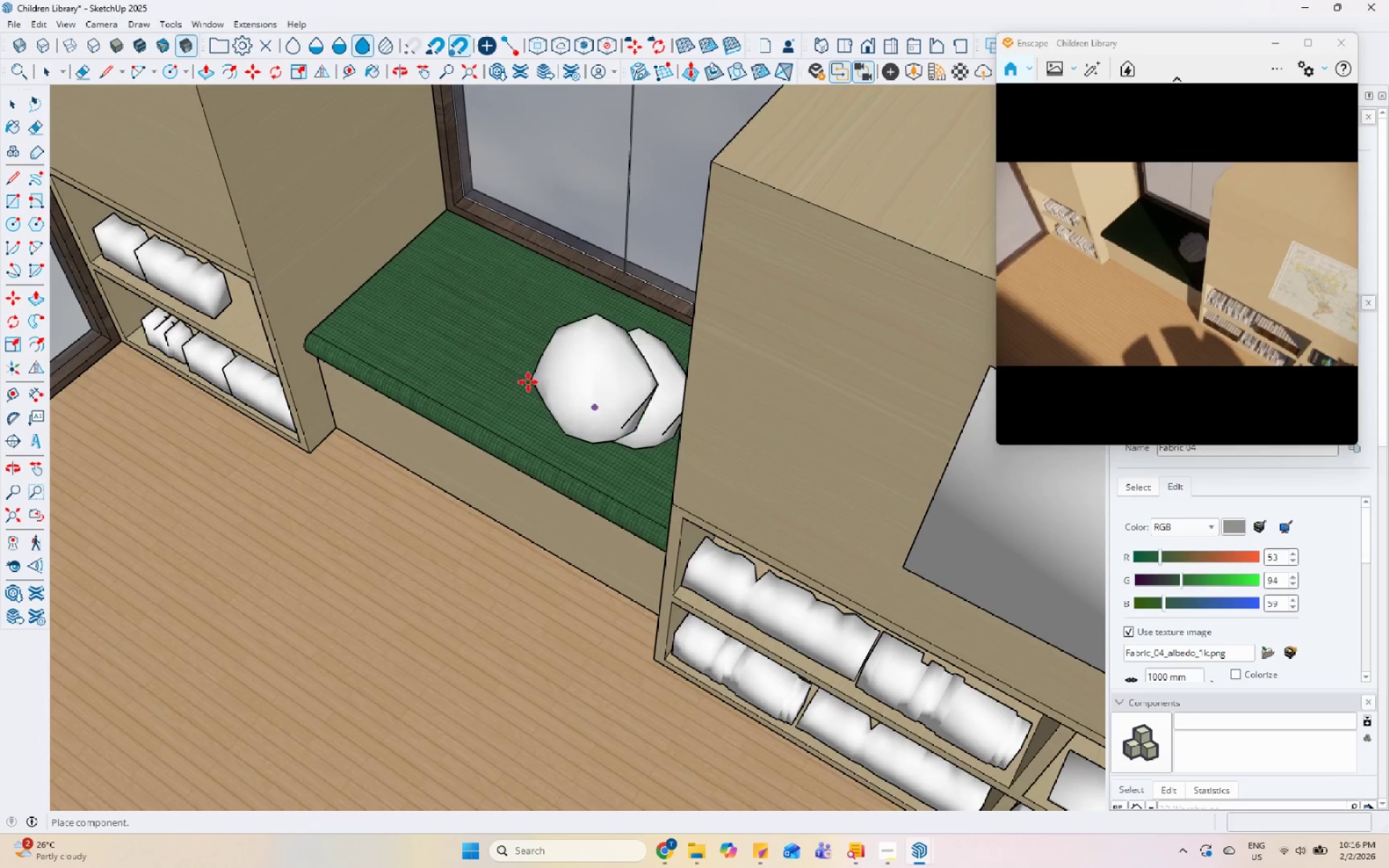 
scroll: coordinate [415, 273], scroll_direction: up, amount: 7.0
 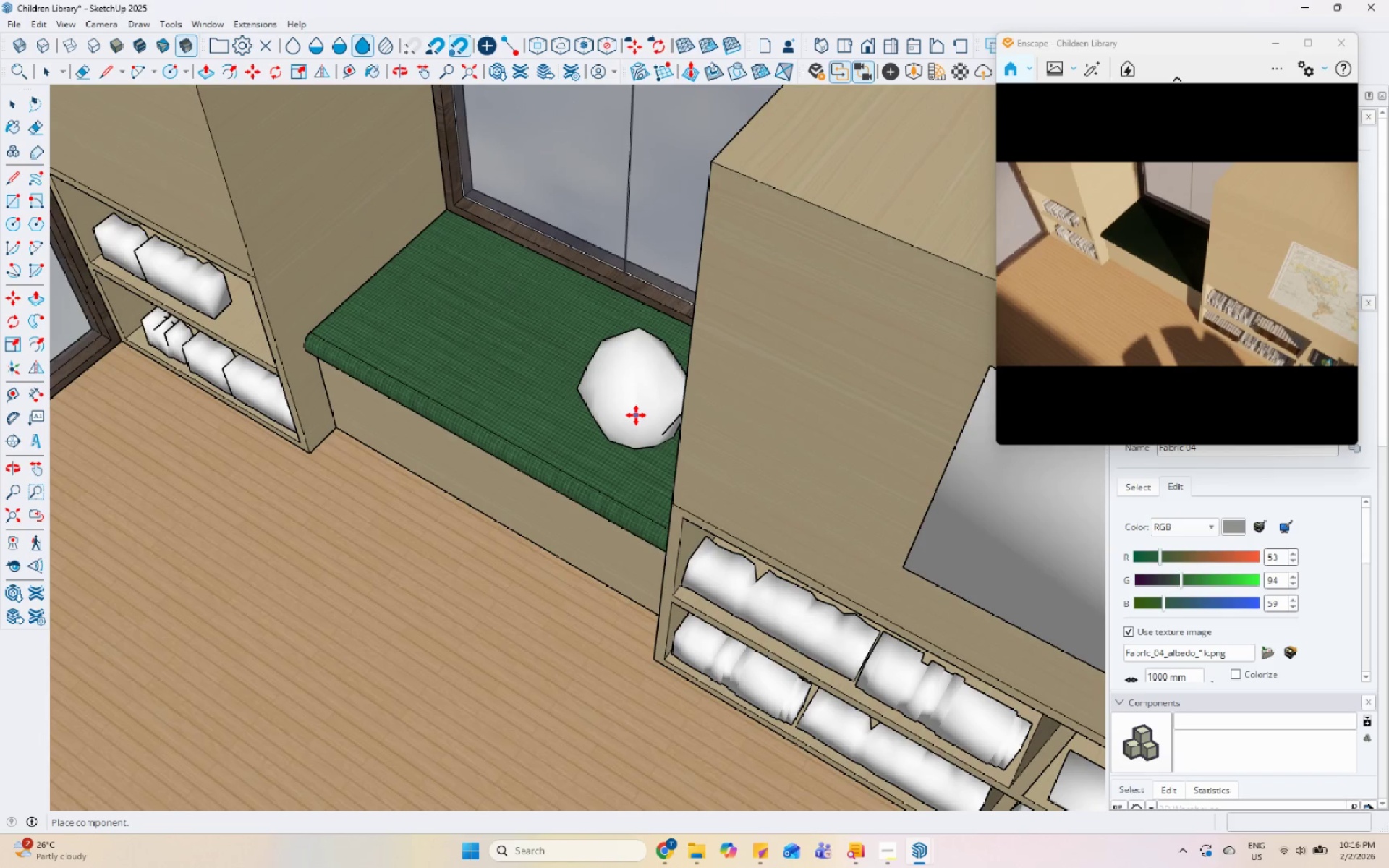 
scroll: coordinate [373, 304], scroll_direction: down, amount: 7.0
 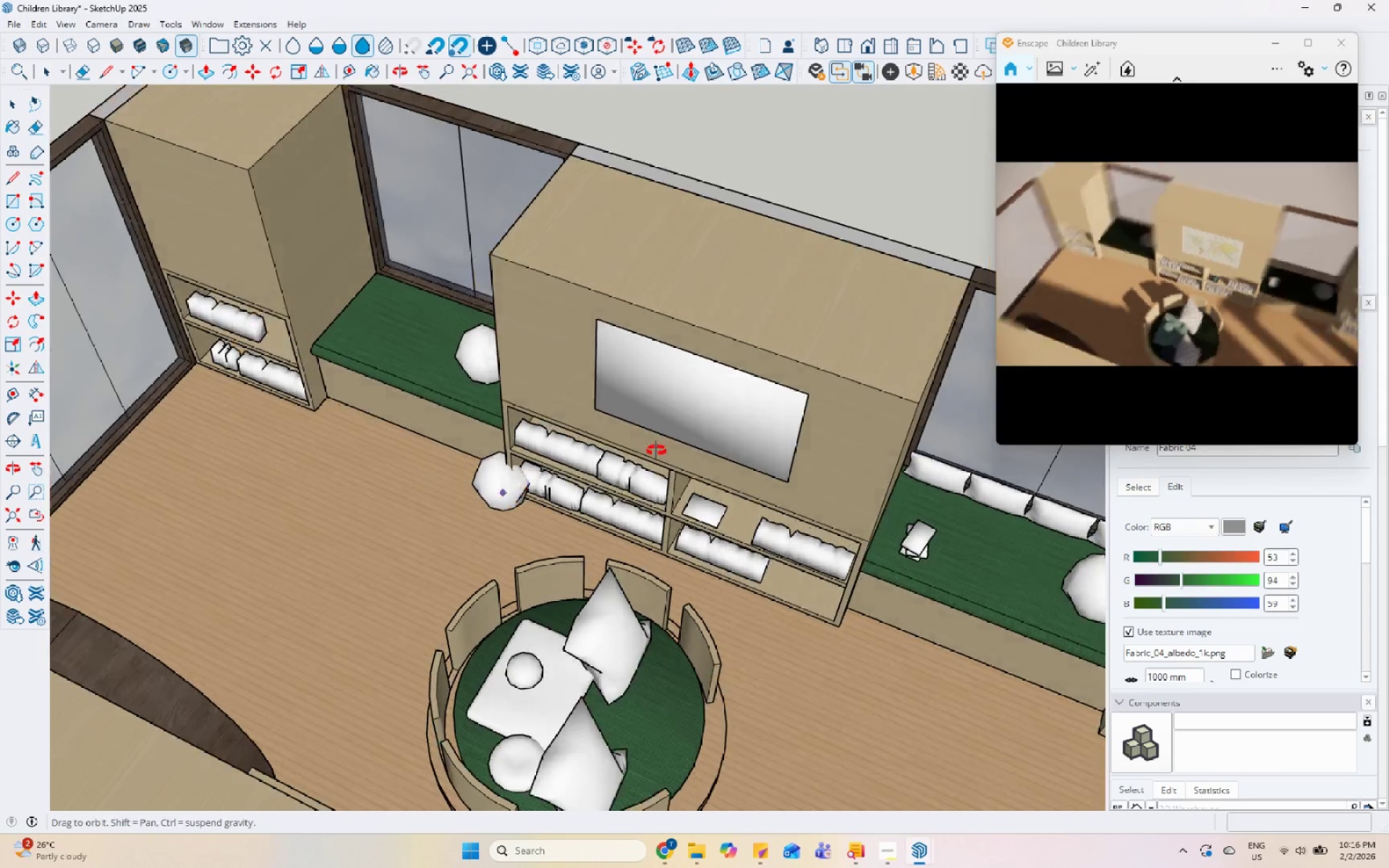 
key(Space)
 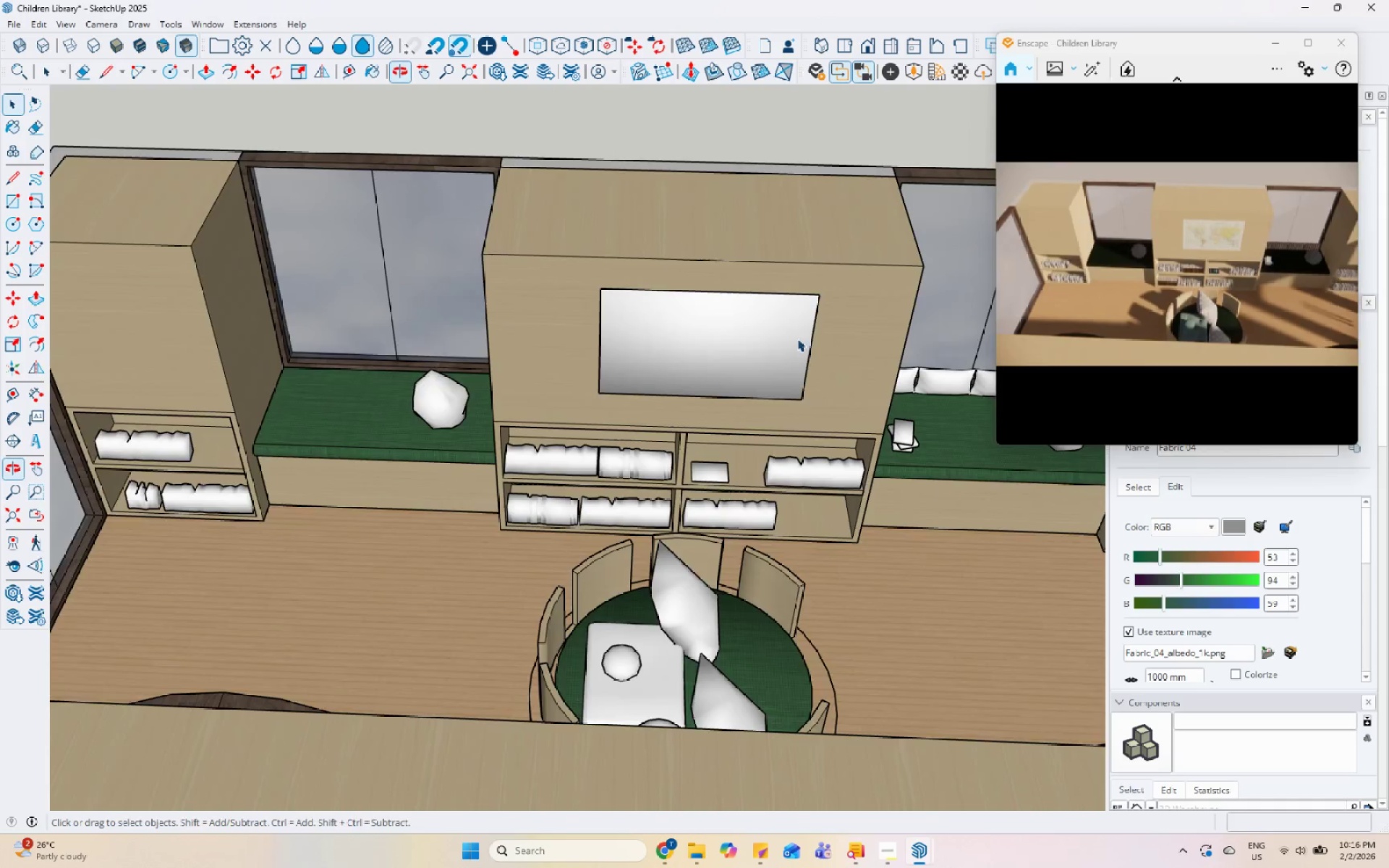 
left_click([623, 354])
 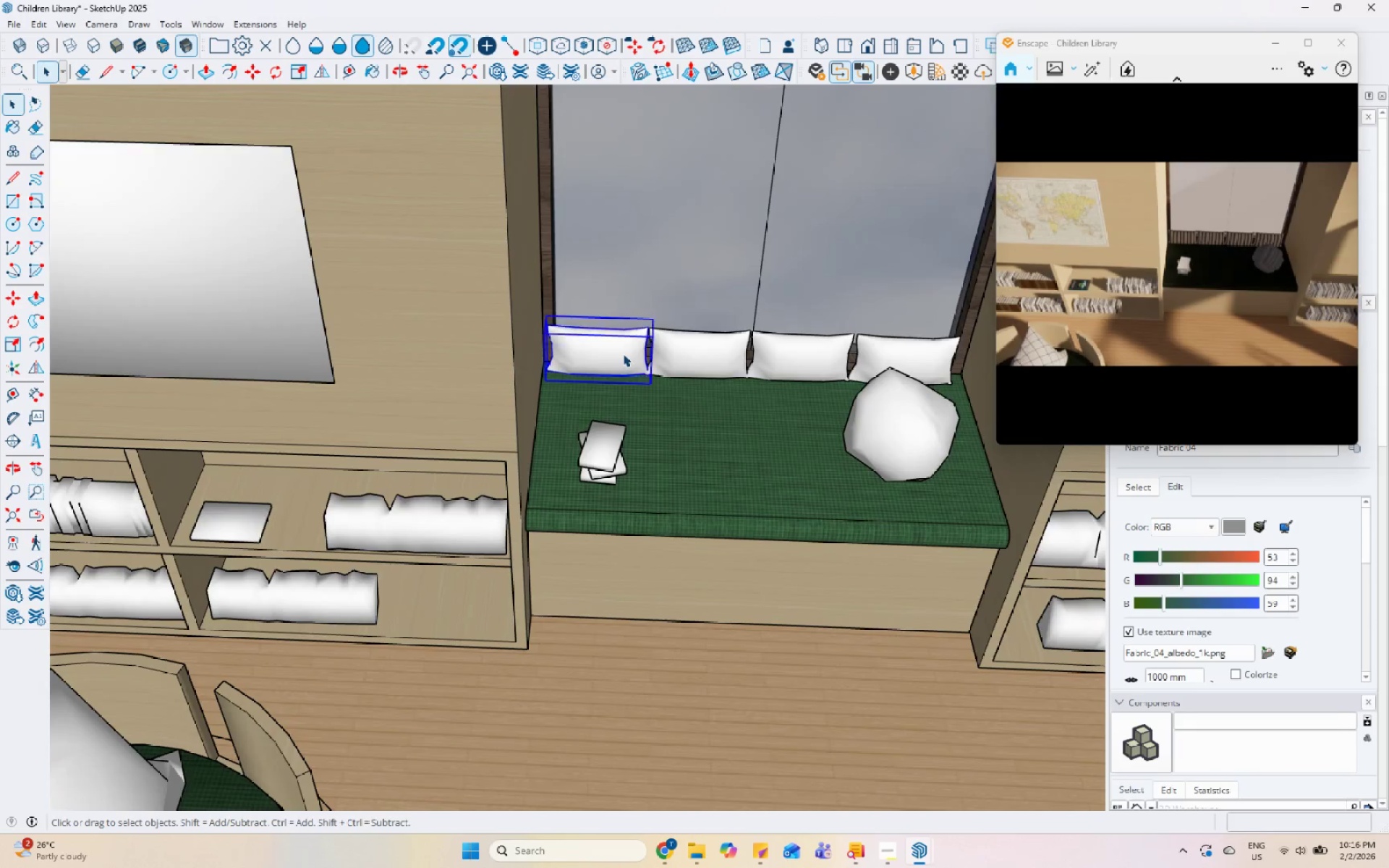 
scroll: coordinate [663, 373], scroll_direction: up, amount: 5.0
 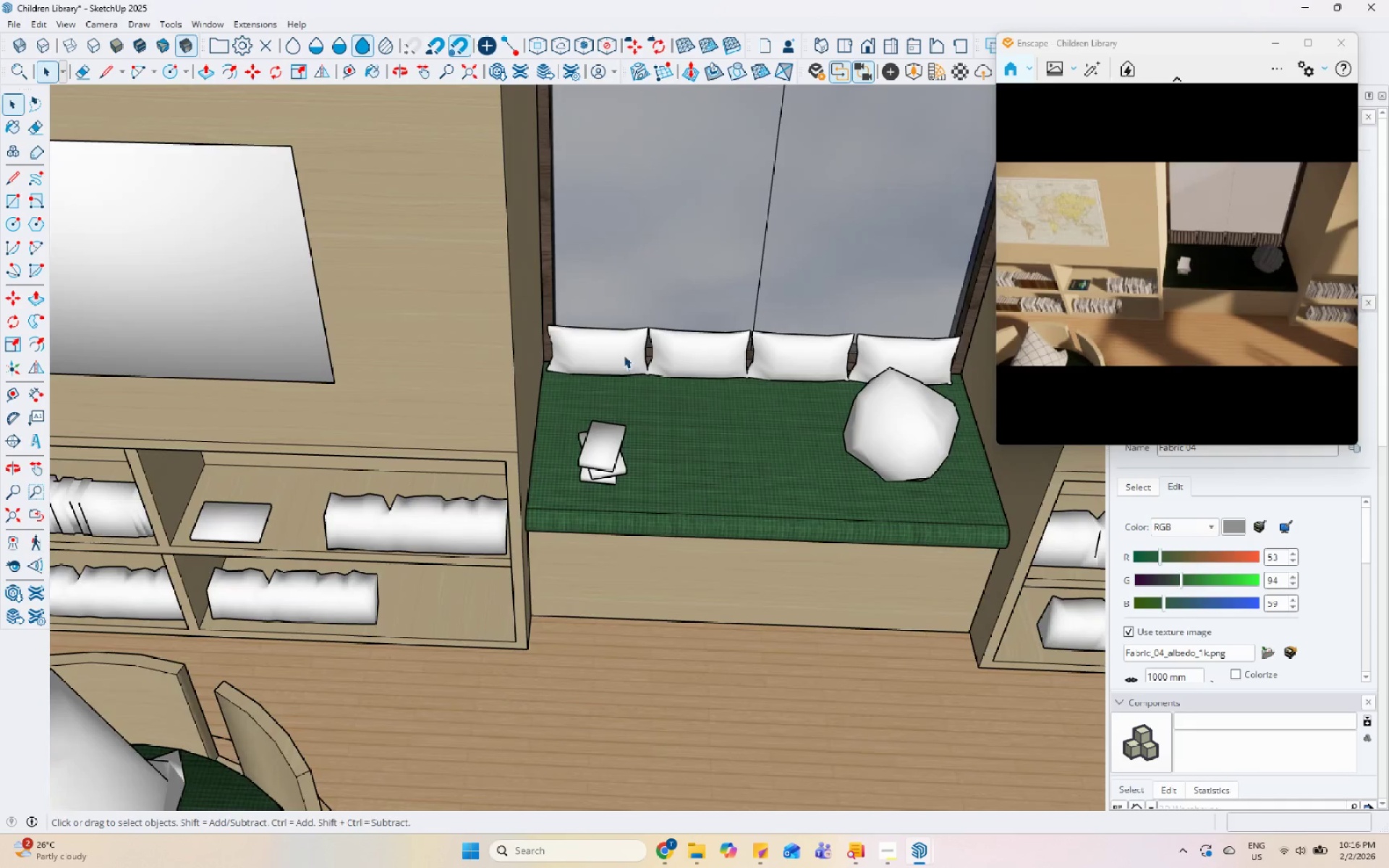 
hold_key(key=ControlLeft, duration=1.05)
double_click([690, 359])
 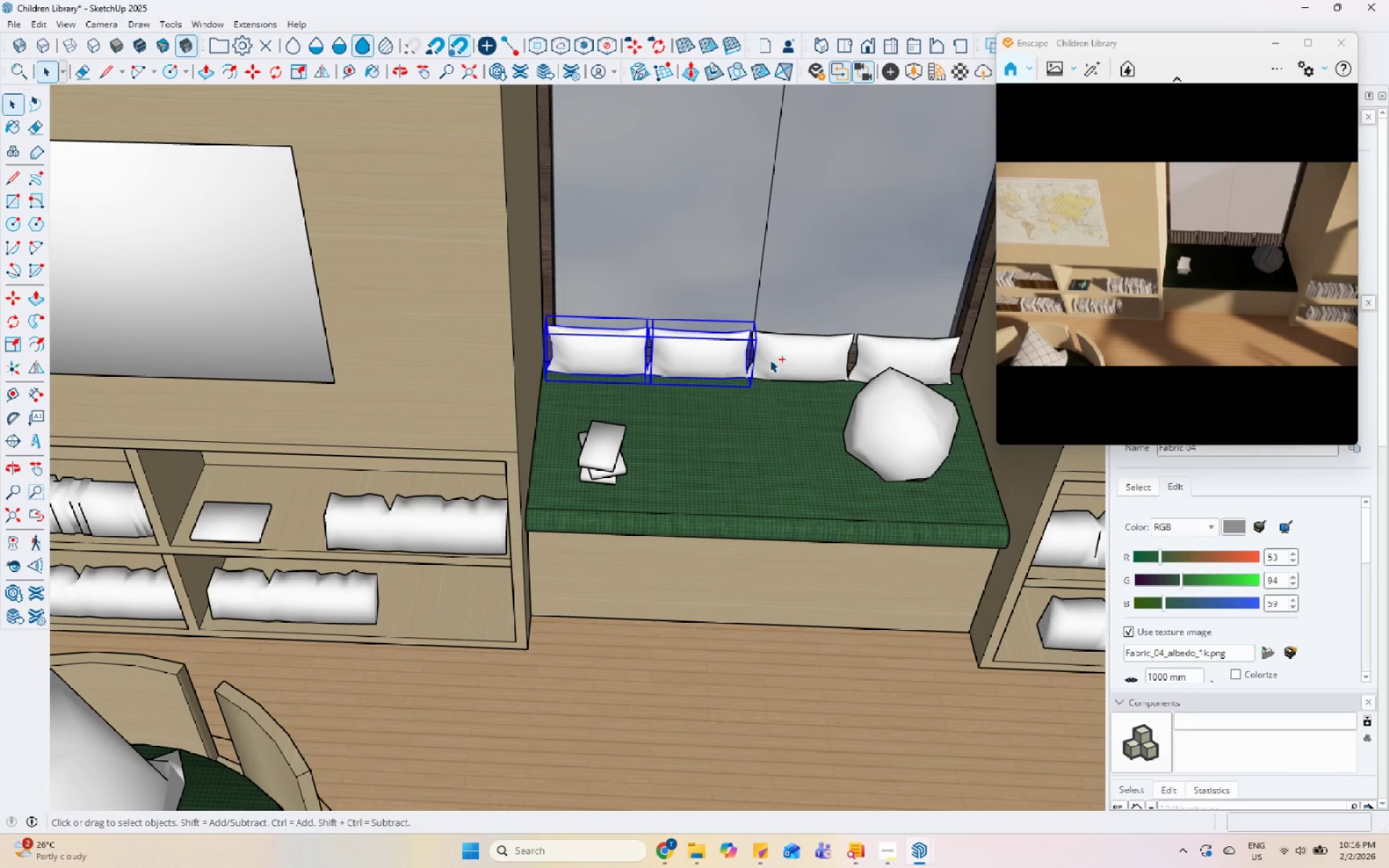 
triple_click([773, 359])
 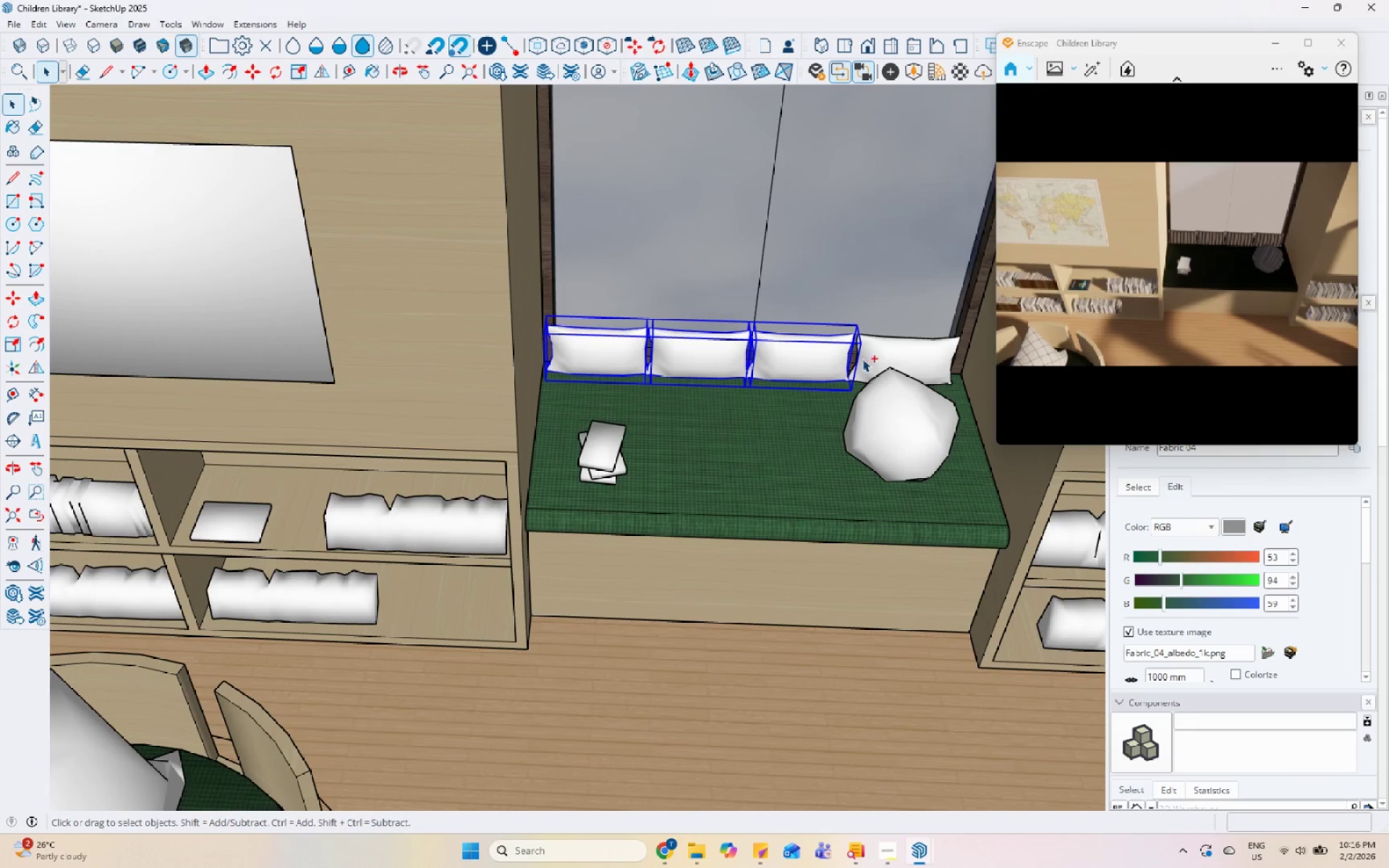 
triple_click([883, 358])
 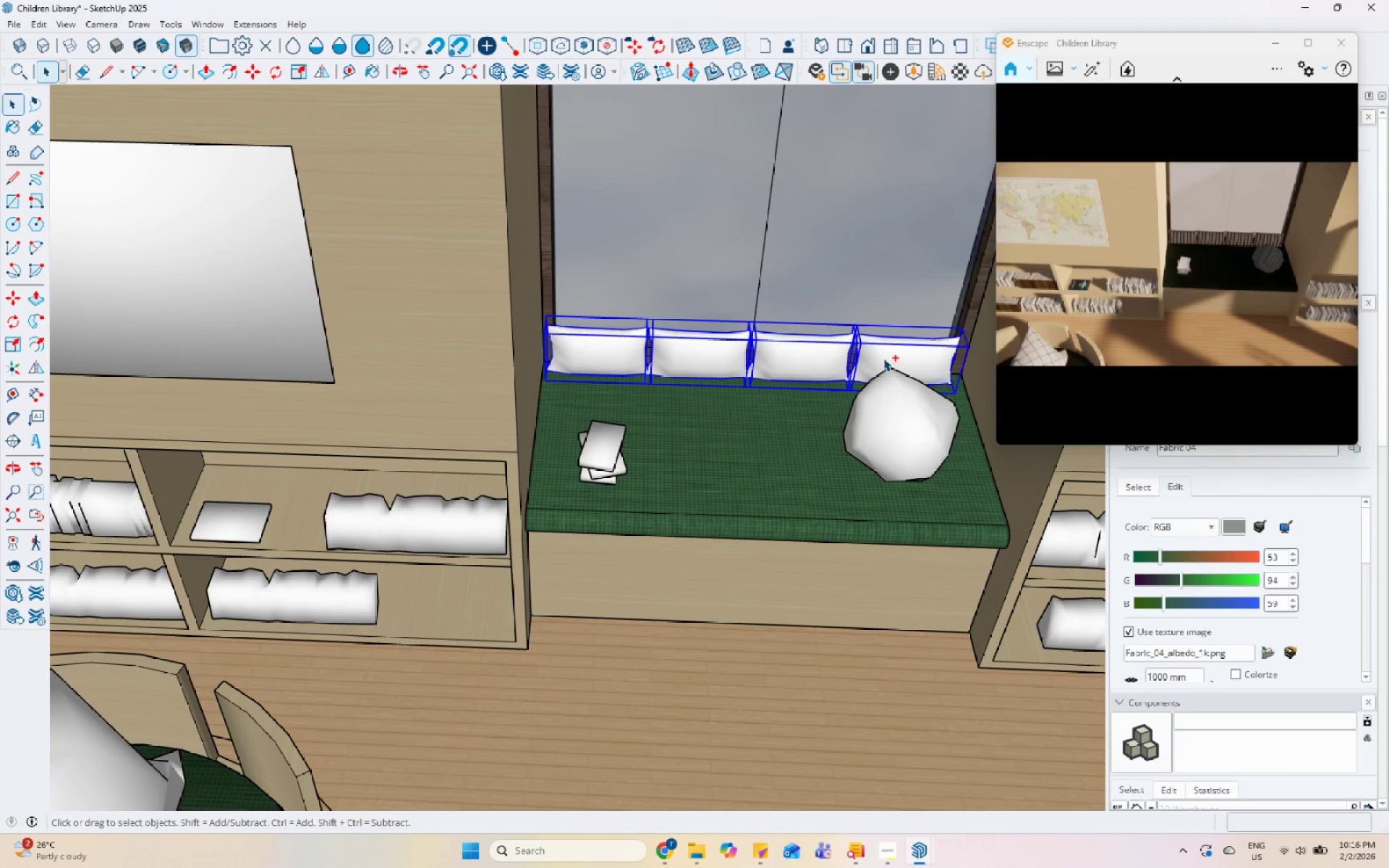 
hold_key(key=ControlLeft, duration=1.28)
 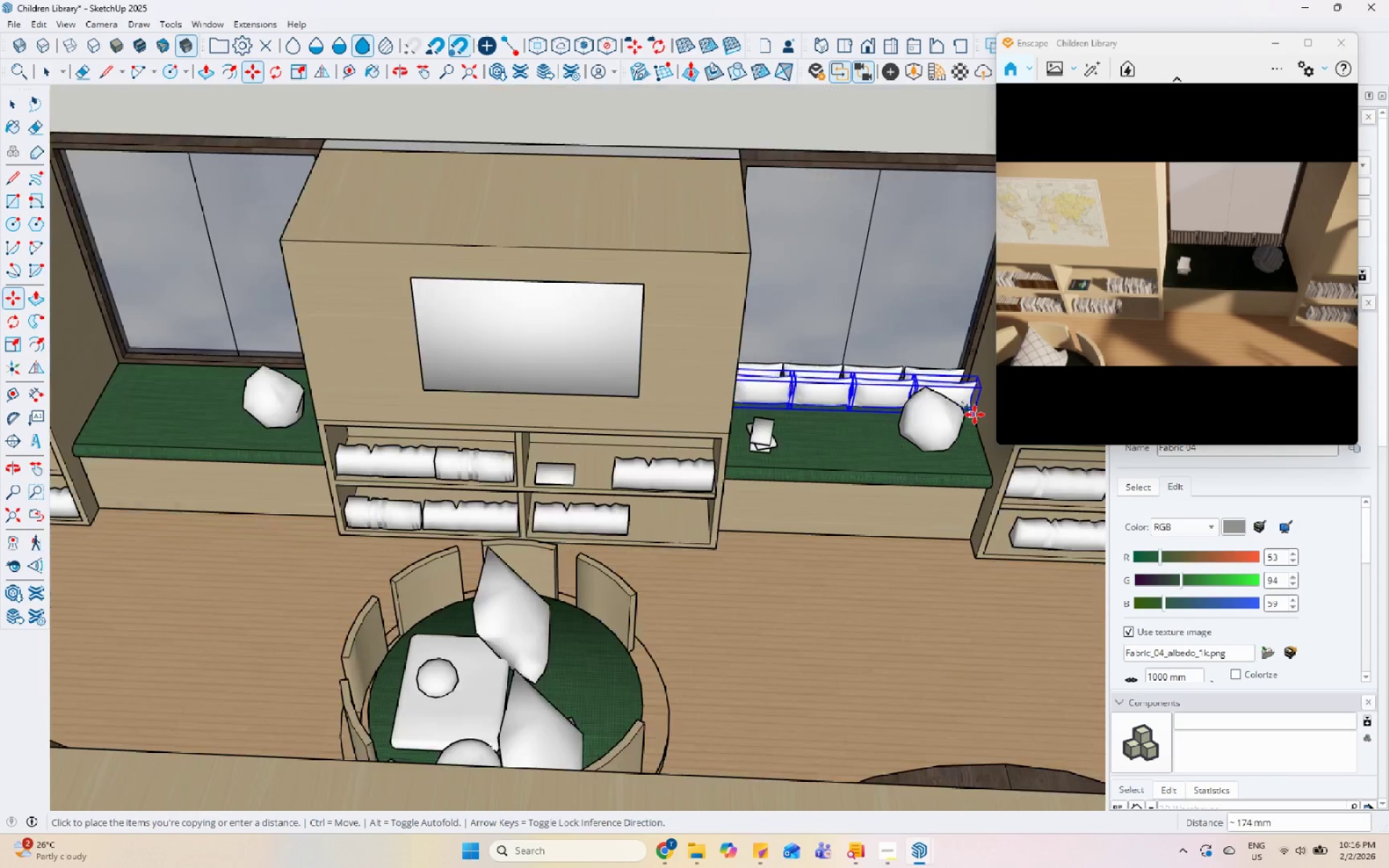 
key(M)
 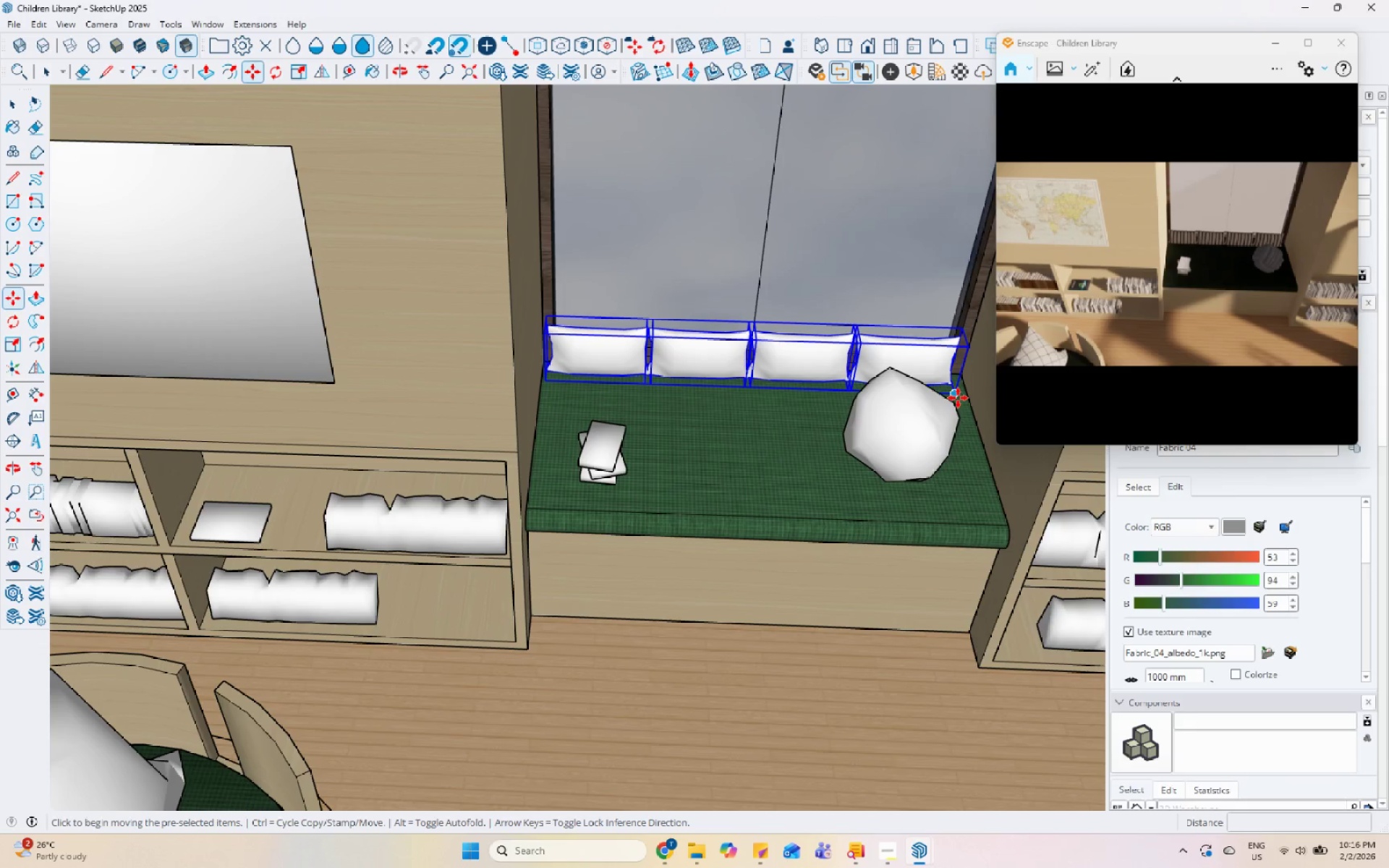 
left_click([958, 398])
 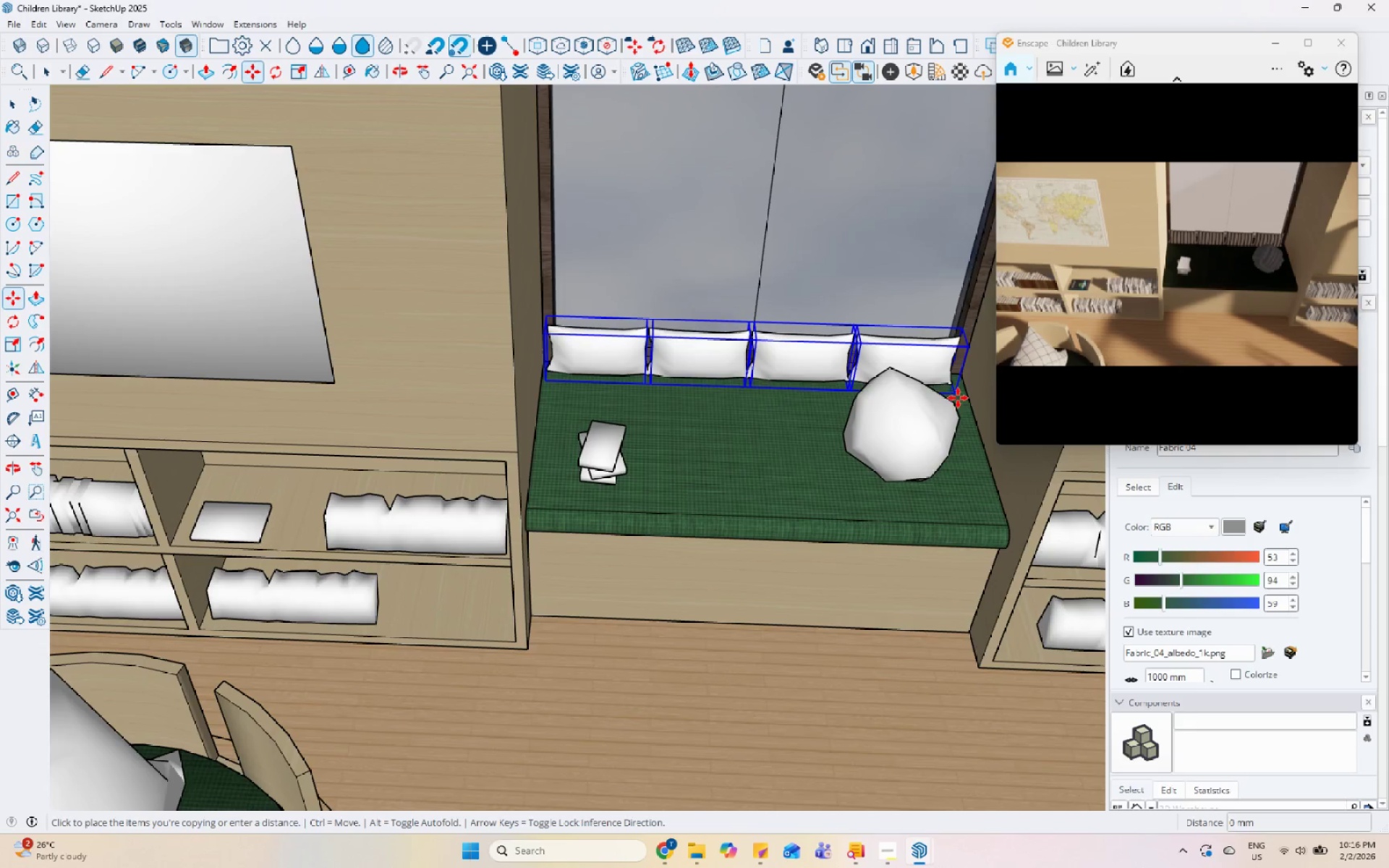 
scroll: coordinate [554, 443], scroll_direction: down, amount: 1.0
 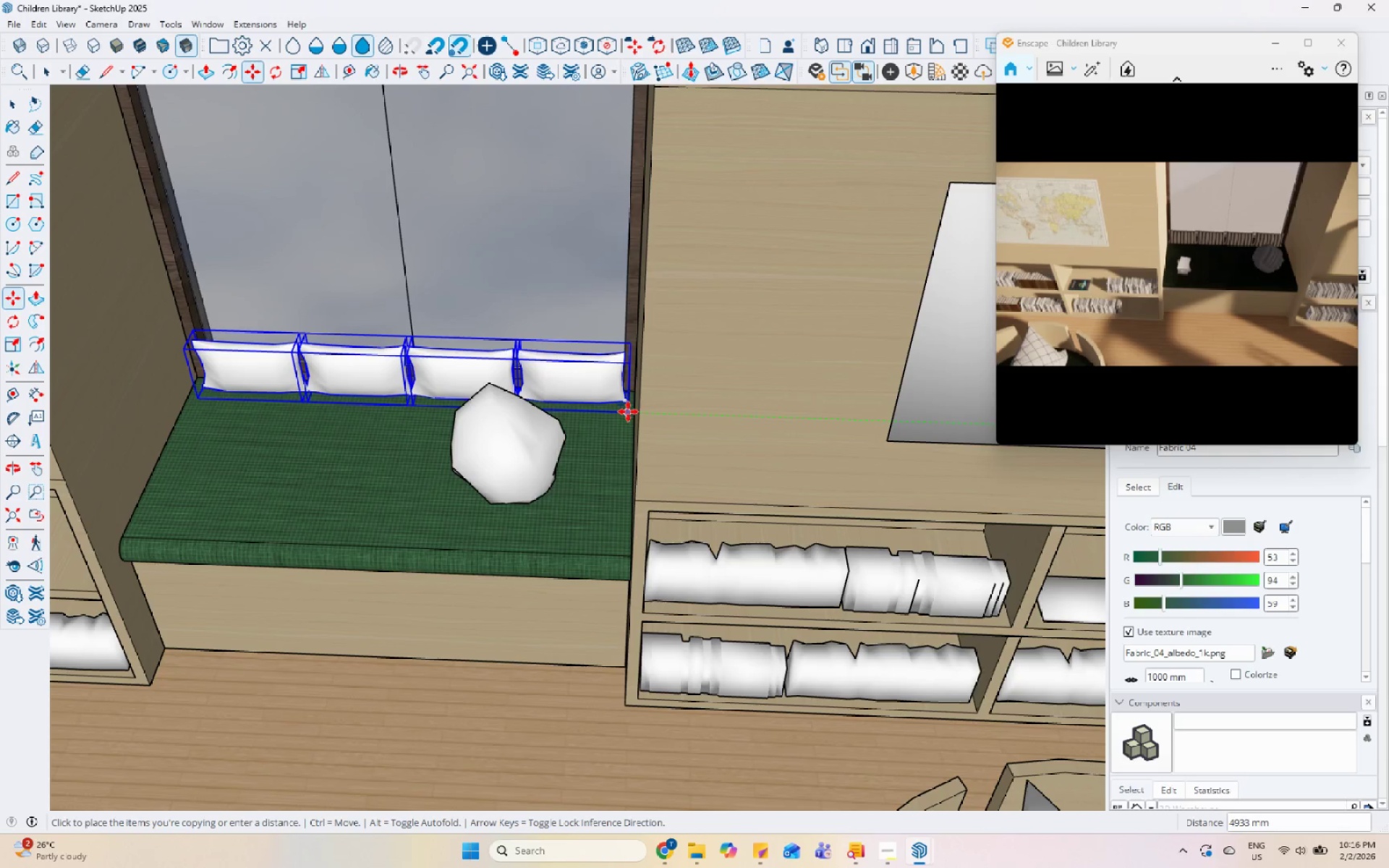 
left_click([627, 408])
 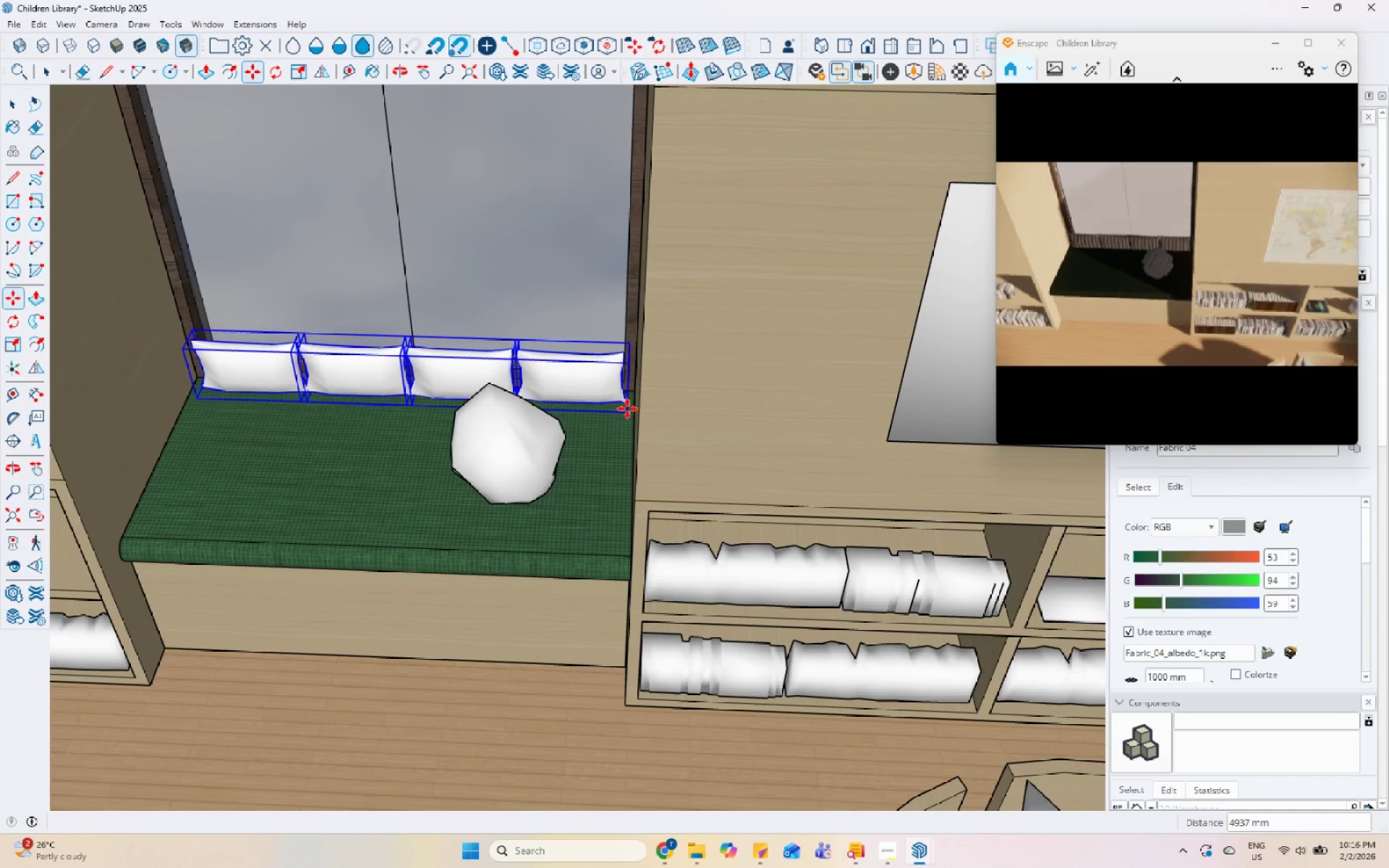 
scroll: coordinate [653, 446], scroll_direction: down, amount: 10.0
 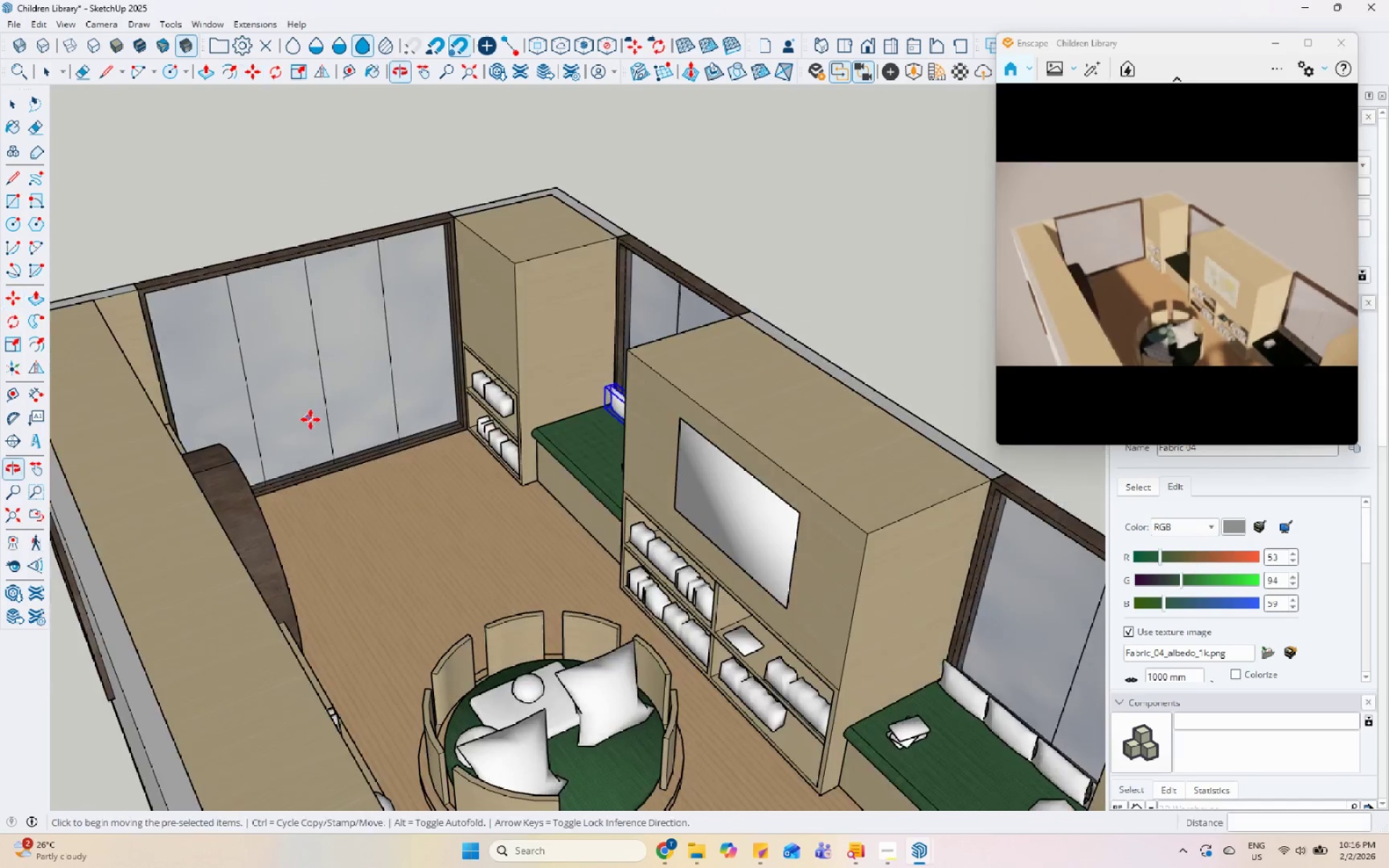 
key(Space)
 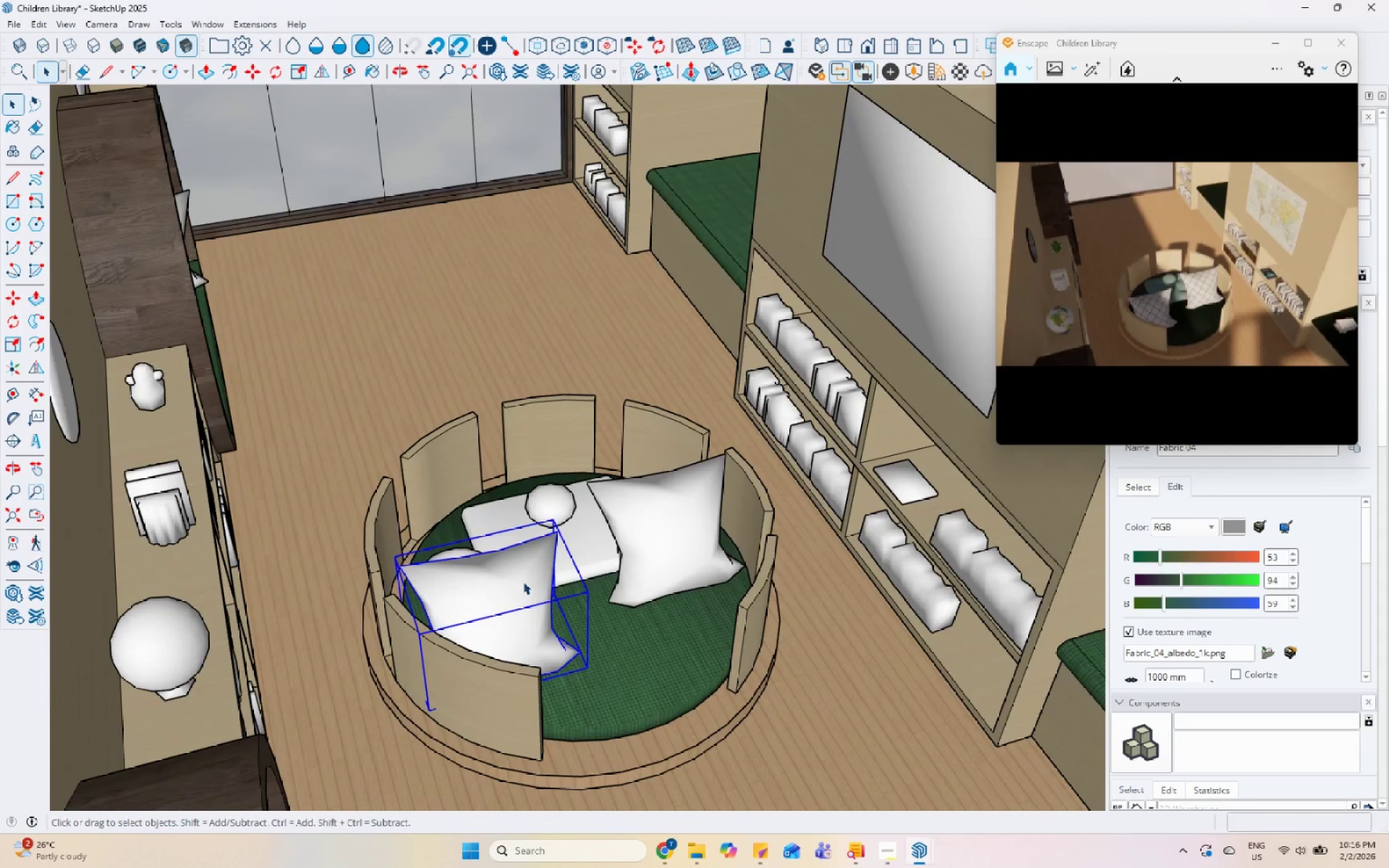 
scroll: coordinate [473, 396], scroll_direction: up, amount: 6.0
 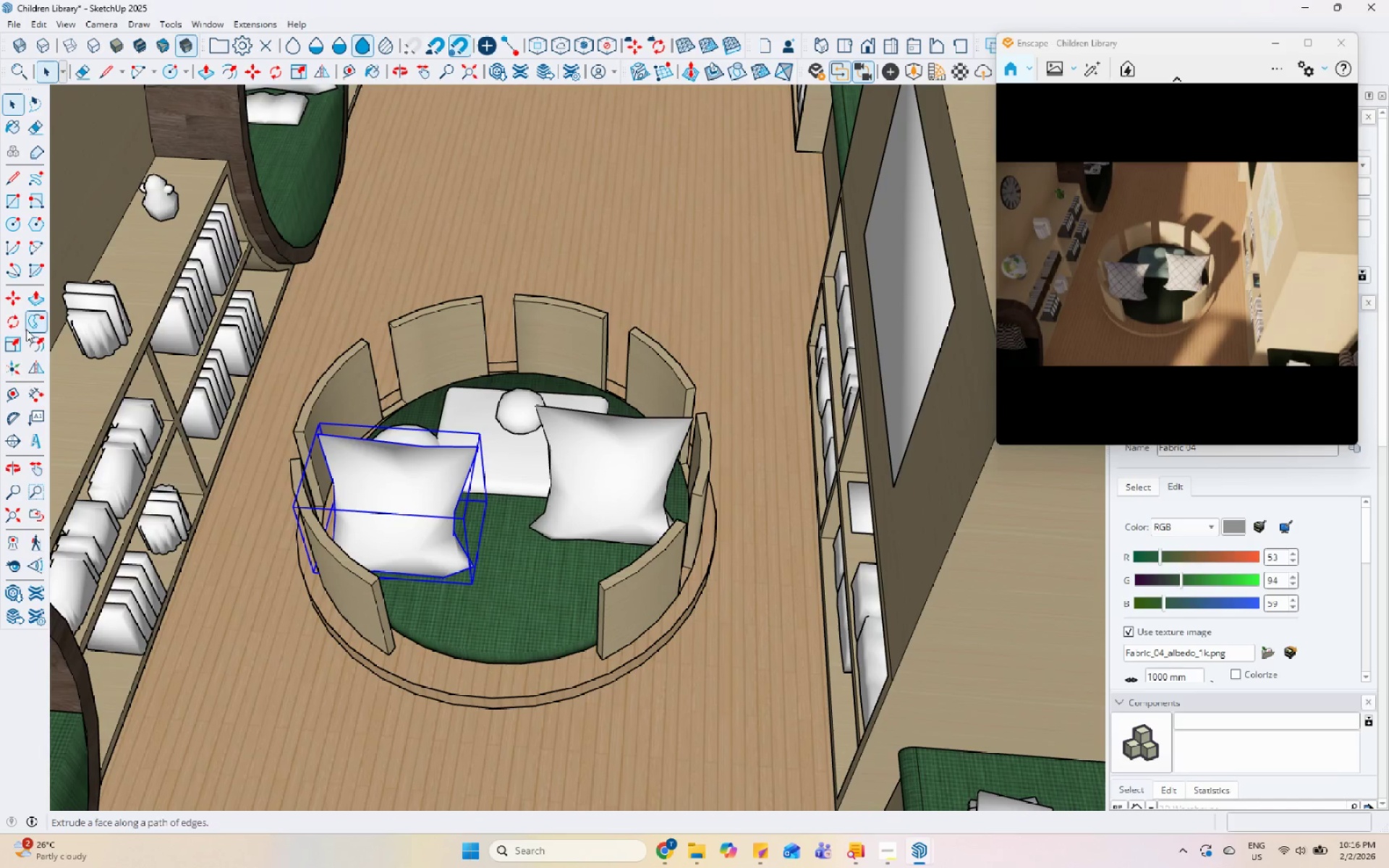 
left_click_drag(start_coordinate=[16, 318], to_coordinate=[25, 318])
 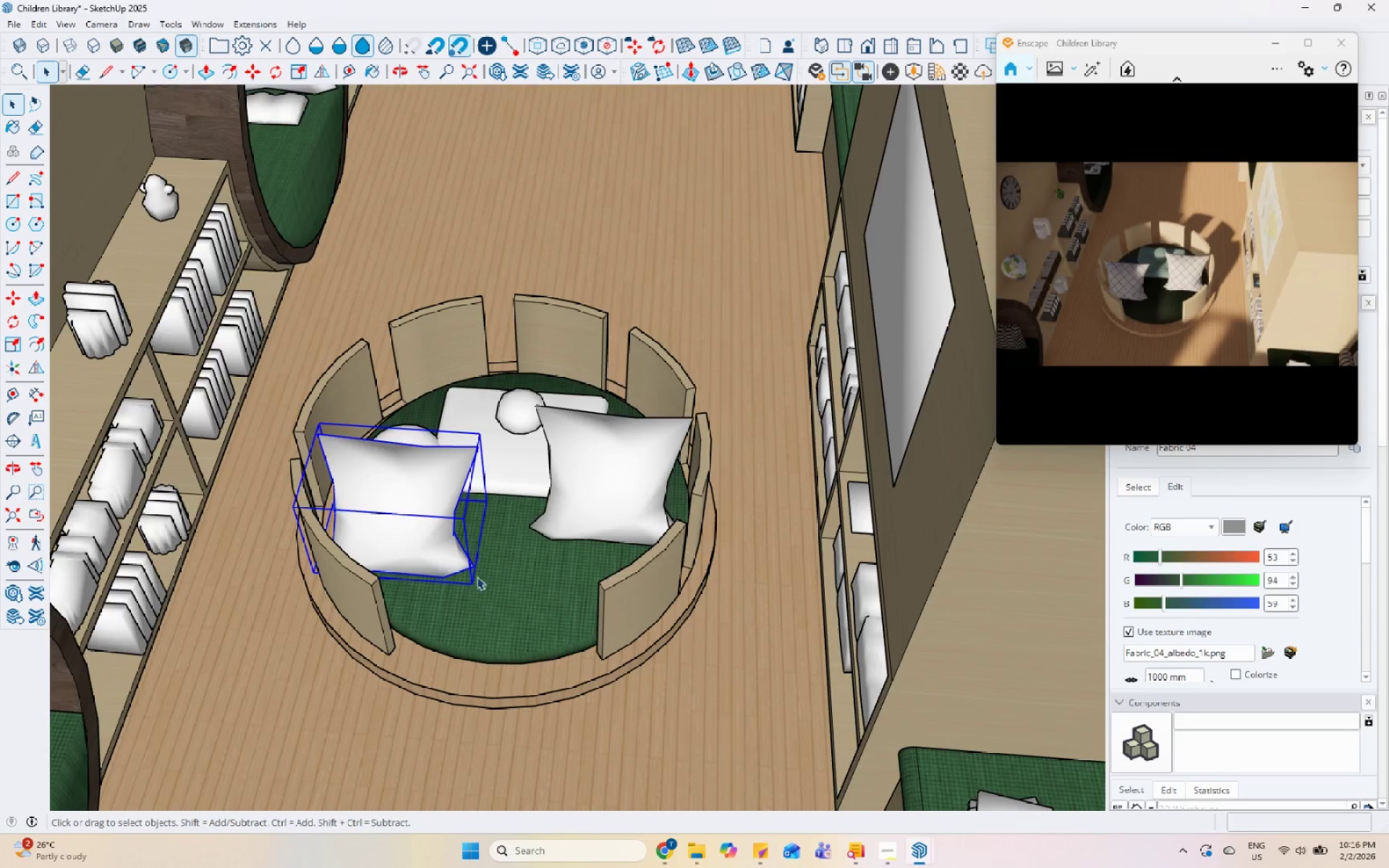 
scroll: coordinate [414, 563], scroll_direction: up, amount: 5.0
 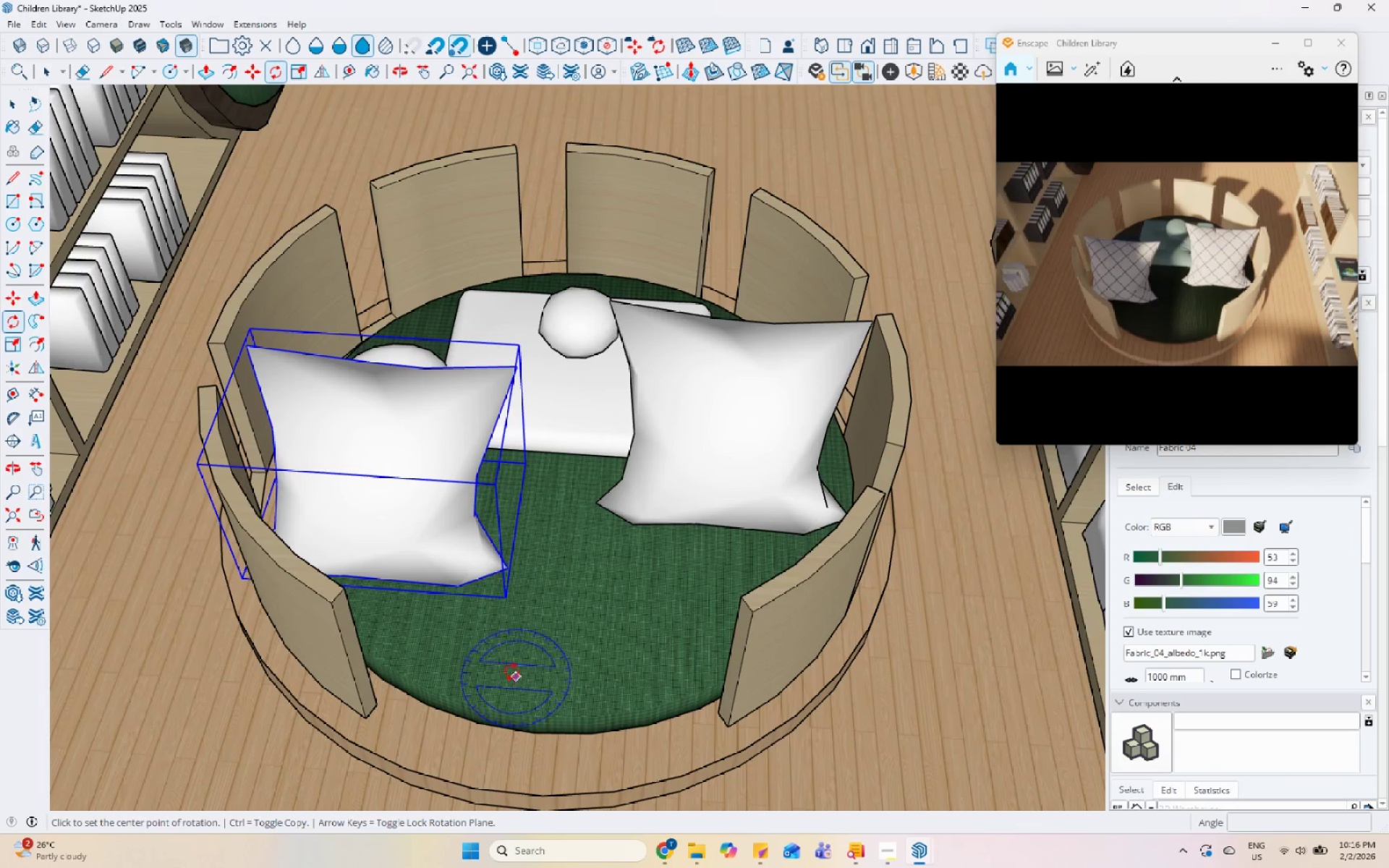 
double_click([517, 643])
 